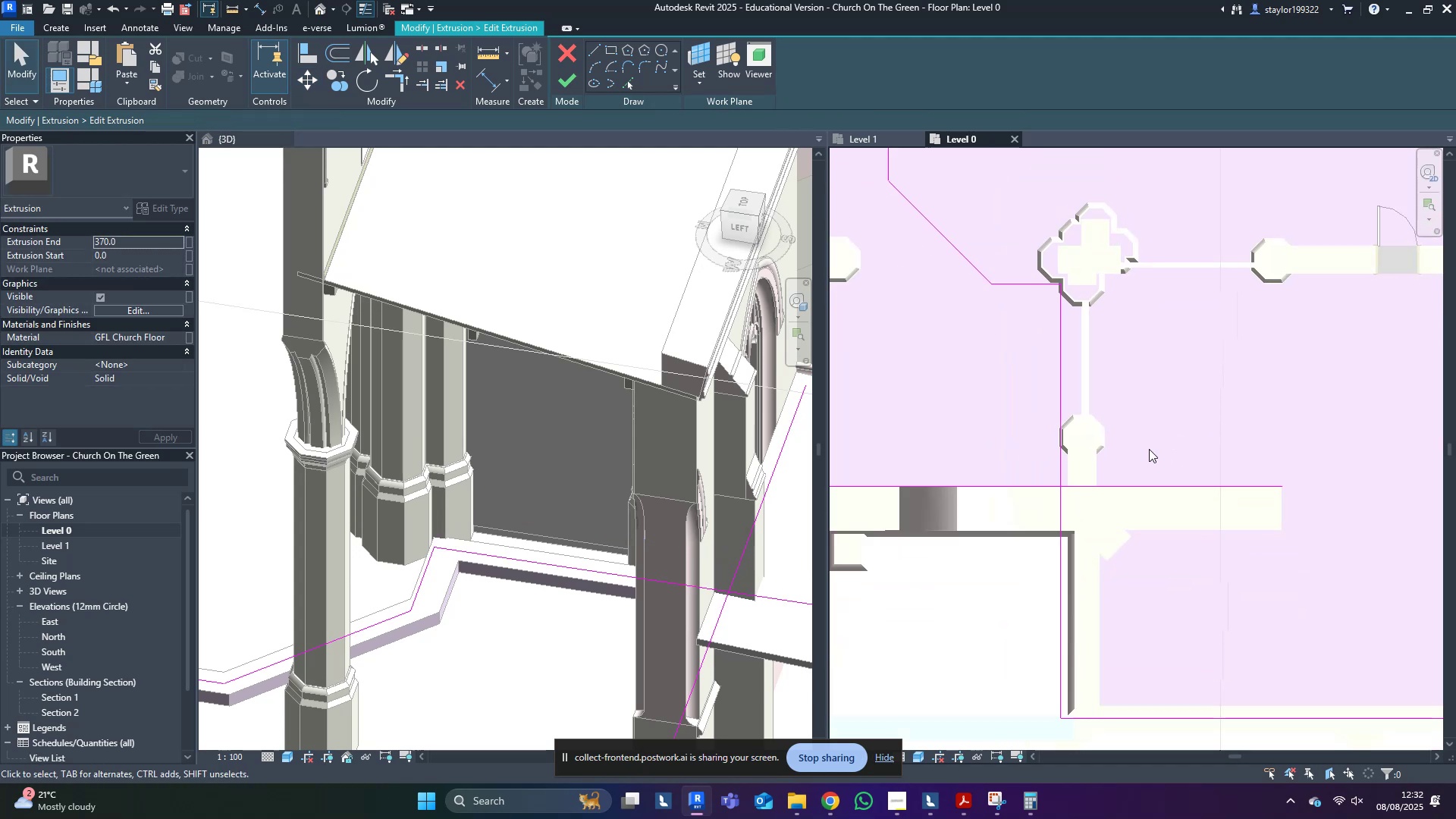 
key(T)
 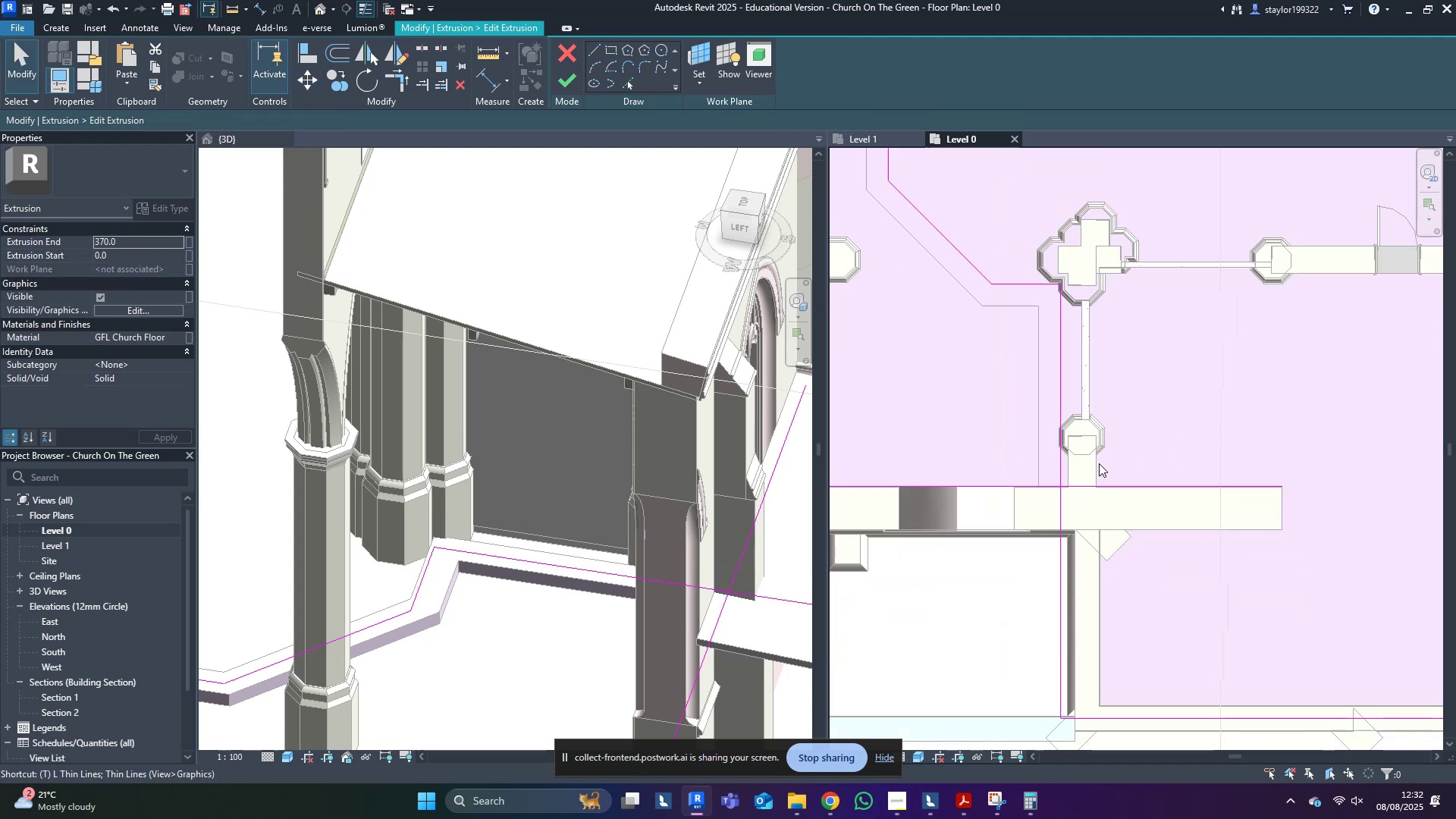 
key(Control+ControlLeft)
 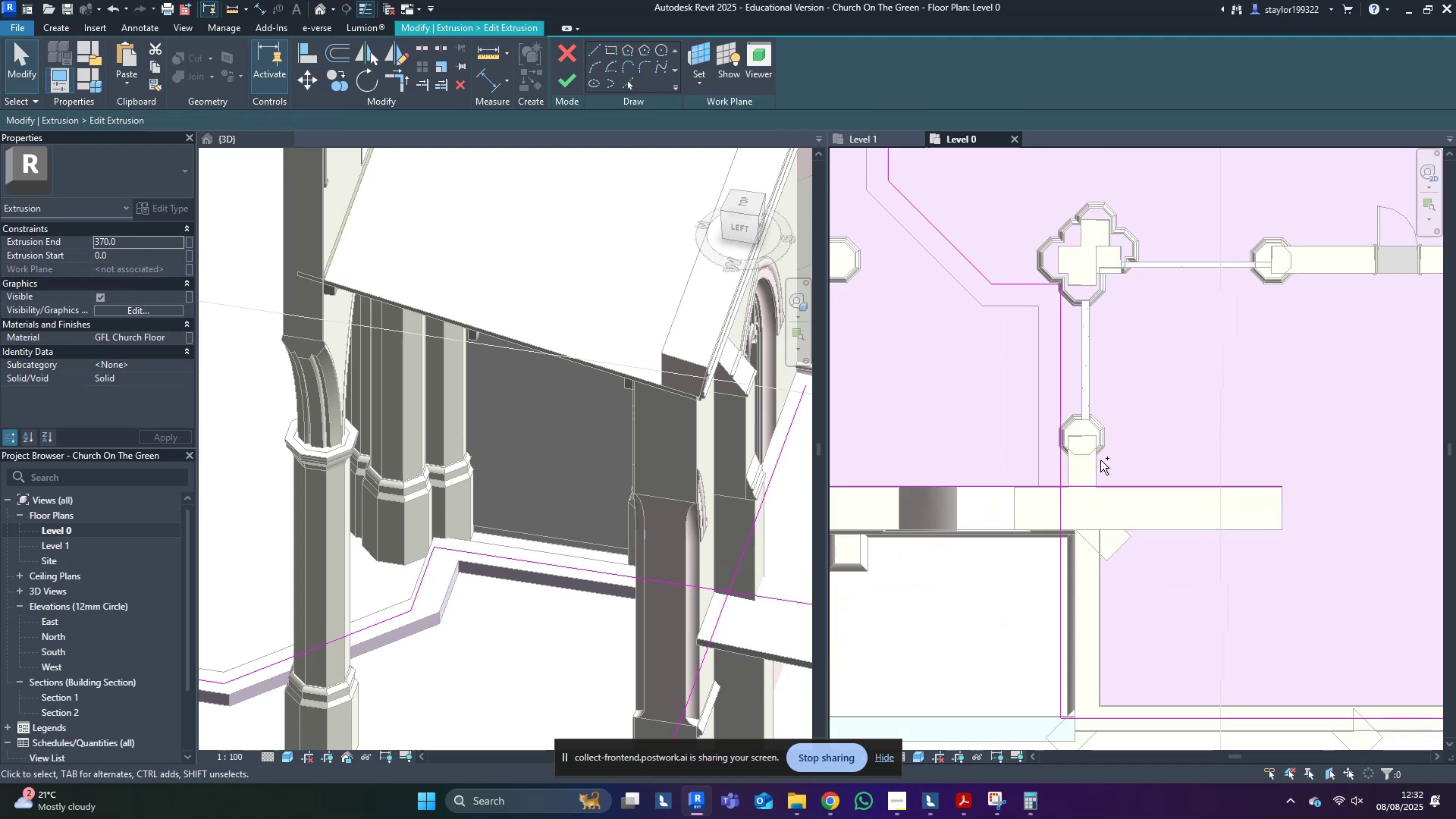 
key(Control+Z)
 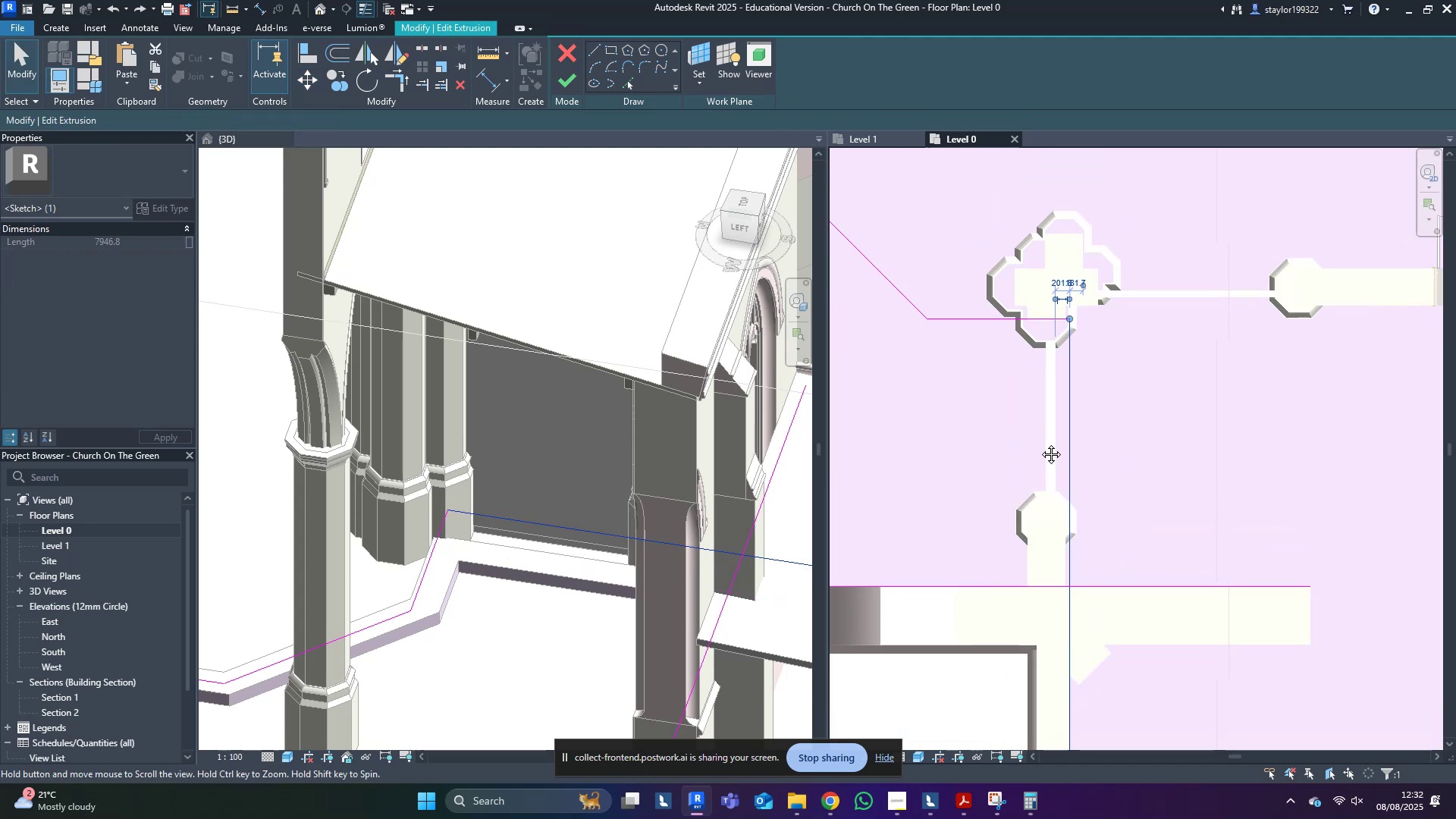 
type(mv)
 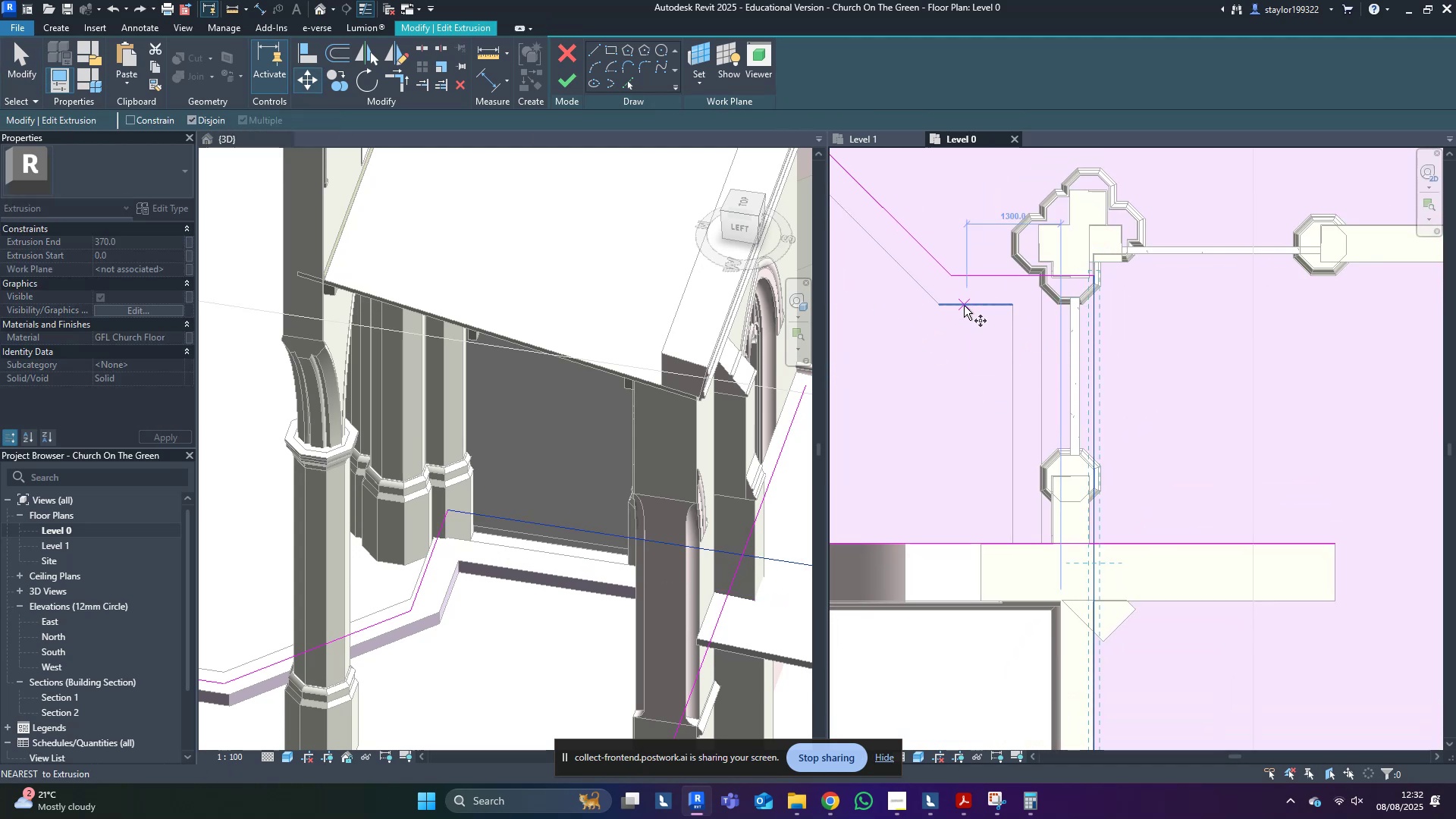 
left_click([1095, 361])
 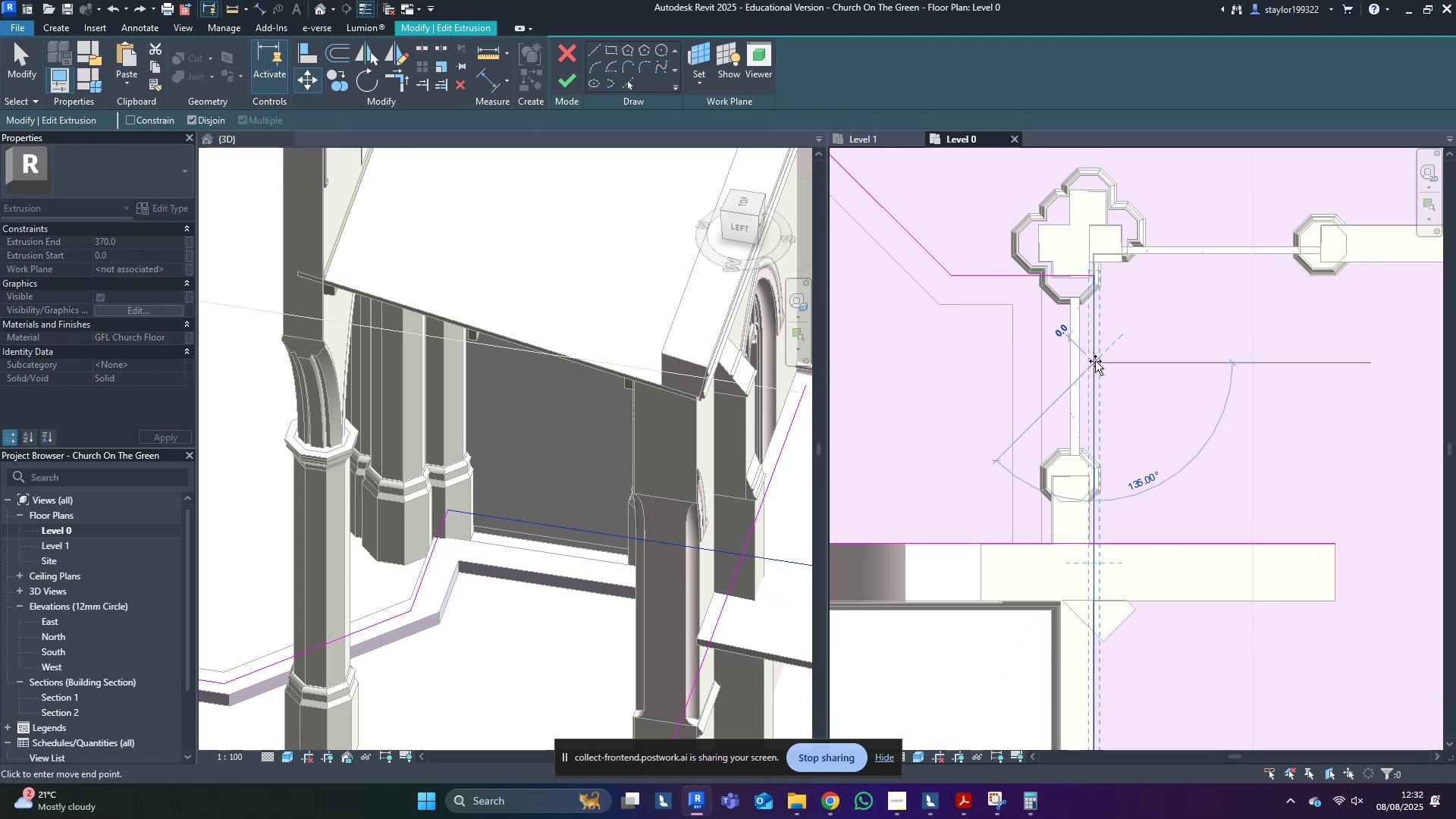 
hold_key(key=ControlLeft, duration=0.94)
left_click([1042, 361])
 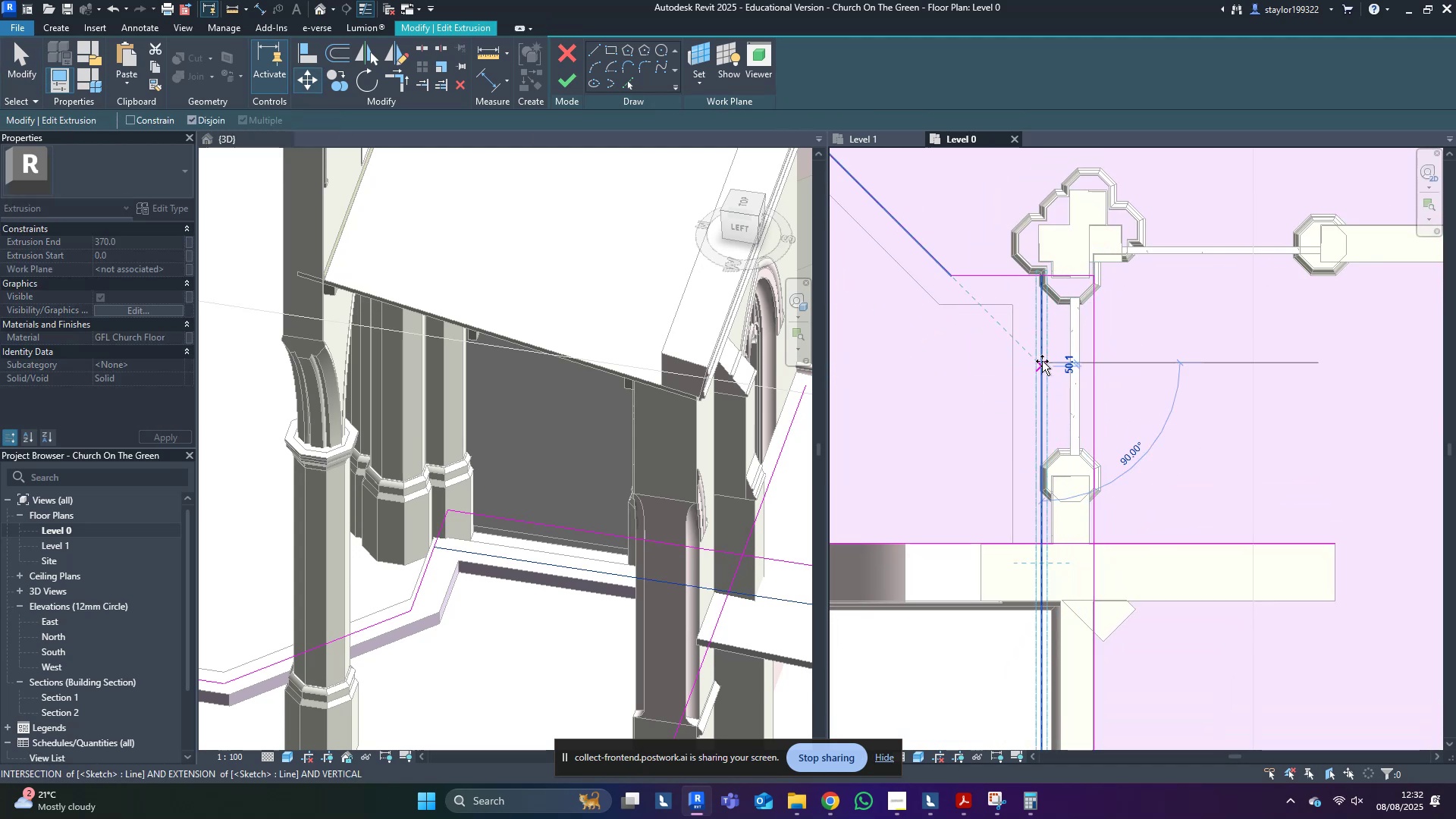 
key(Escape)
key(Escape)
type(tr)
 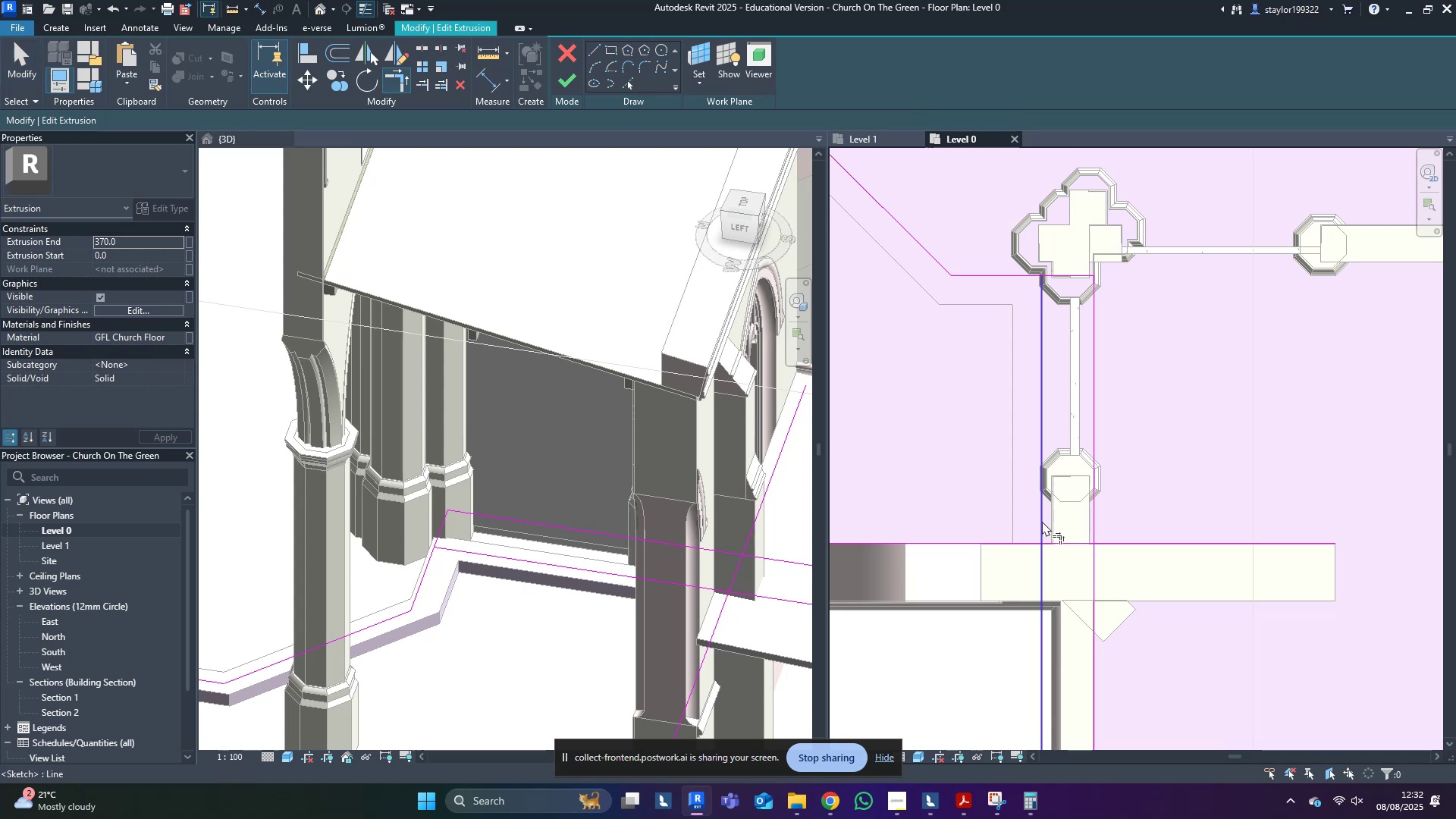 
left_click([1042, 521])
 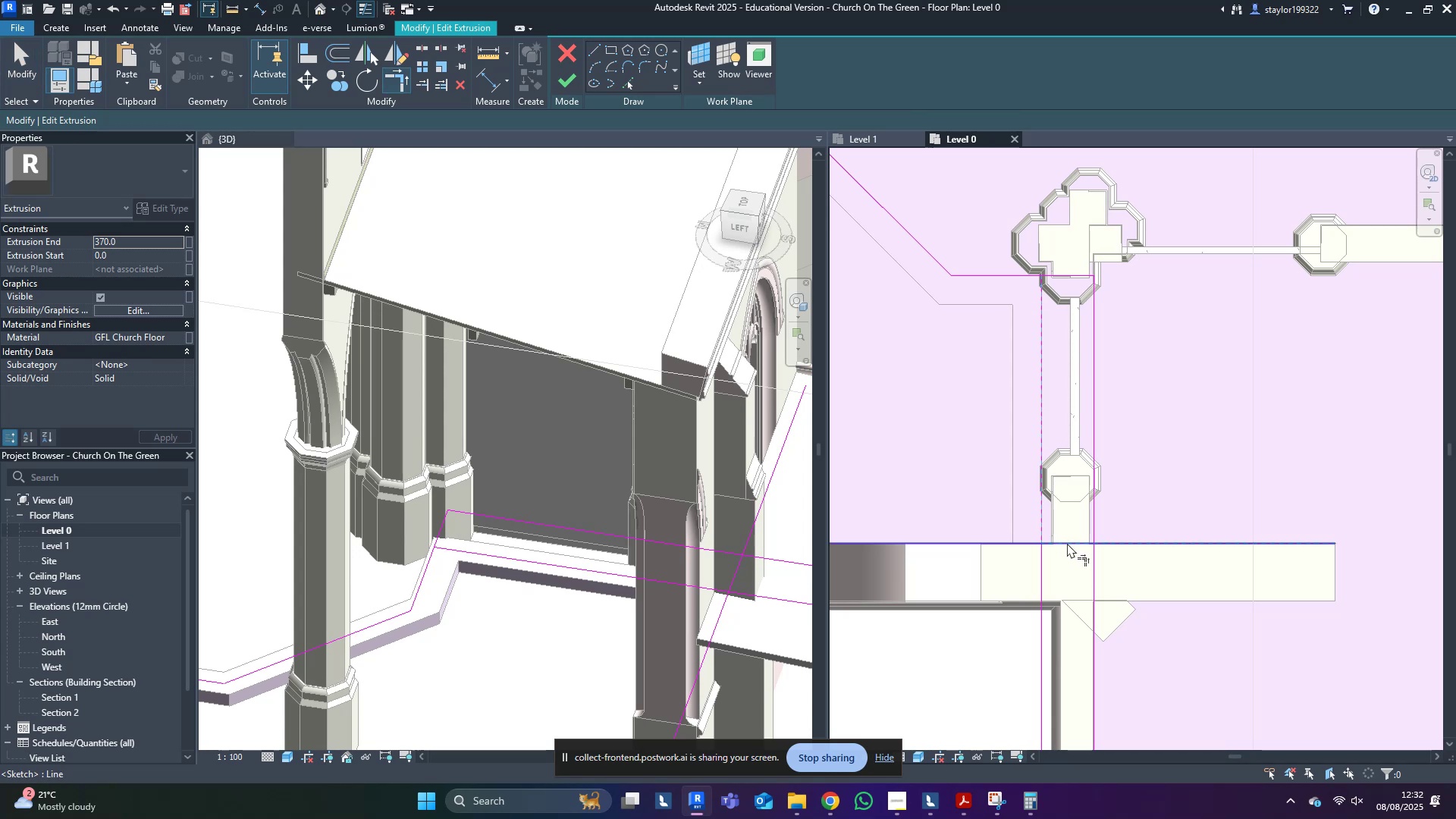 
double_click([1067, 543])
 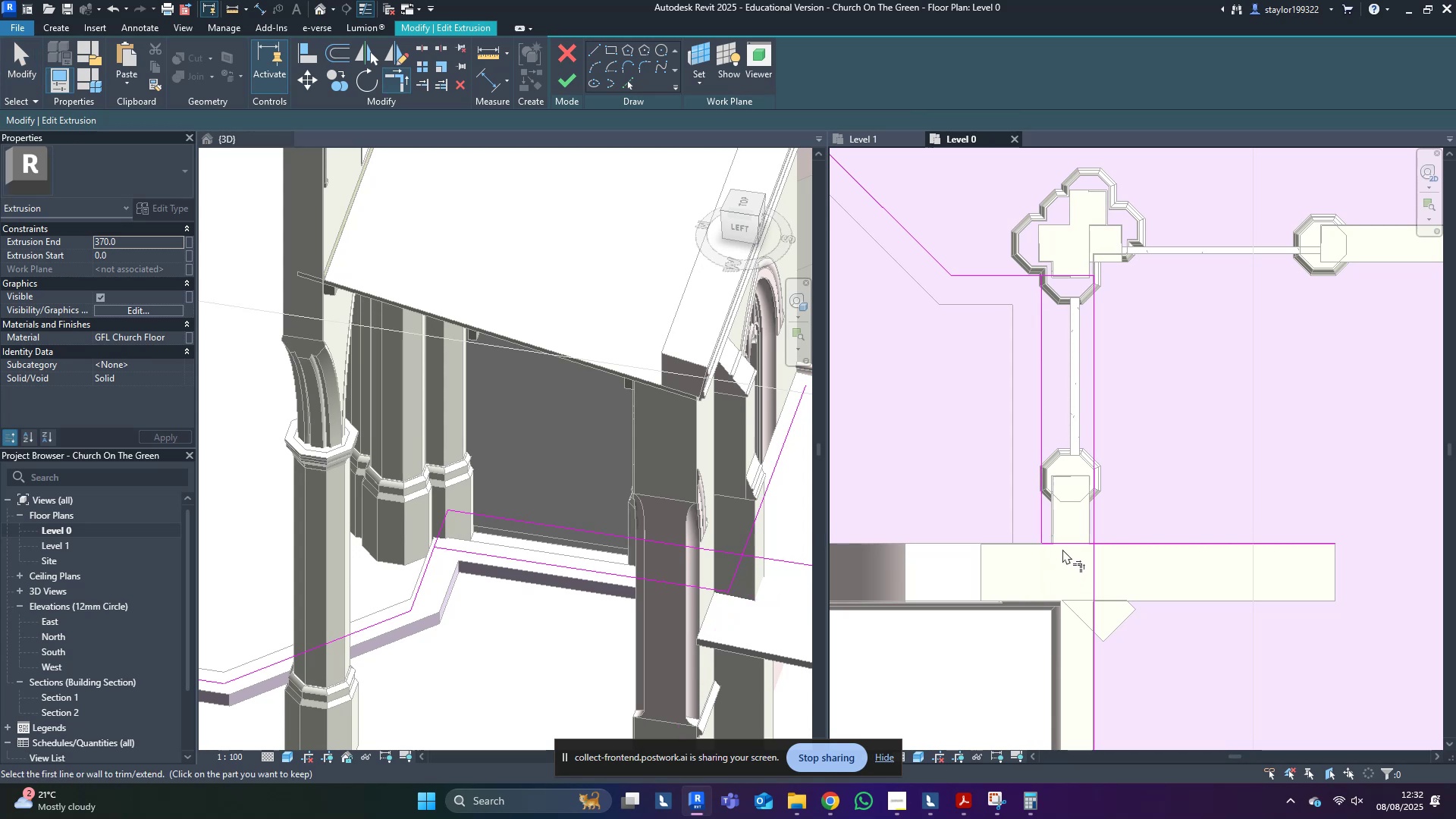 
left_click([1062, 547])
 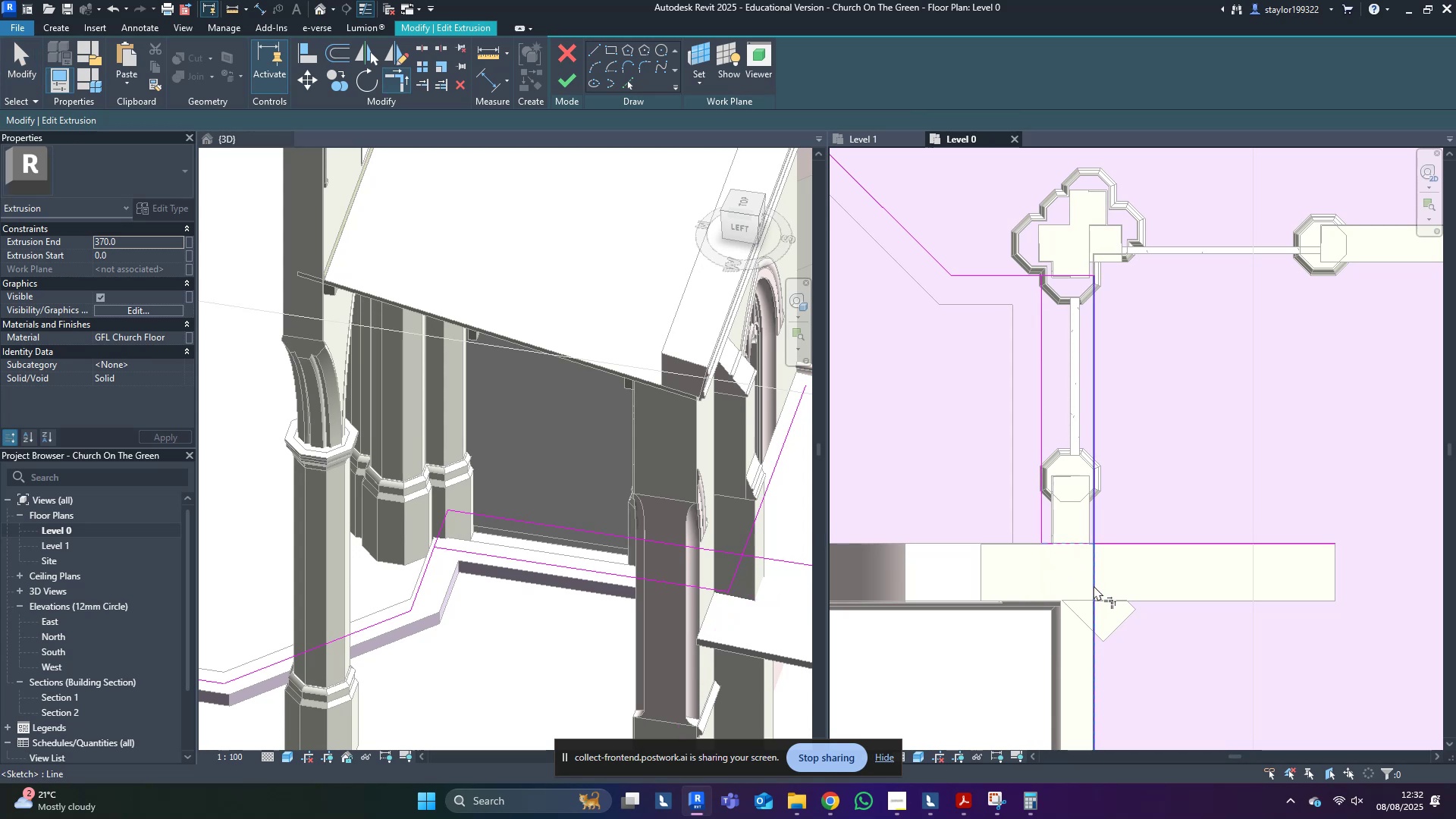 
left_click([1095, 586])
 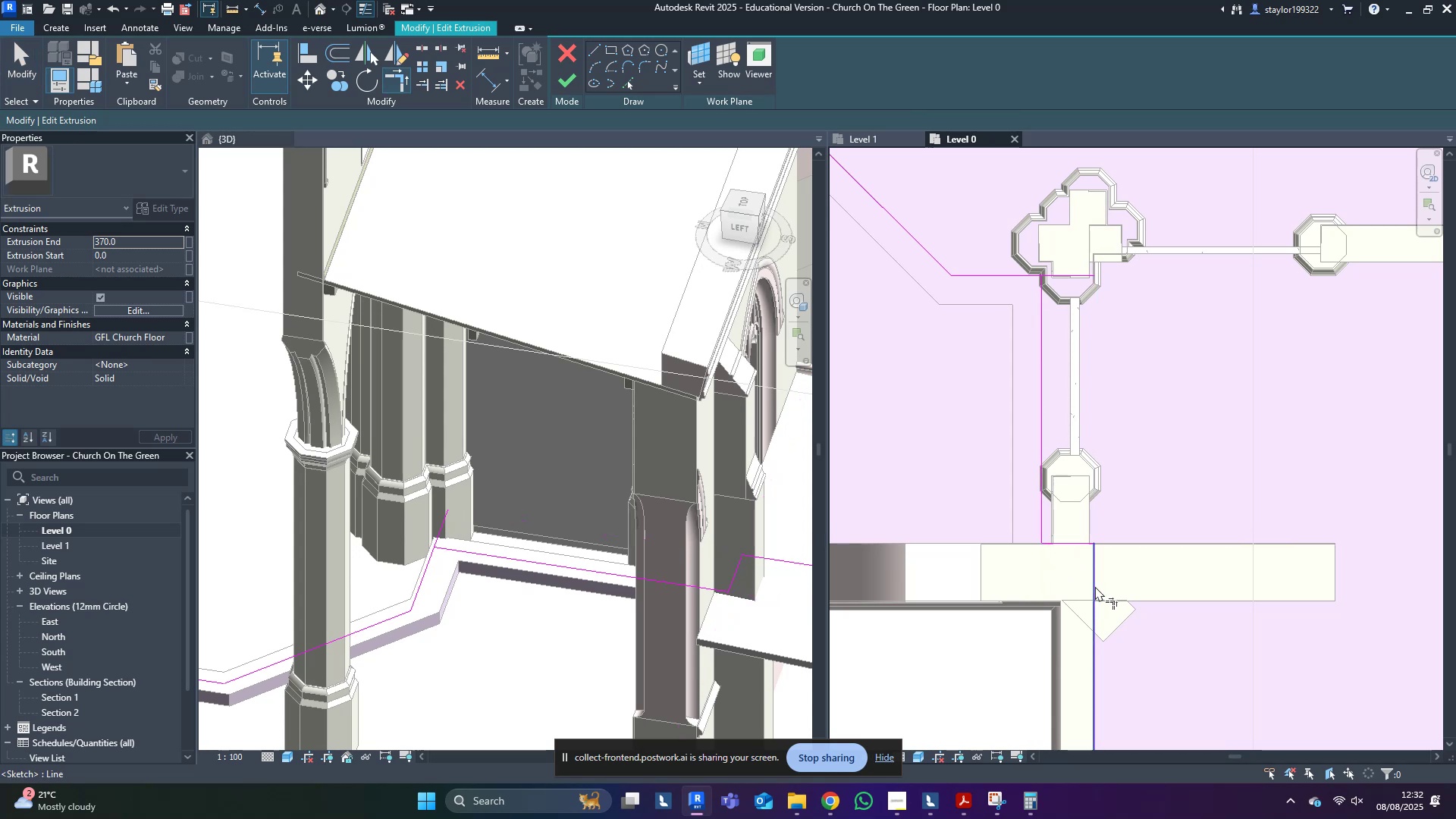 
type(md)
 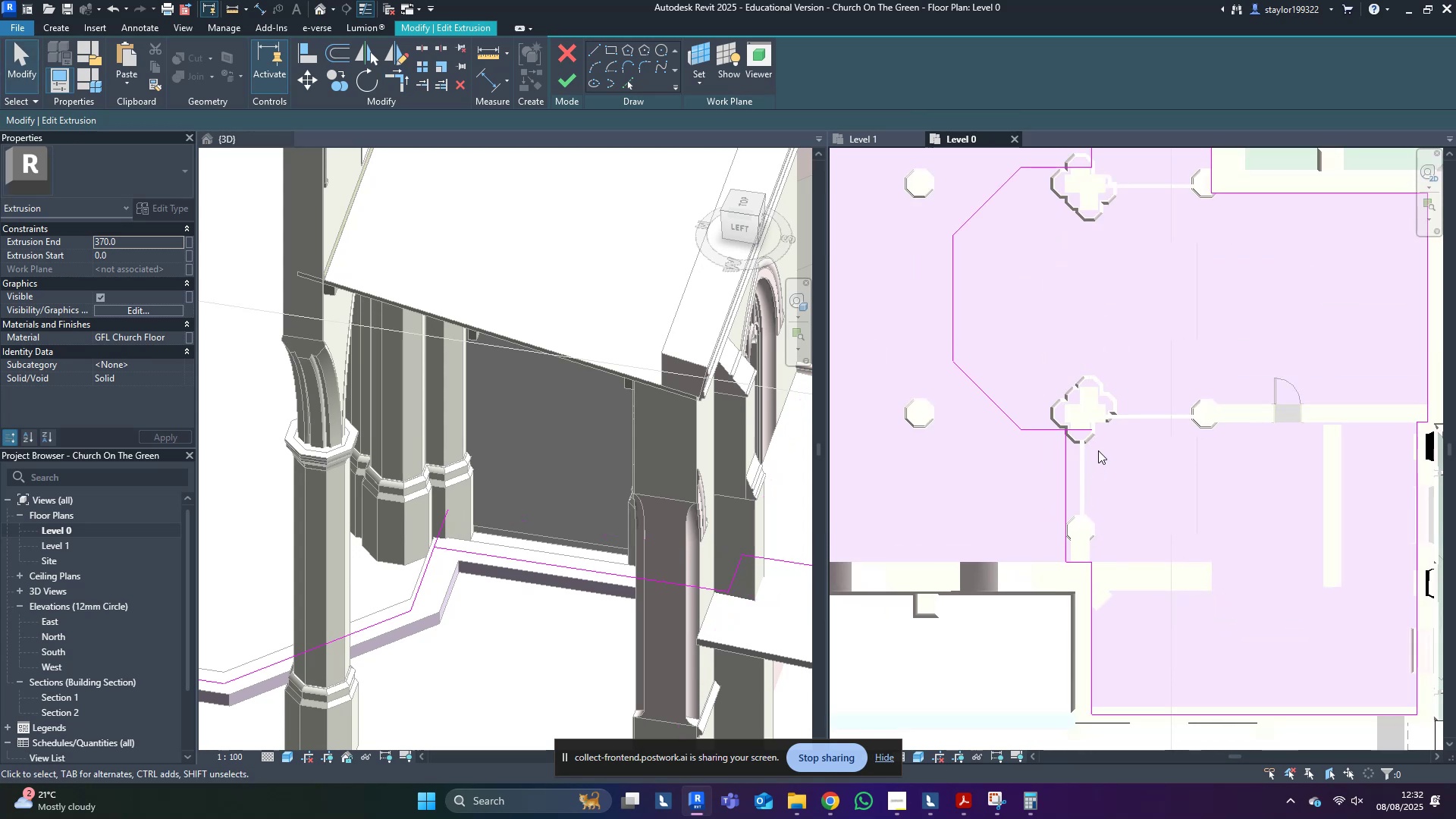 
scroll: coordinate [1090, 581], scroll_direction: down, amount: 5.0
 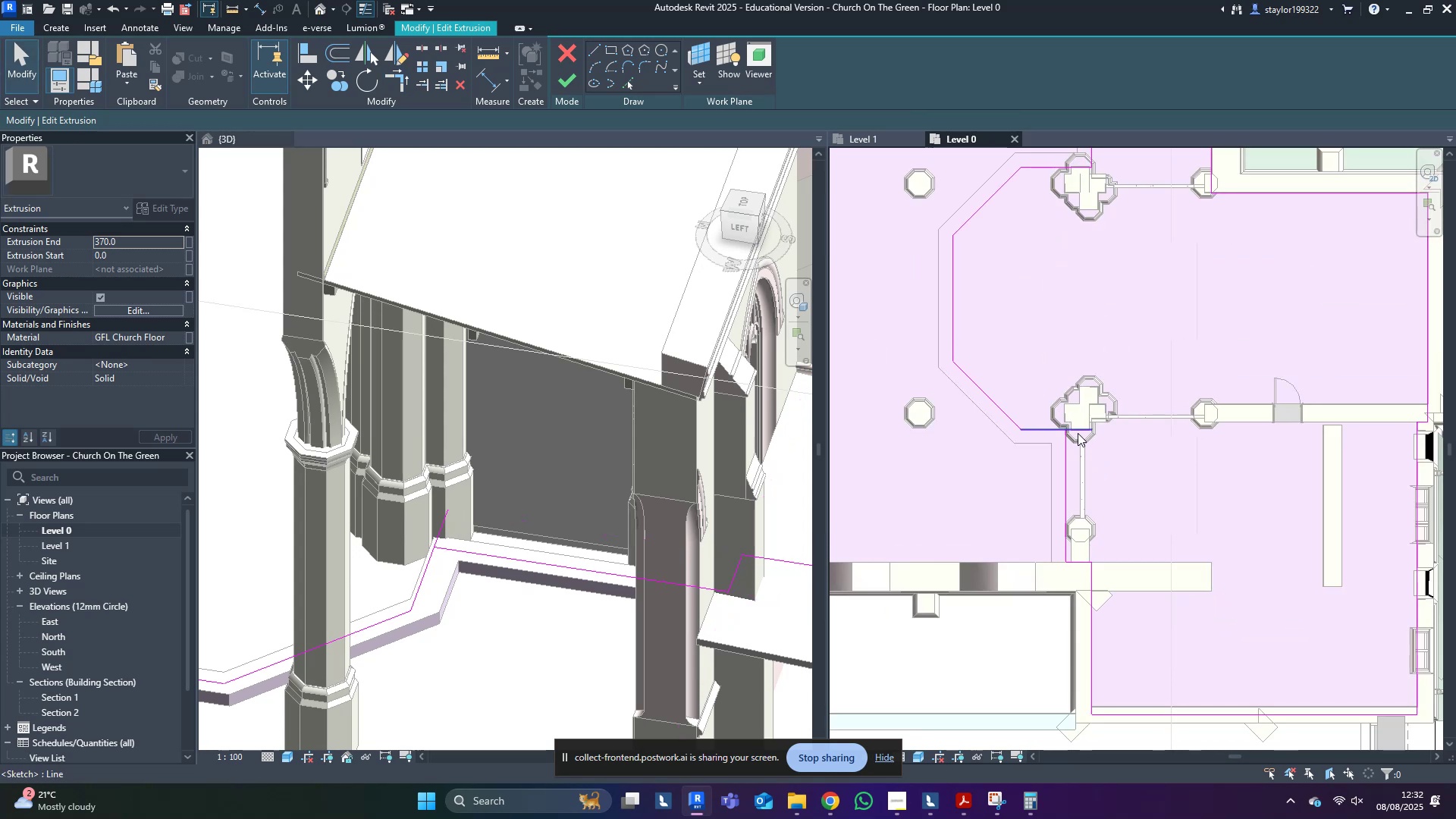 
left_click([1078, 432])
 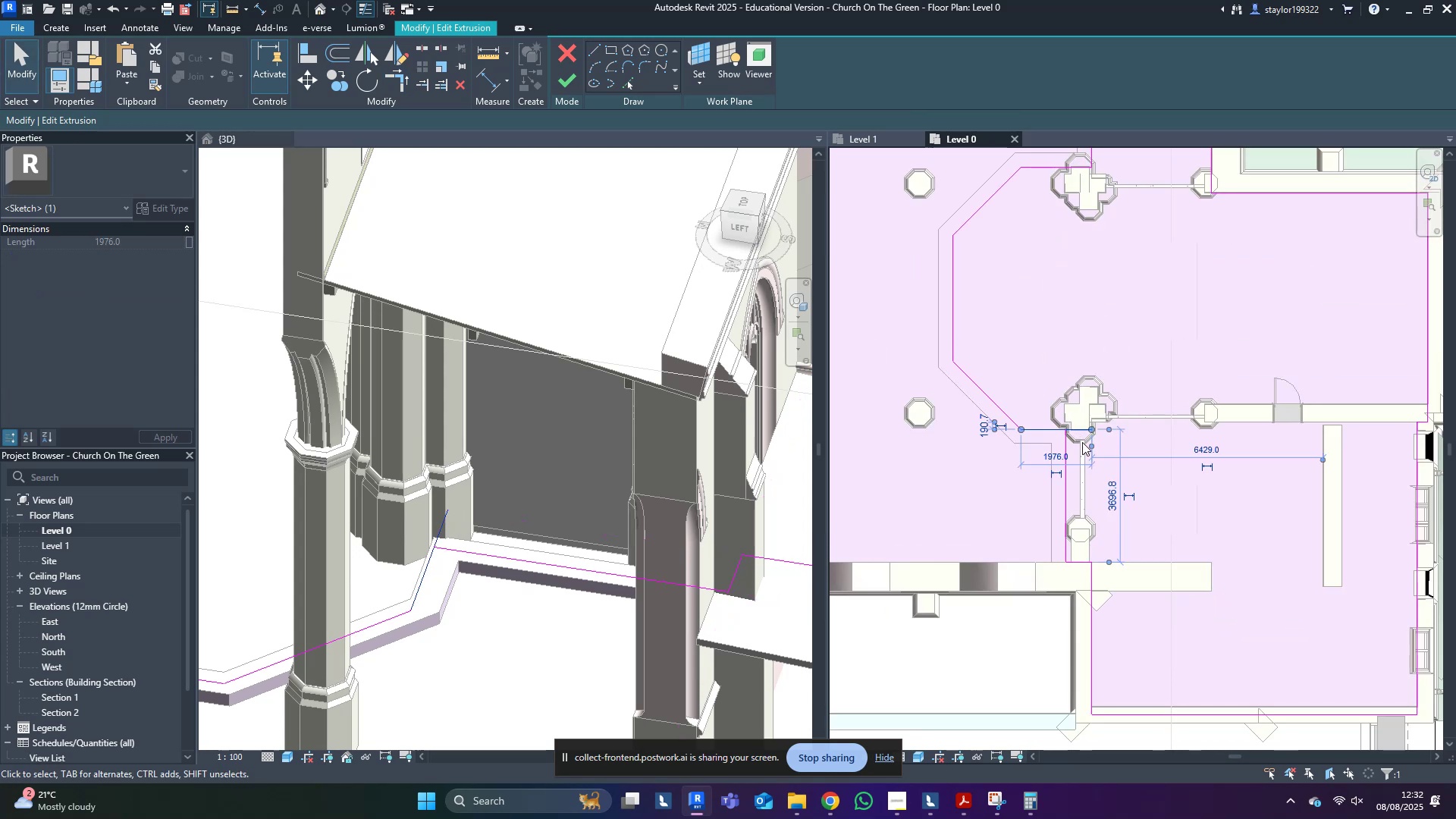 
type(tr)
 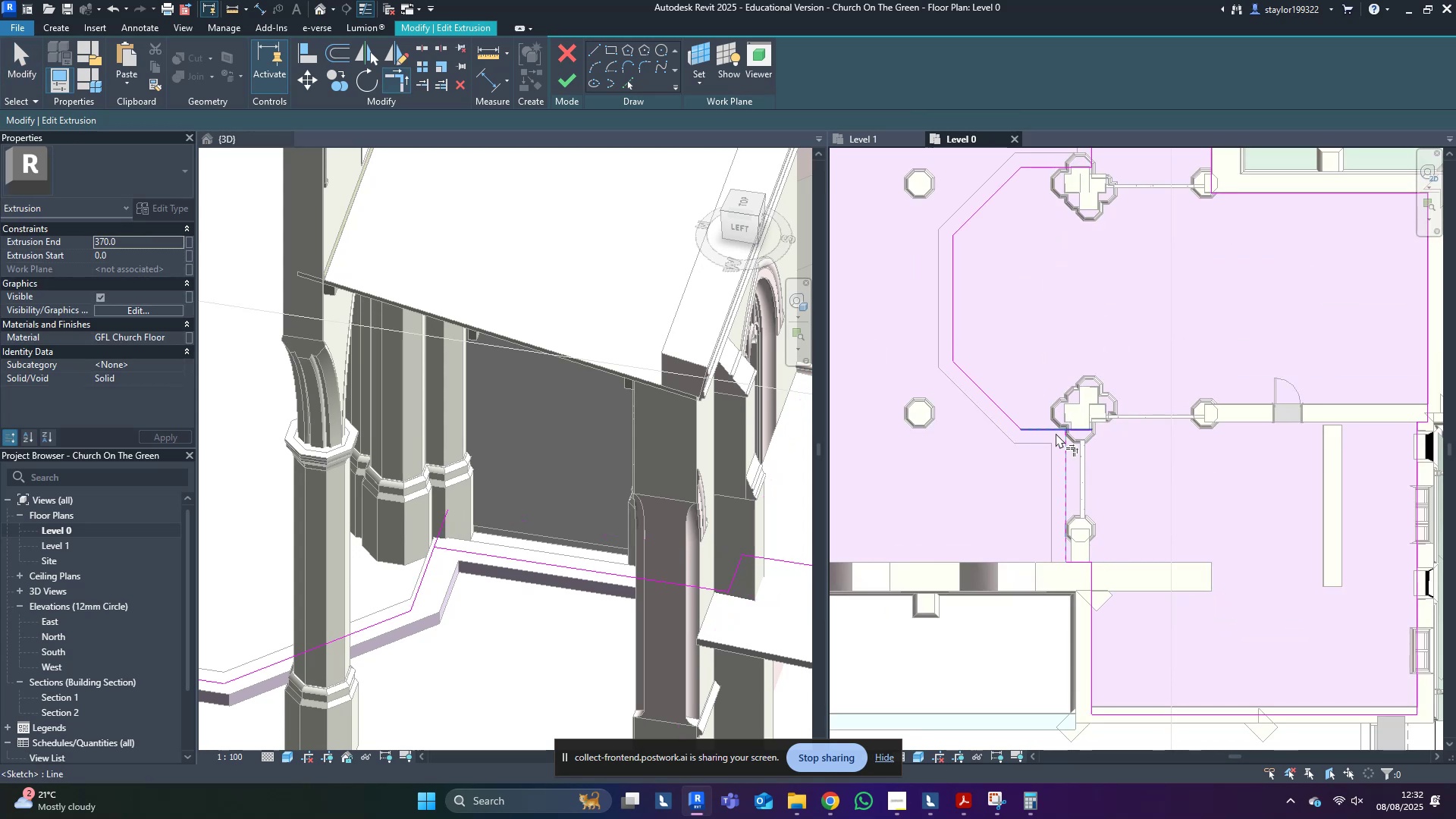 
double_click([1051, 429])
 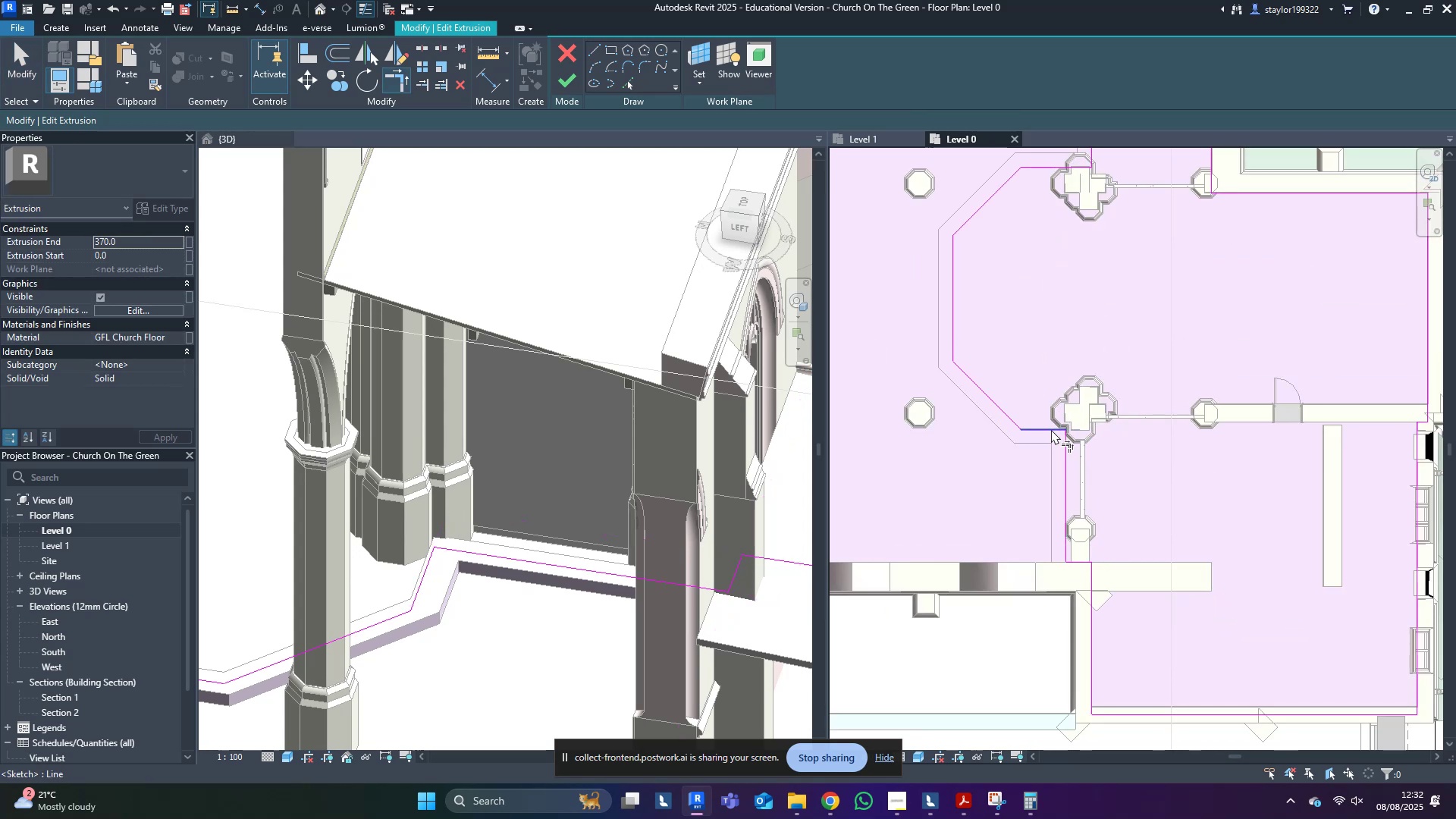 
type(md)
 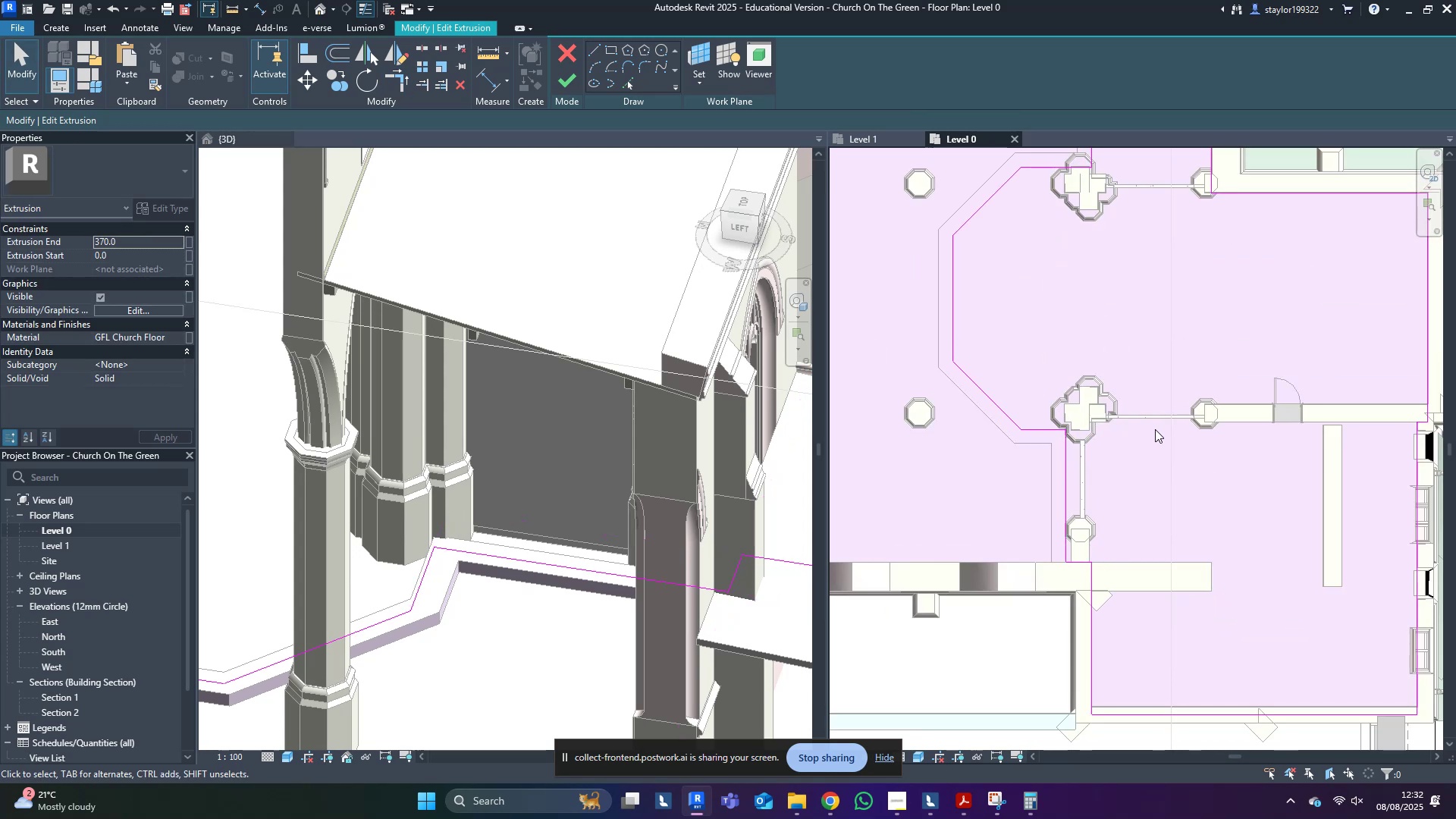 
left_click([1155, 429])
 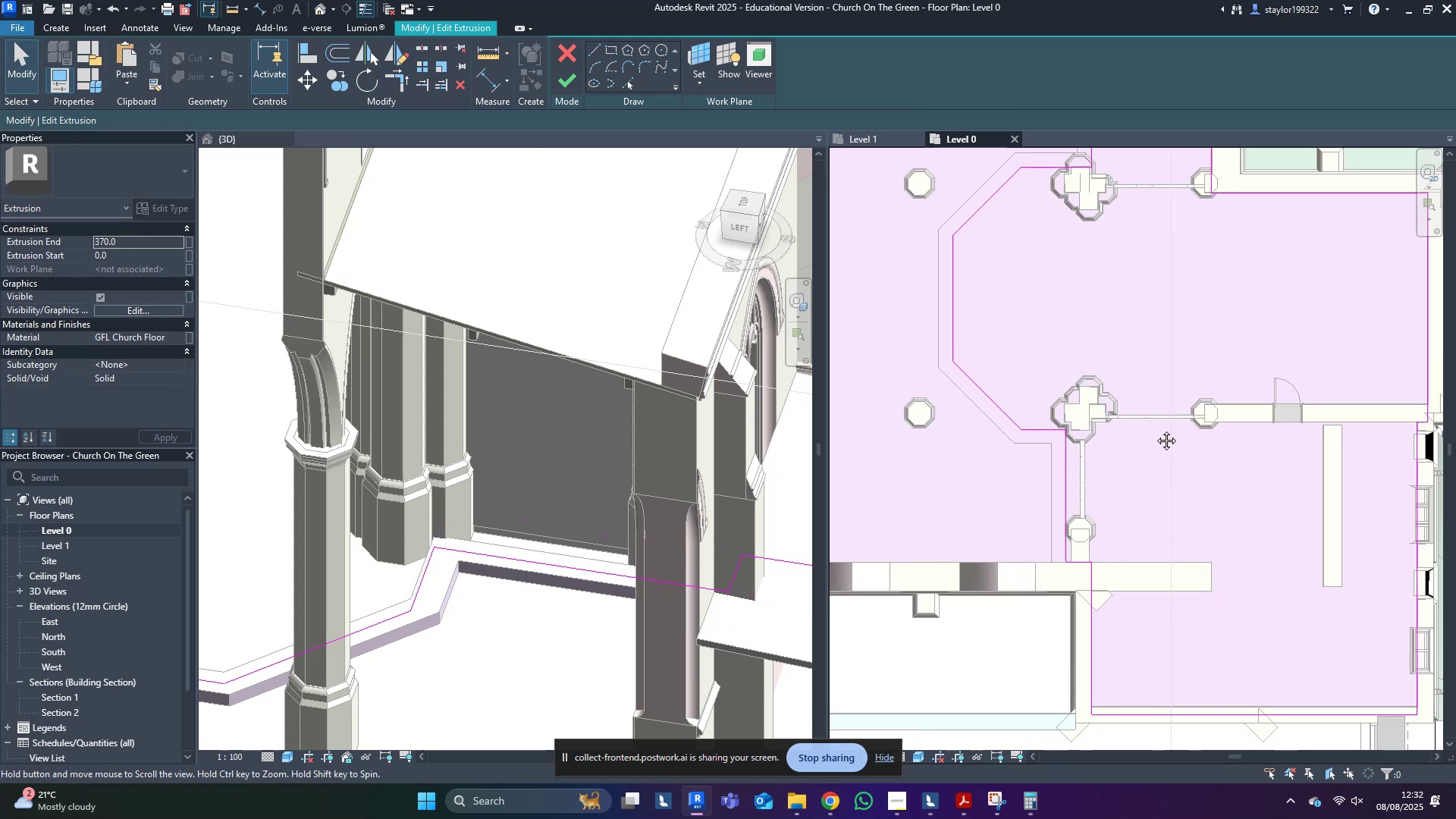 
type(sd)
 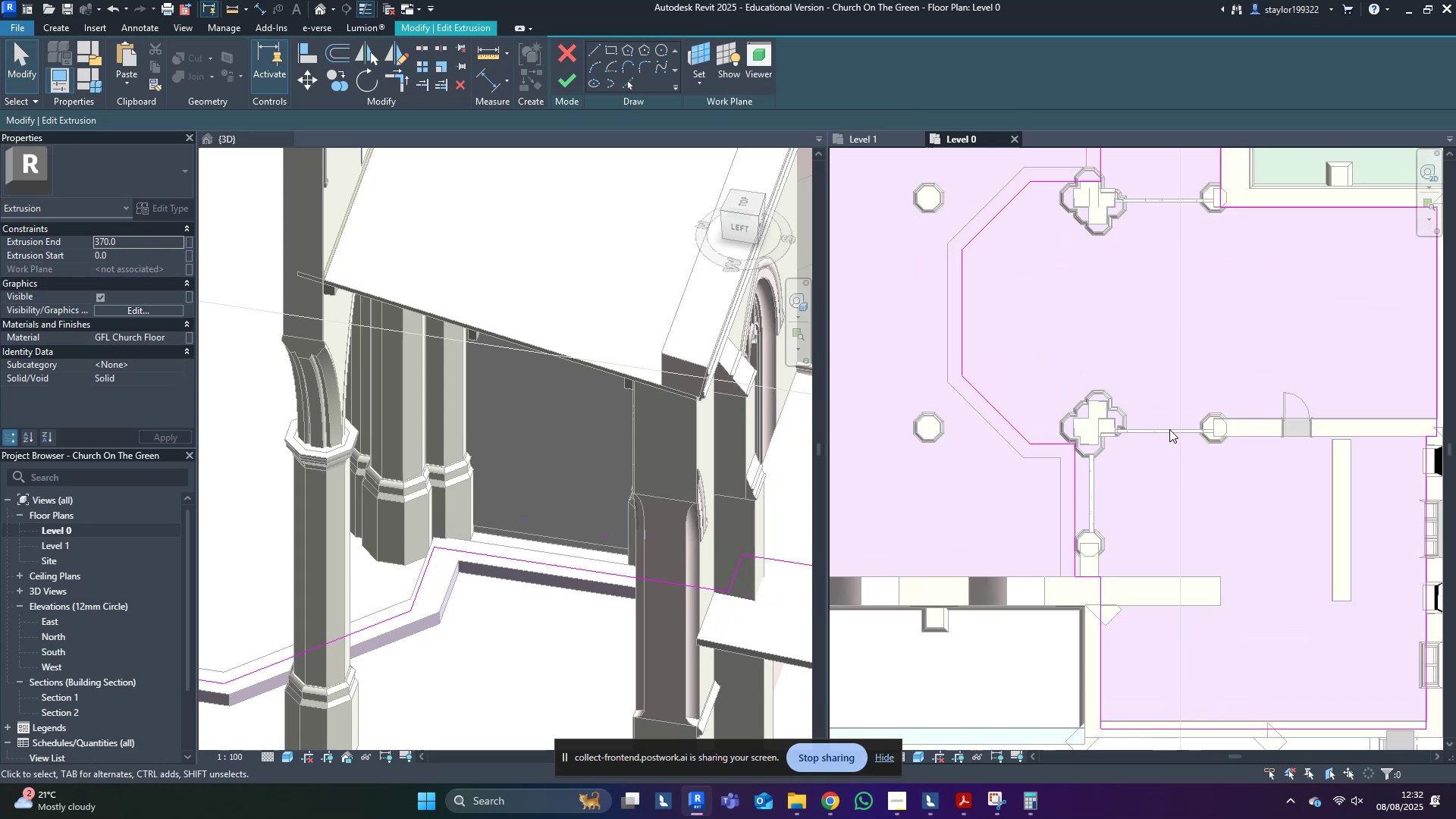 
left_click([1169, 429])
 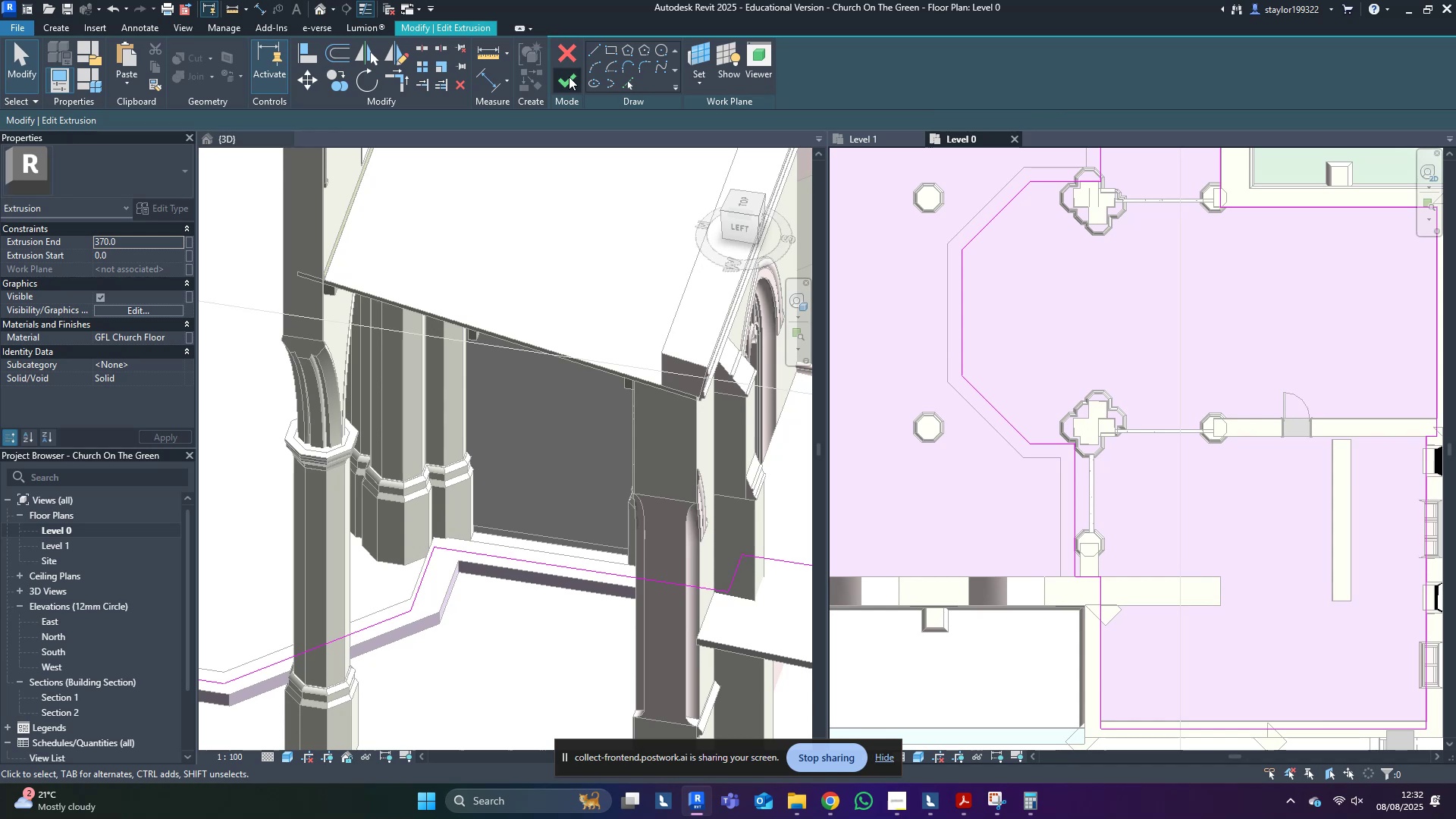 
middle_click([1142, 506])
 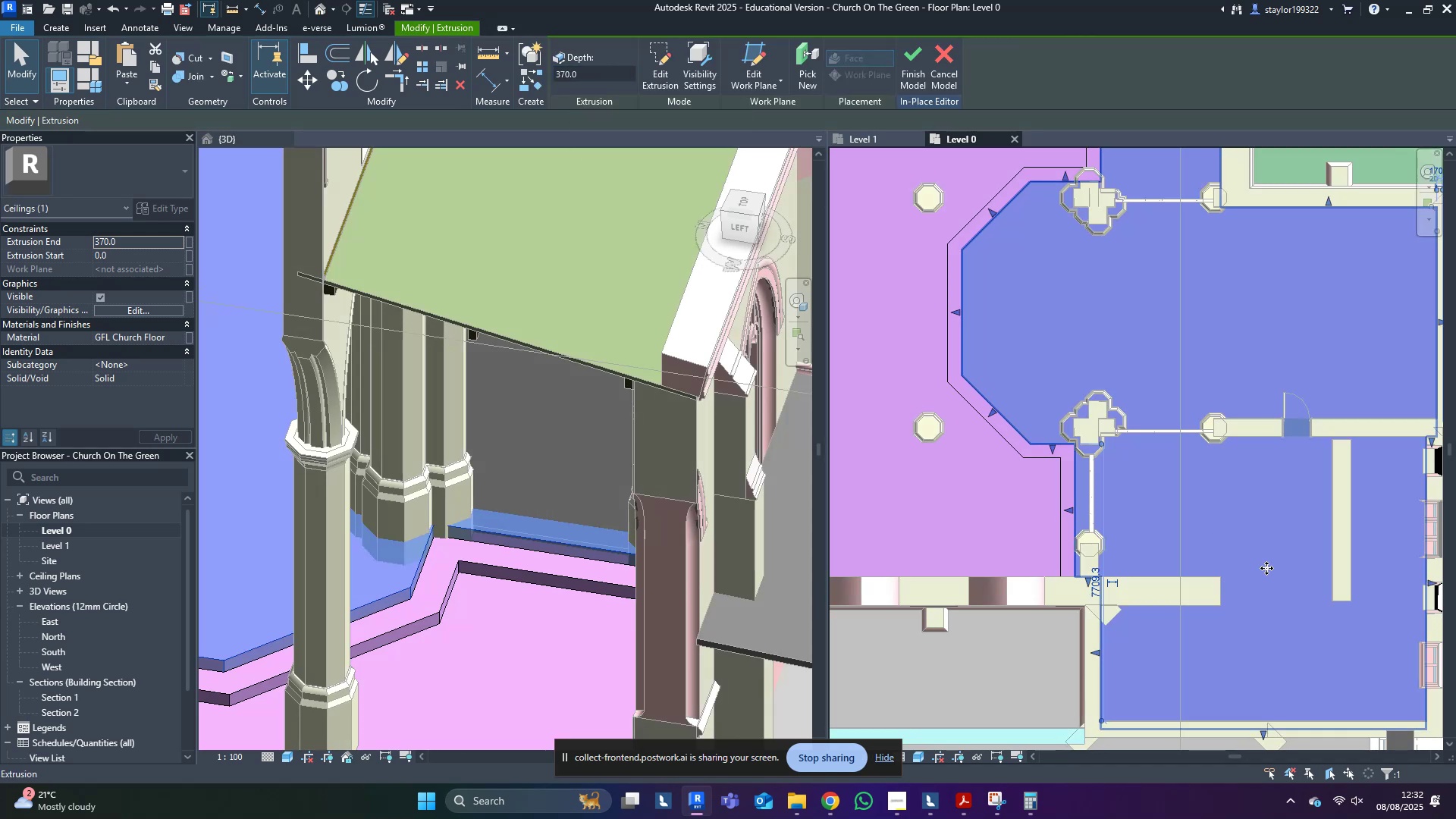 
key(Escape)
 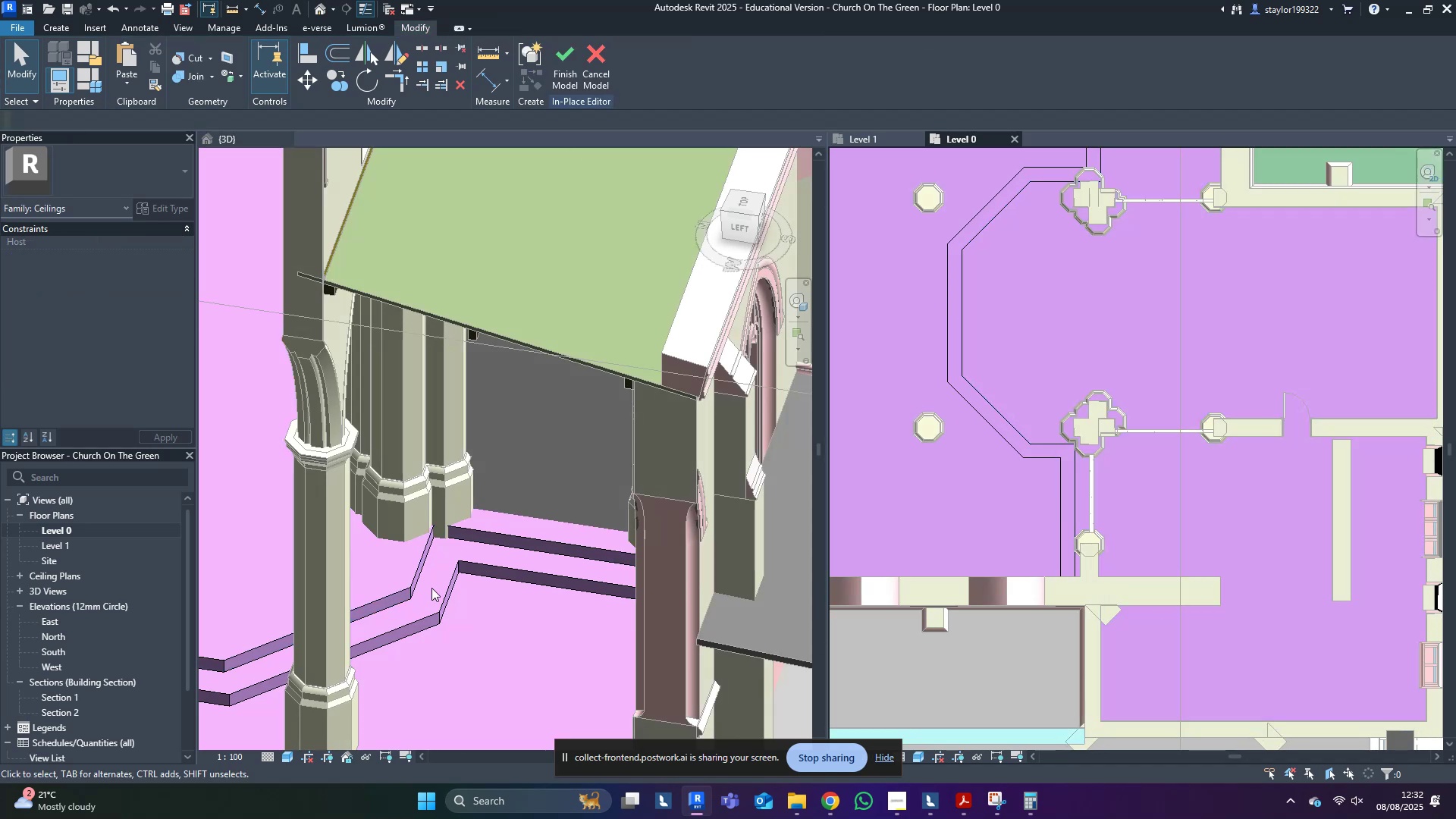 
middle_click([431, 588])
 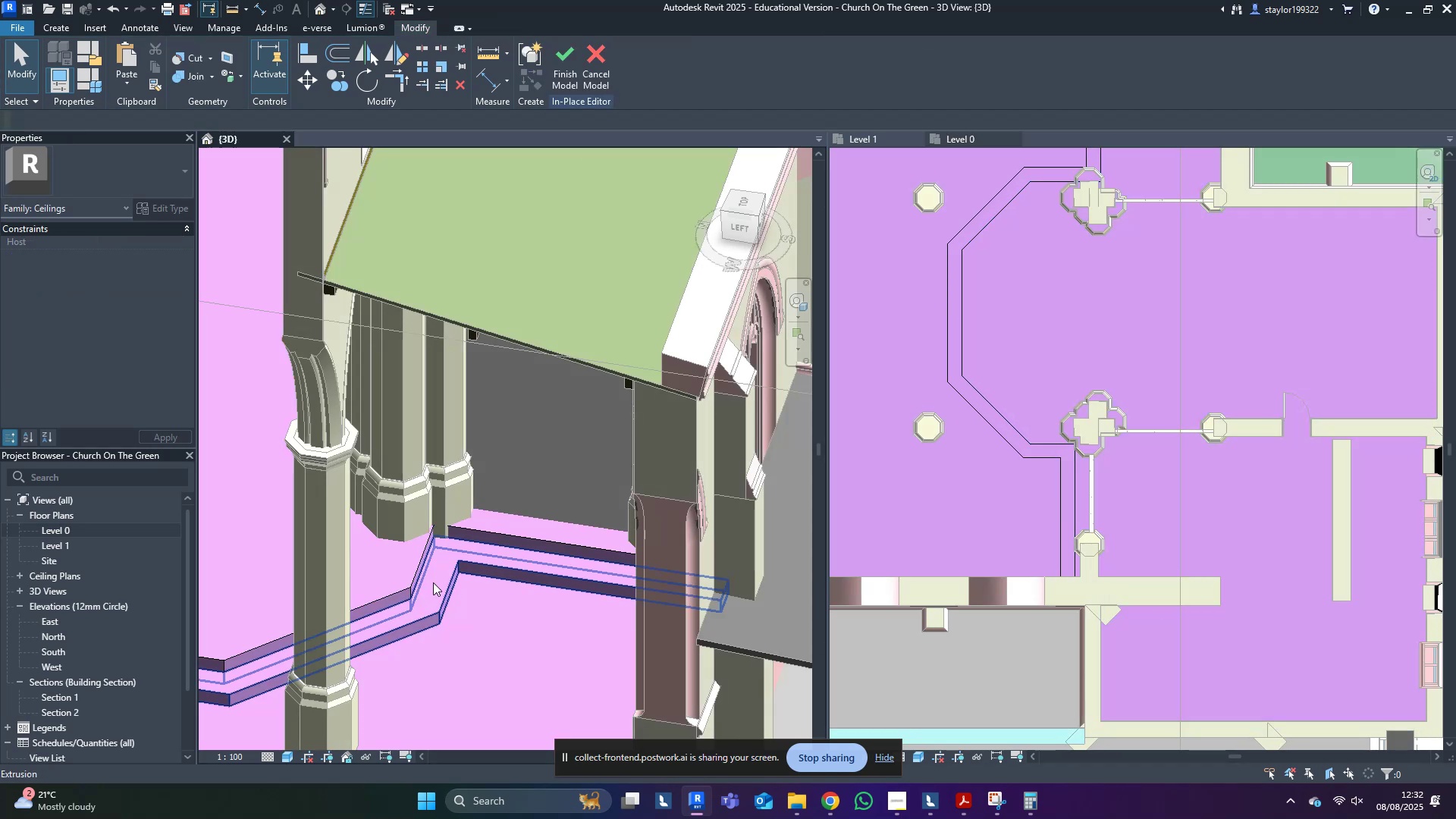 
hold_key(key=ShiftLeft, duration=0.87)
 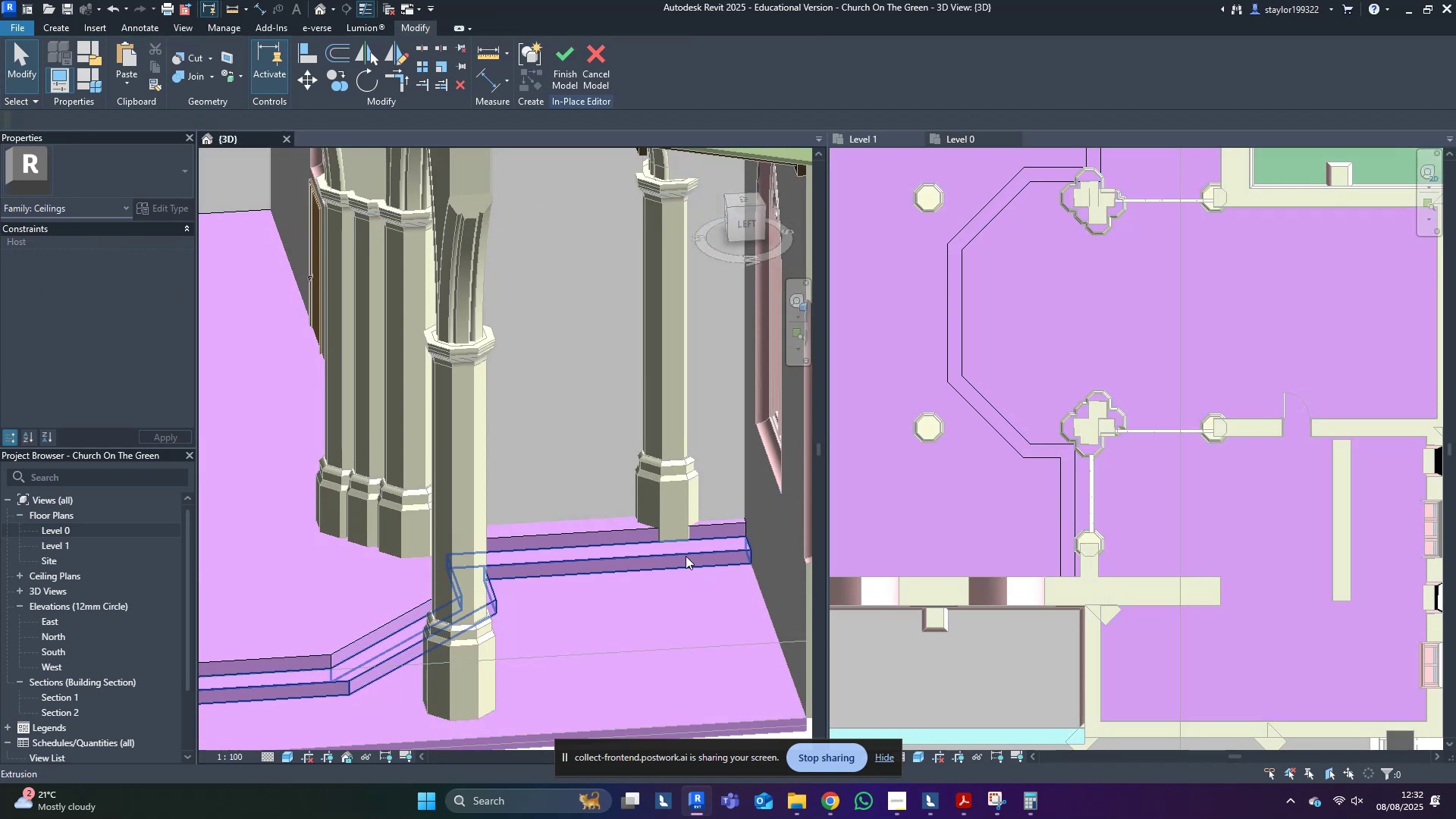 
type(wfsd)
 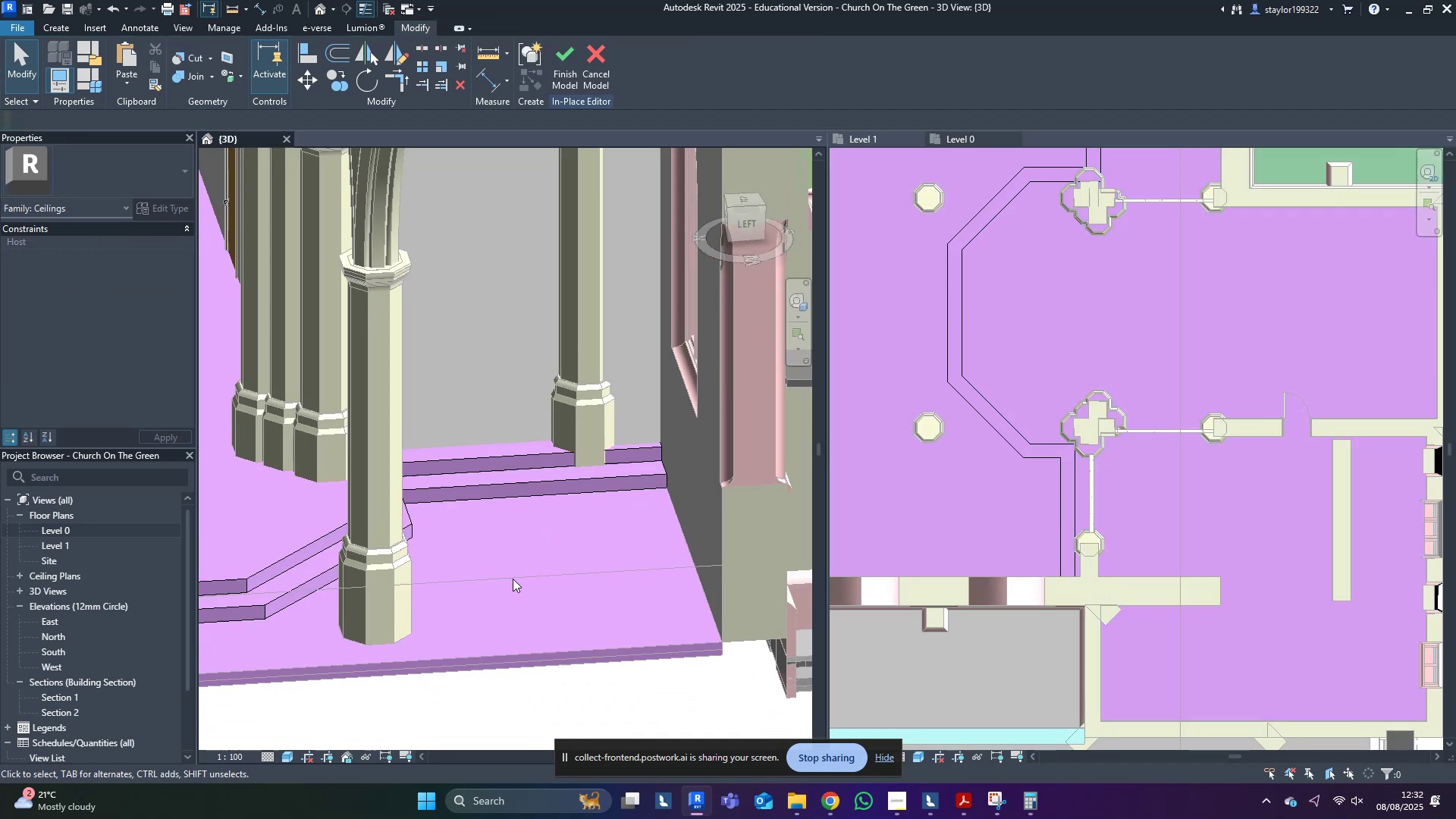 
scroll: coordinate [531, 563], scroll_direction: down, amount: 9.0
 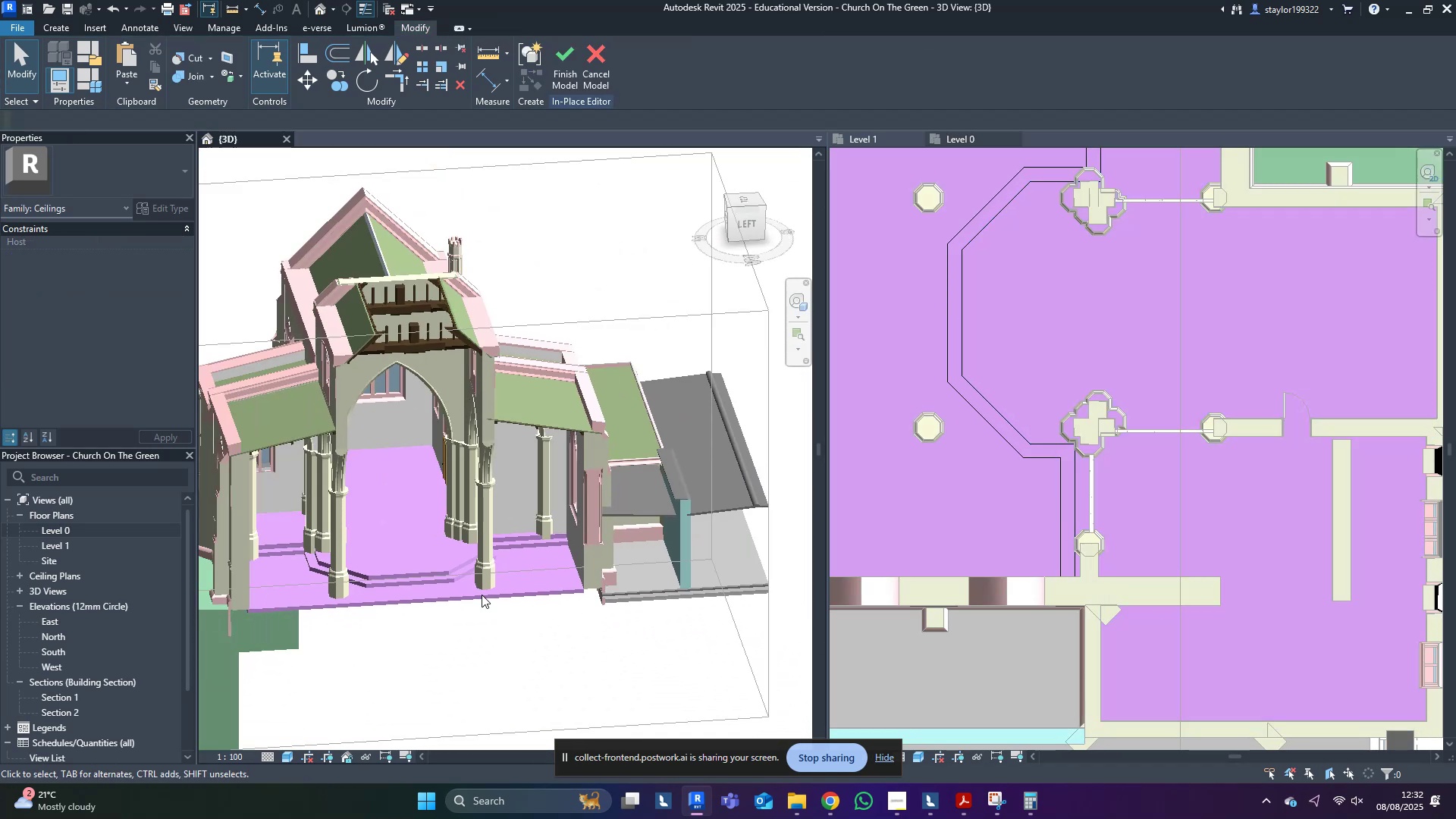 
hold_key(key=ShiftLeft, duration=1.44)
 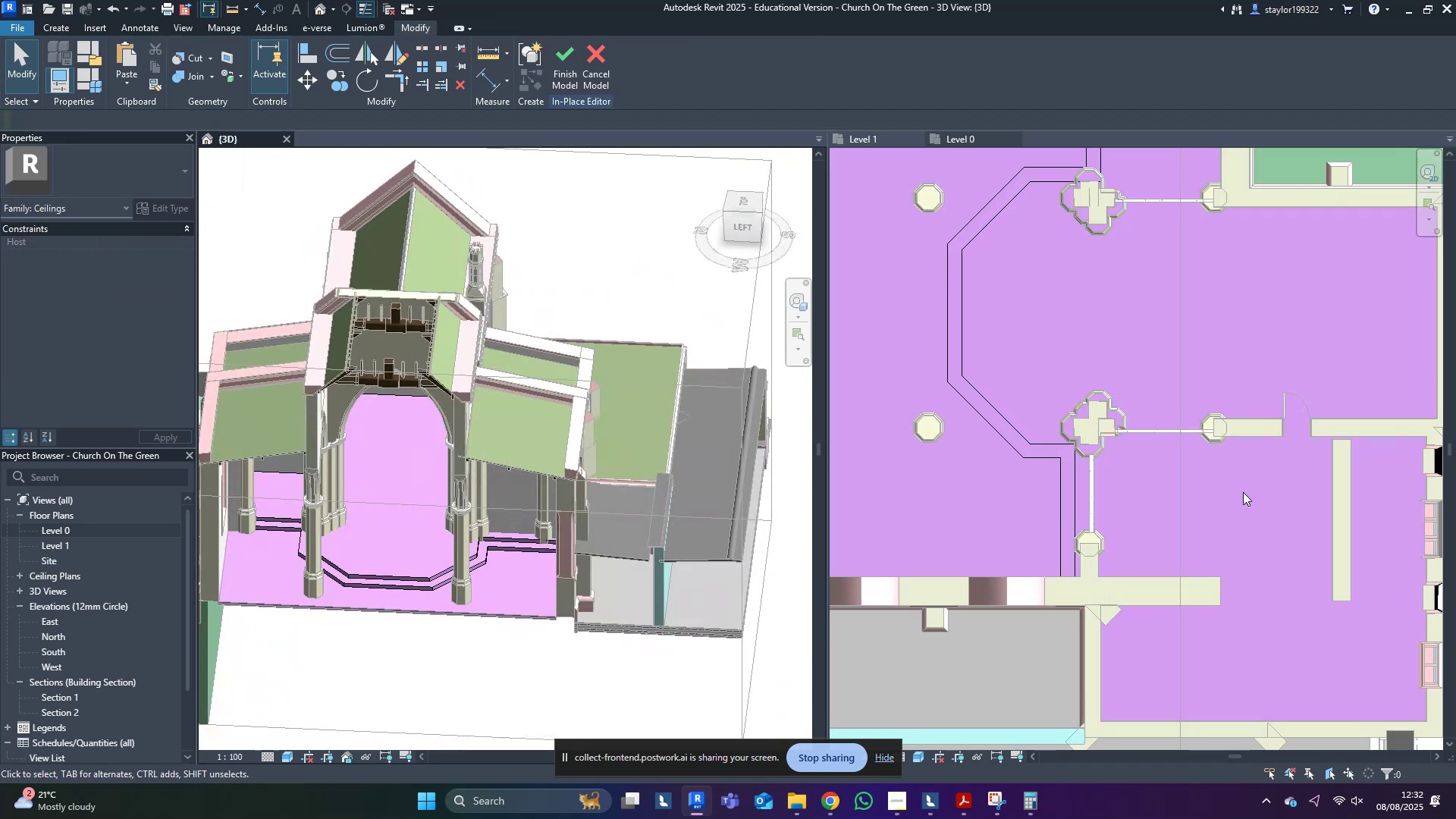 
middle_click([1243, 492])
 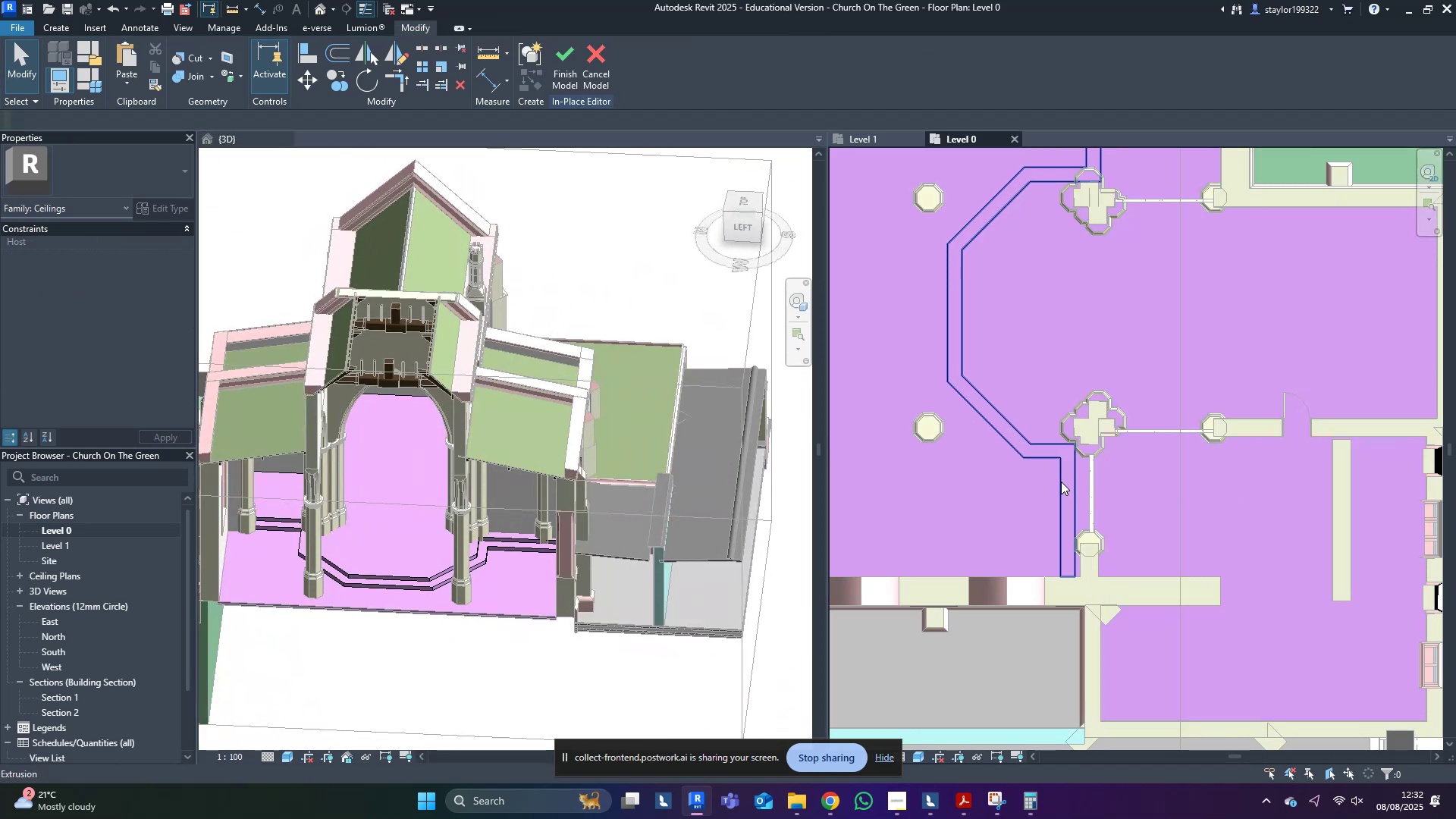 
left_click([1058, 482])
 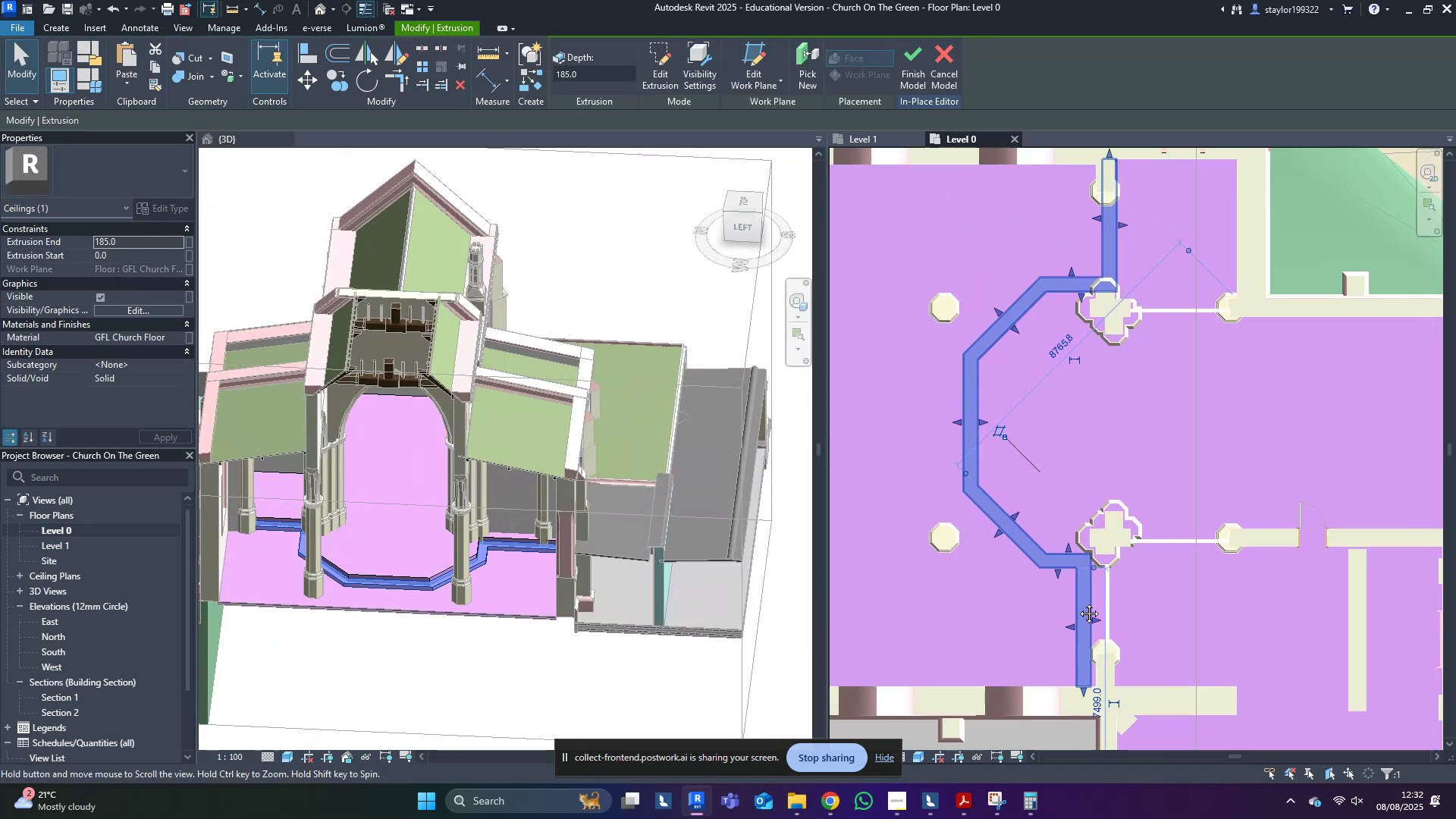 
scroll: coordinate [1076, 599], scroll_direction: down, amount: 4.0
 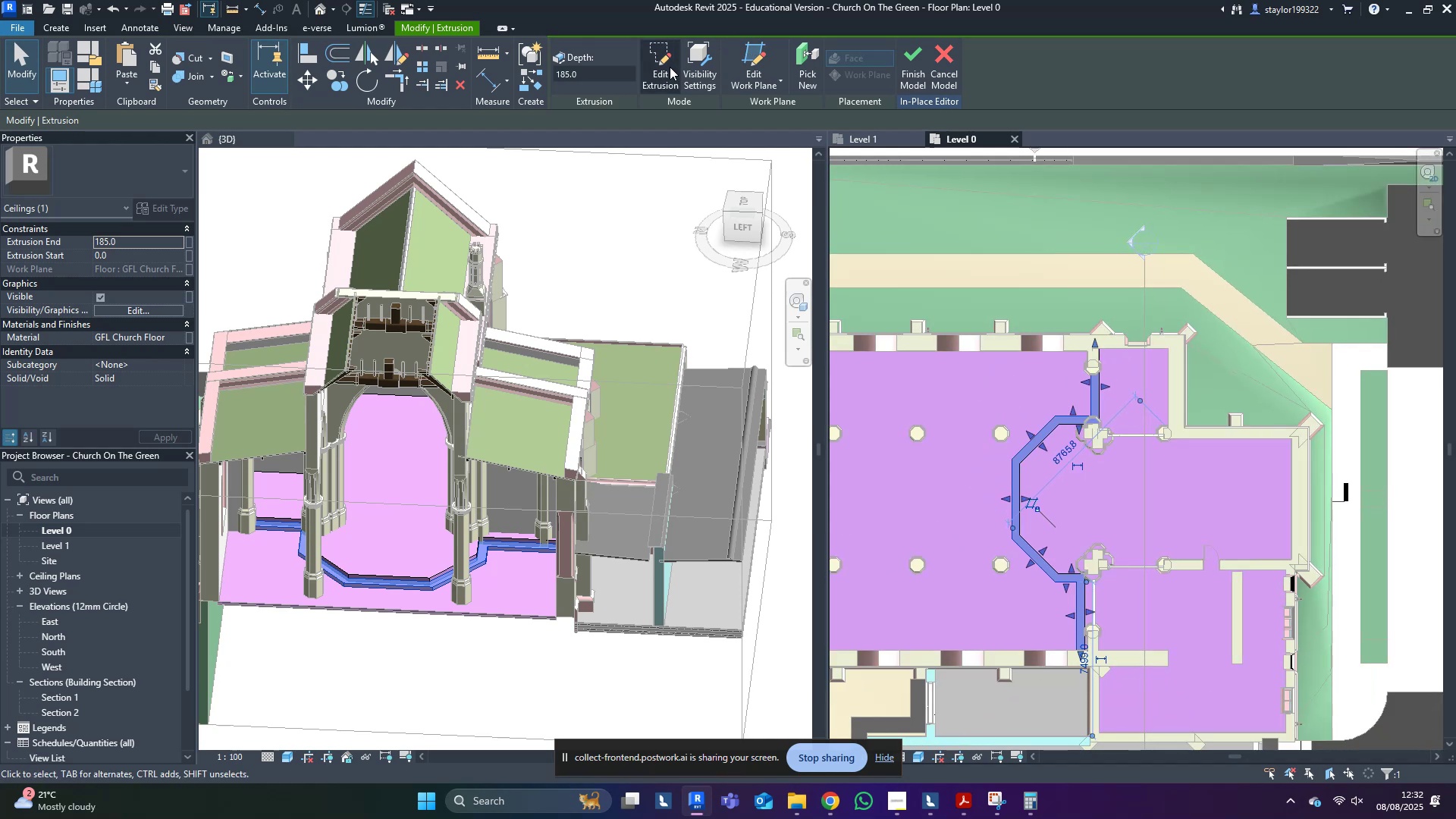 
left_click([665, 67])
 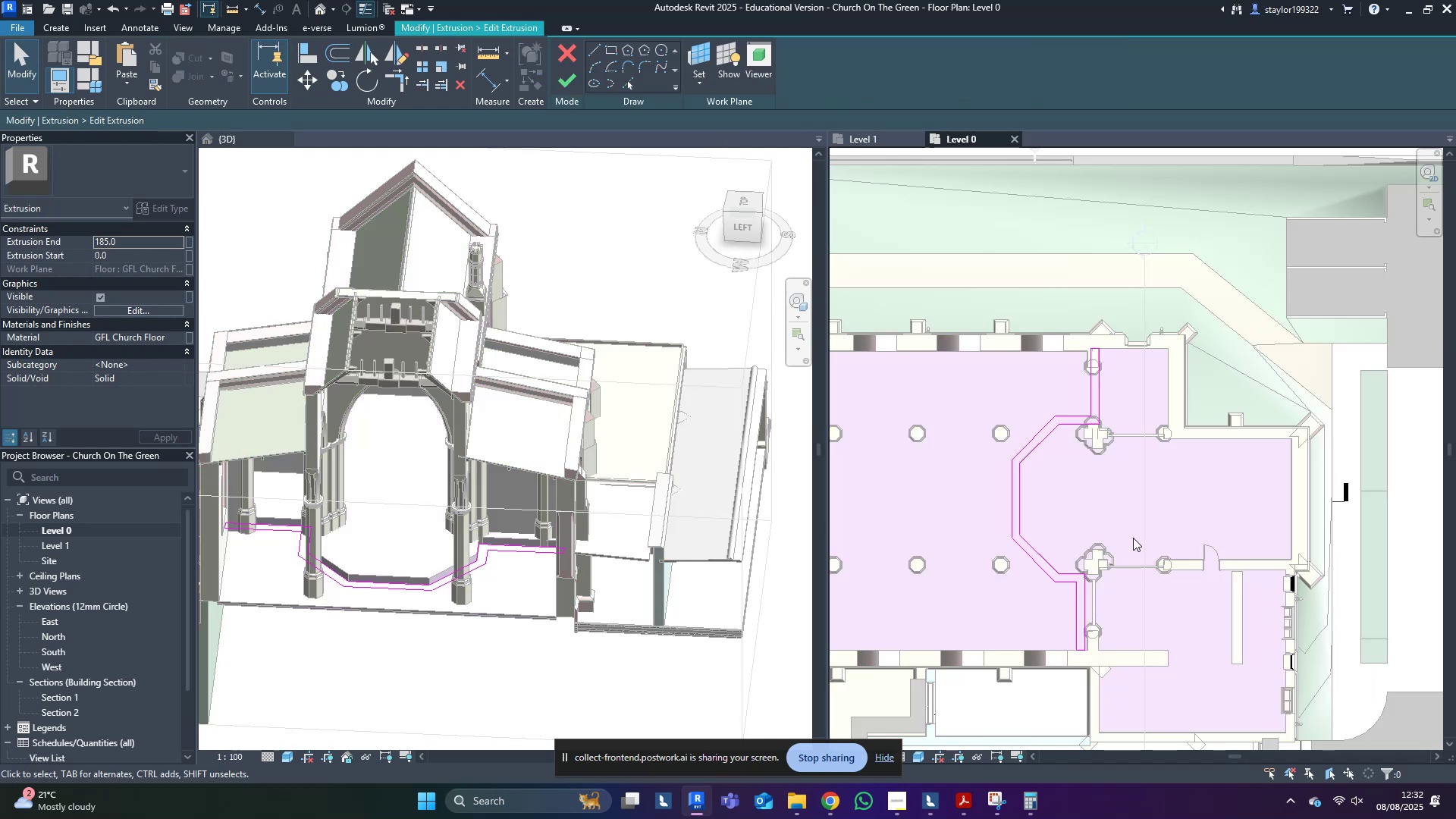 
scroll: coordinate [1097, 603], scroll_direction: up, amount: 2.0
 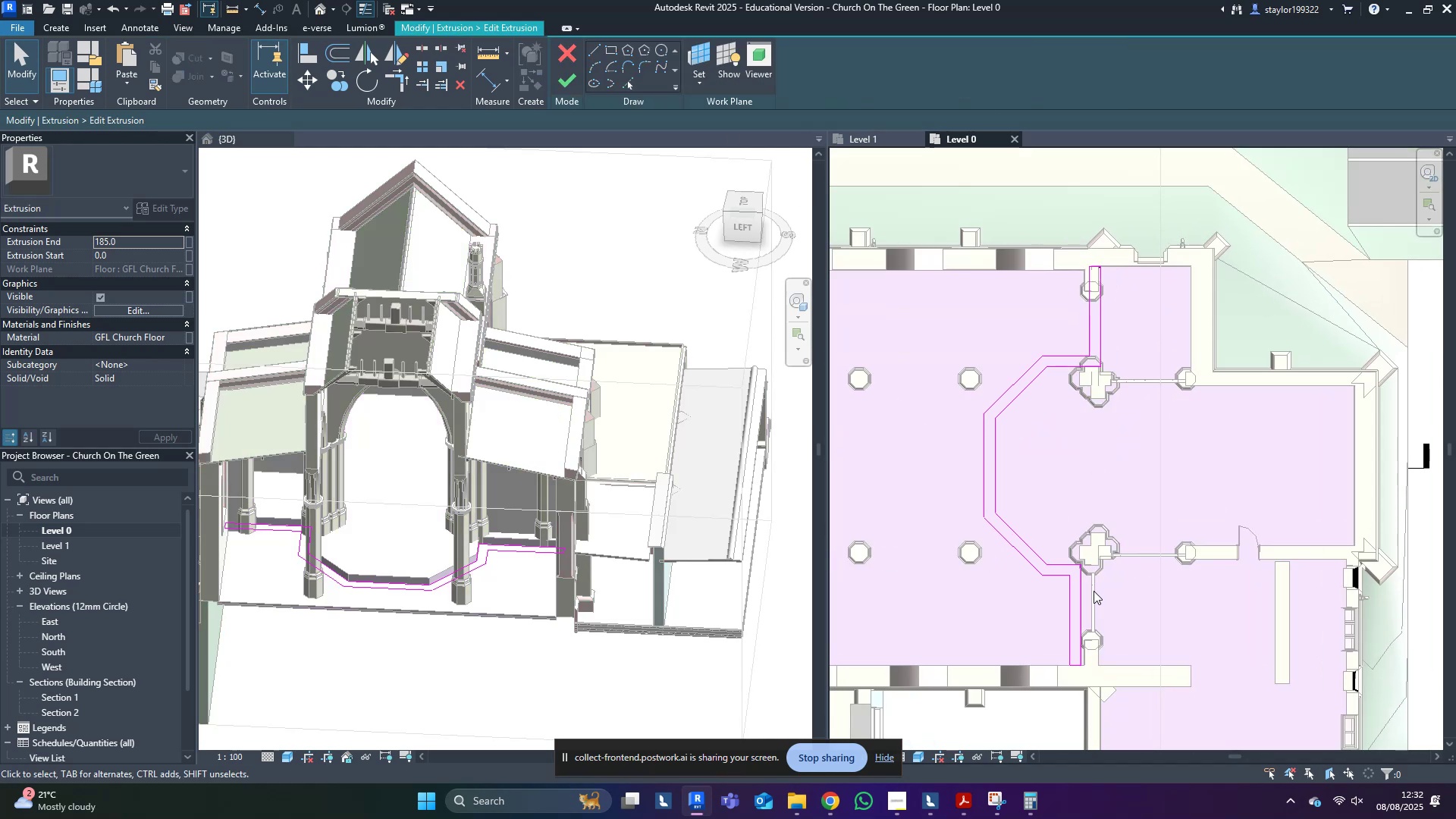 
type(al)
 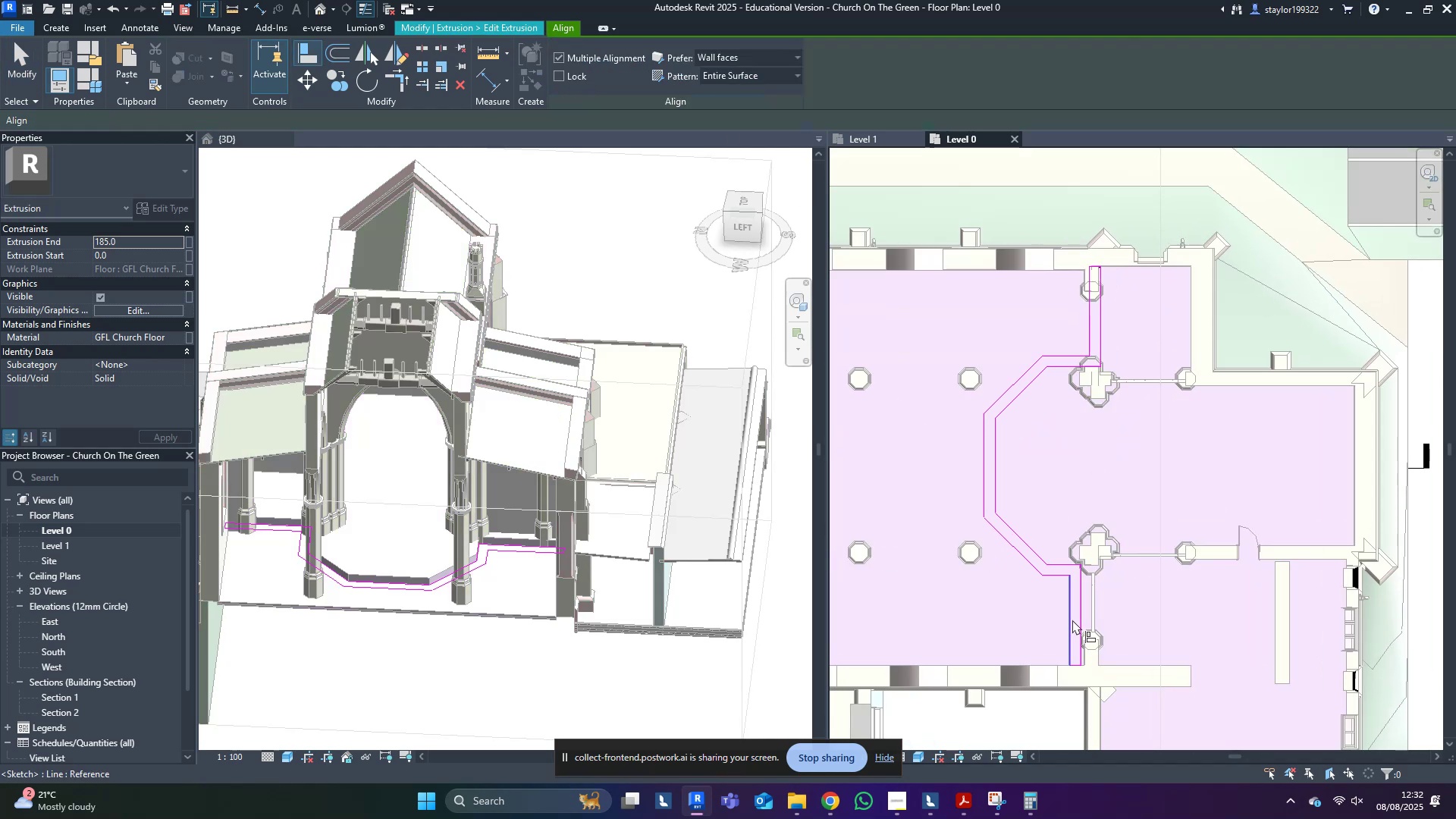 
left_click([1072, 620])
 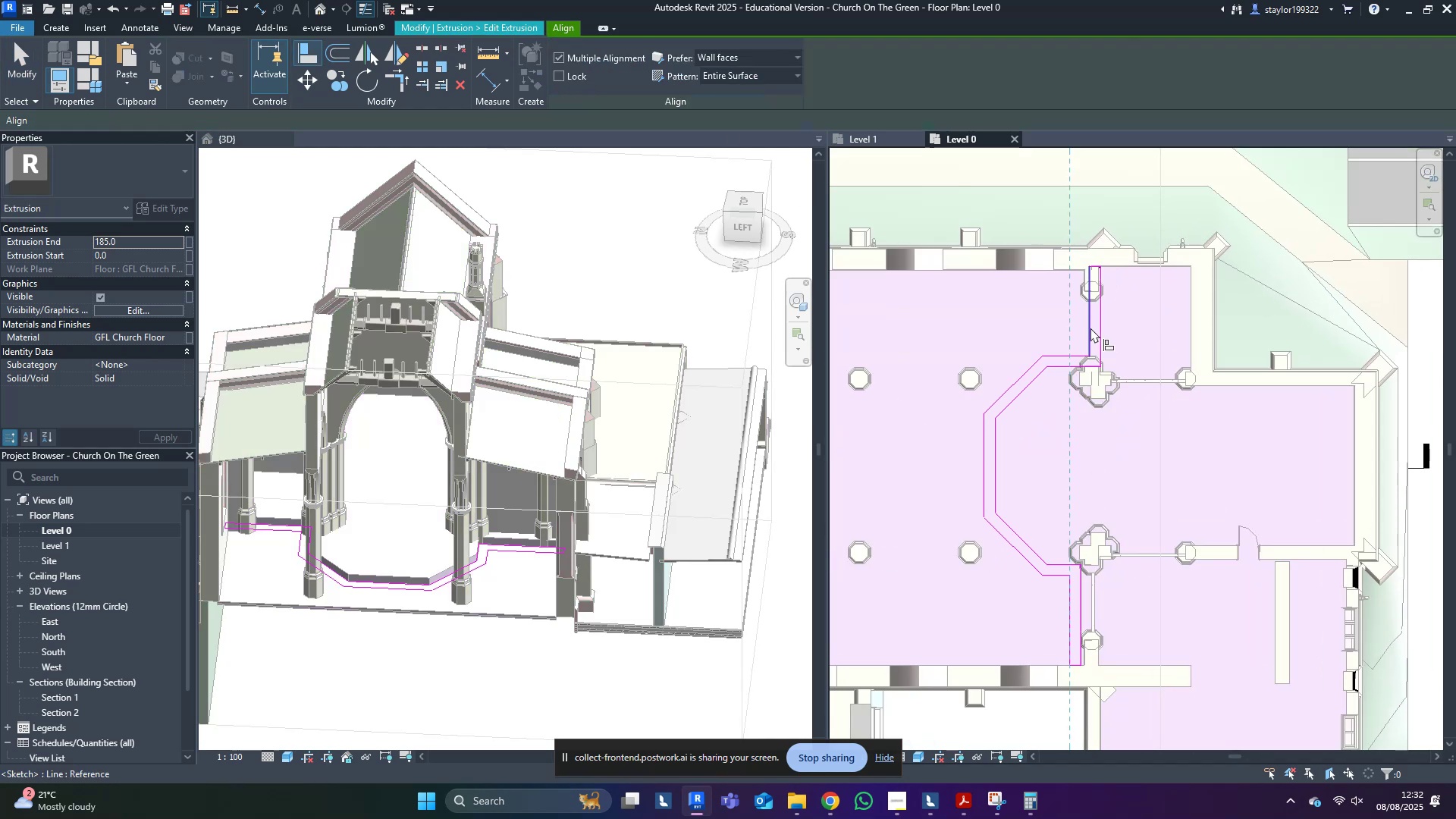 
left_click([1090, 319])
 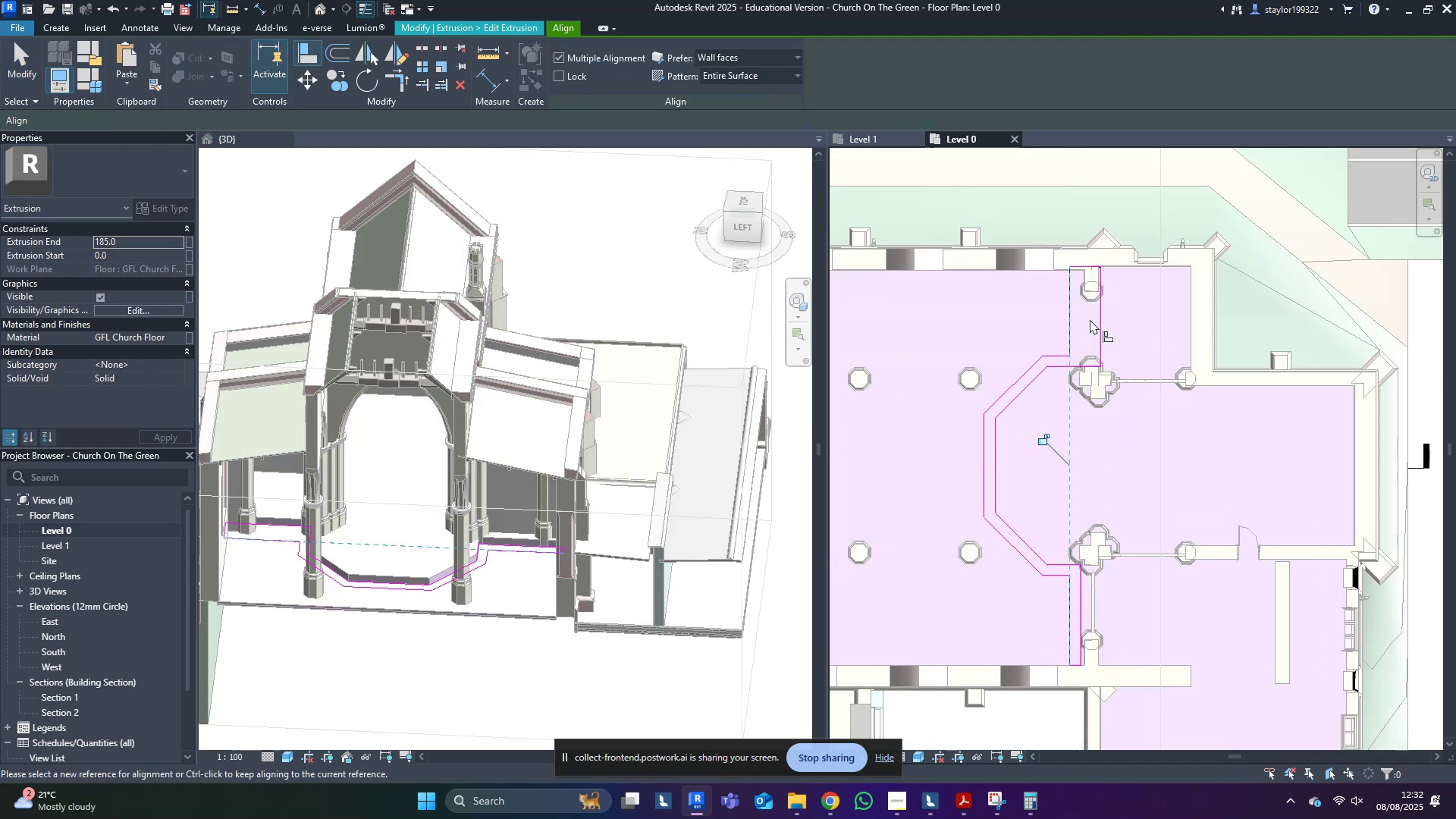 
type(al)
 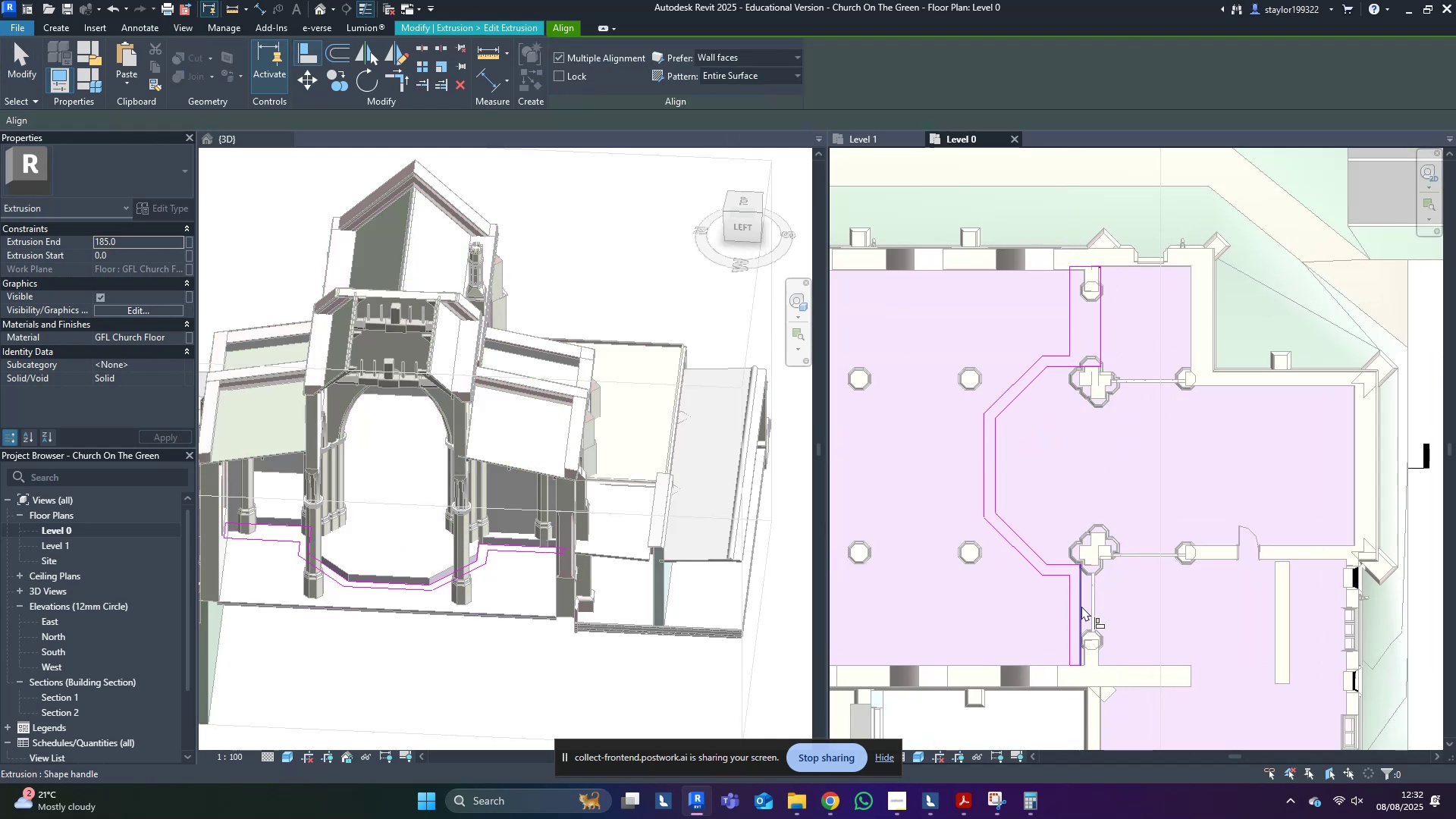 
left_click([1081, 606])
 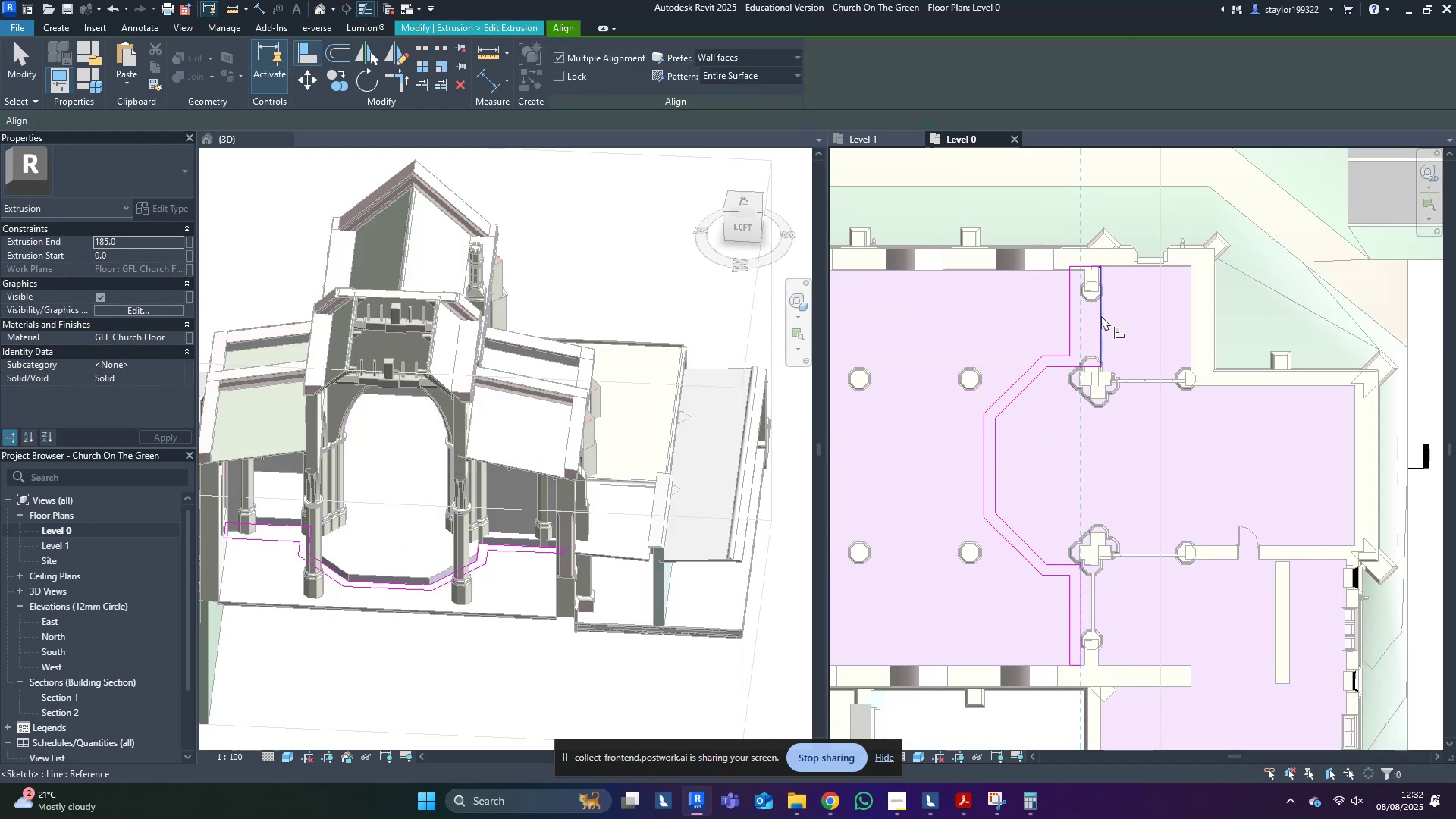 
left_click([1101, 315])
 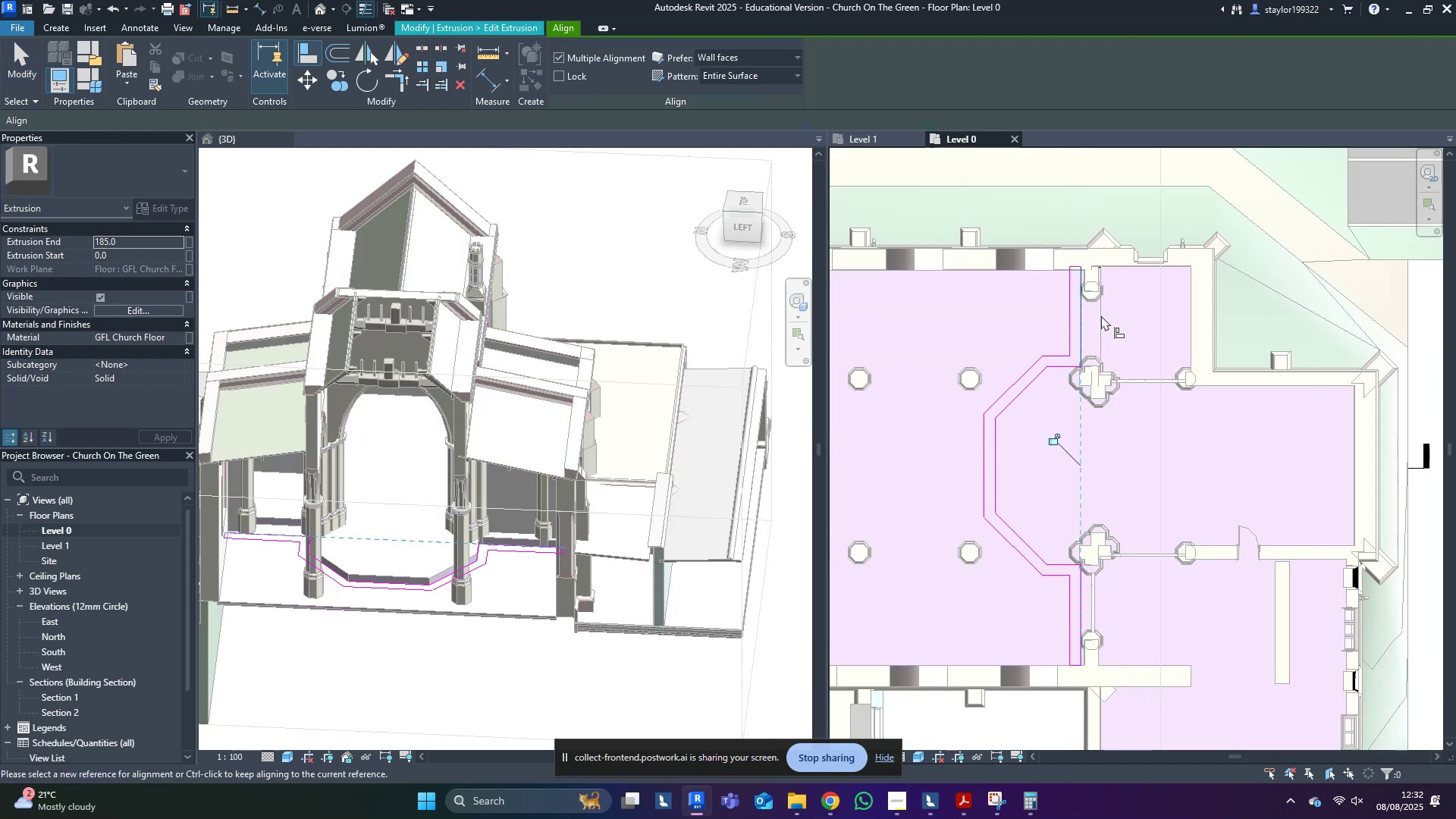 
key(Escape)
 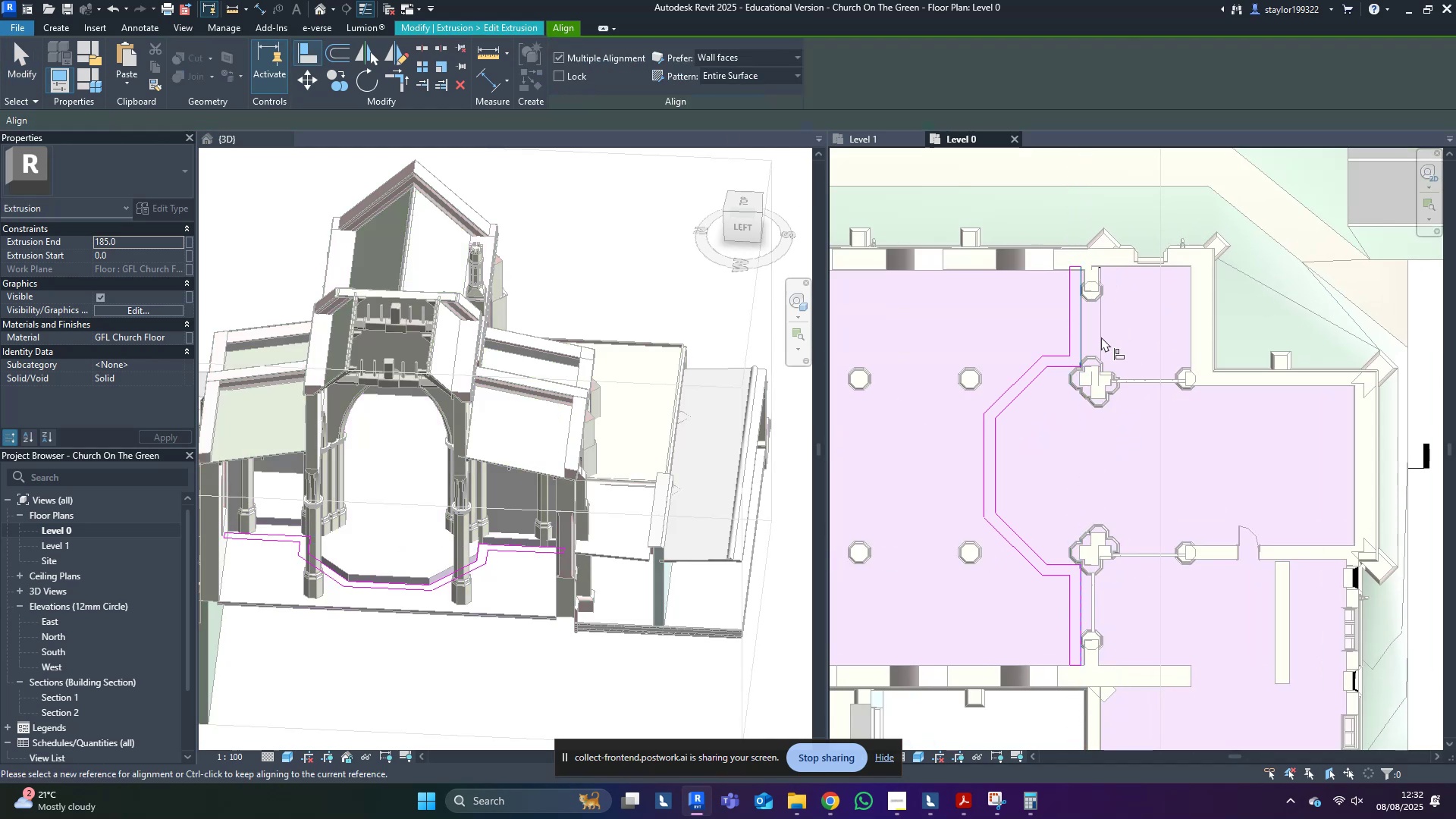 
key(Escape)
 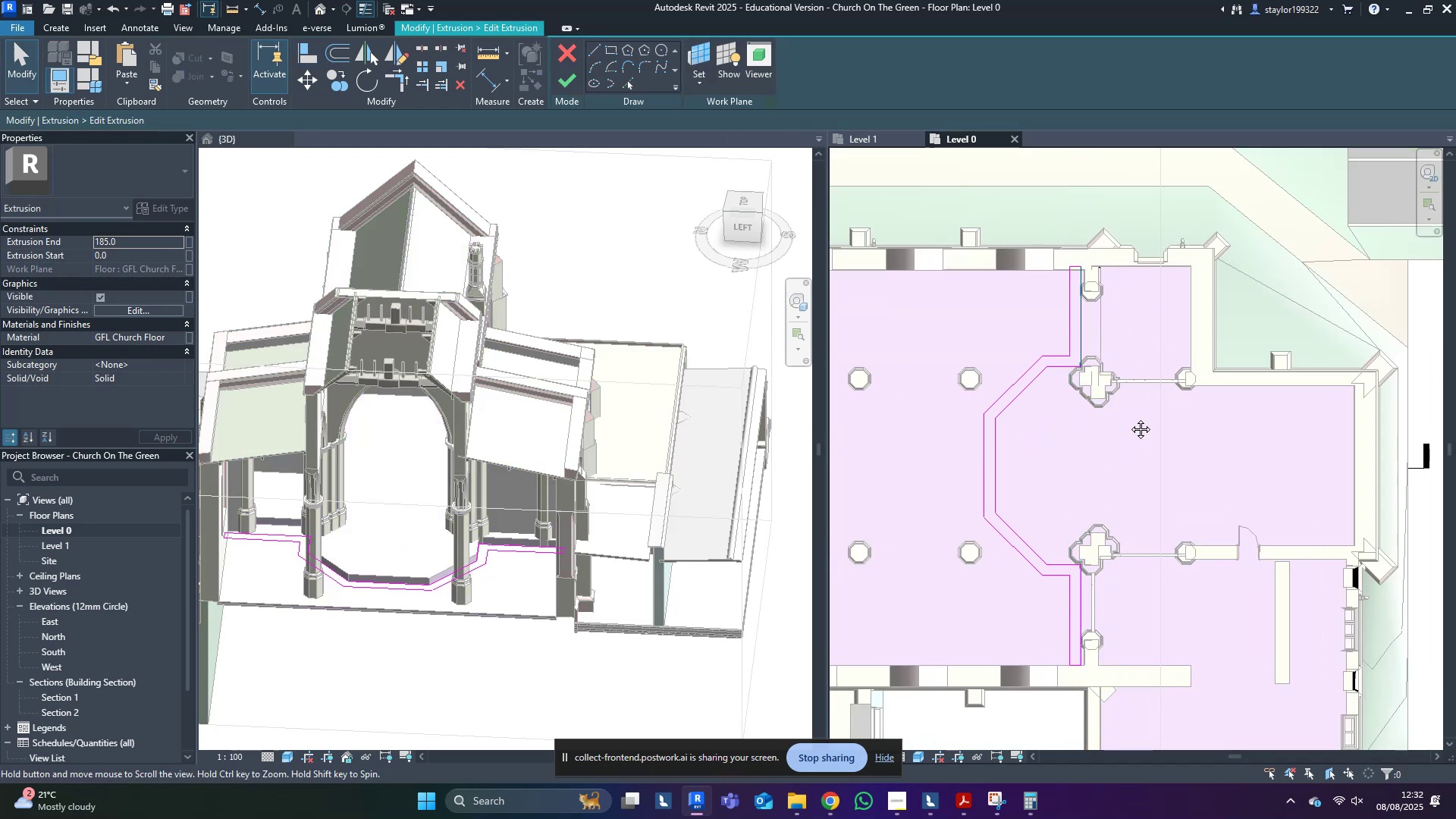 
middle_click([1129, 418])
 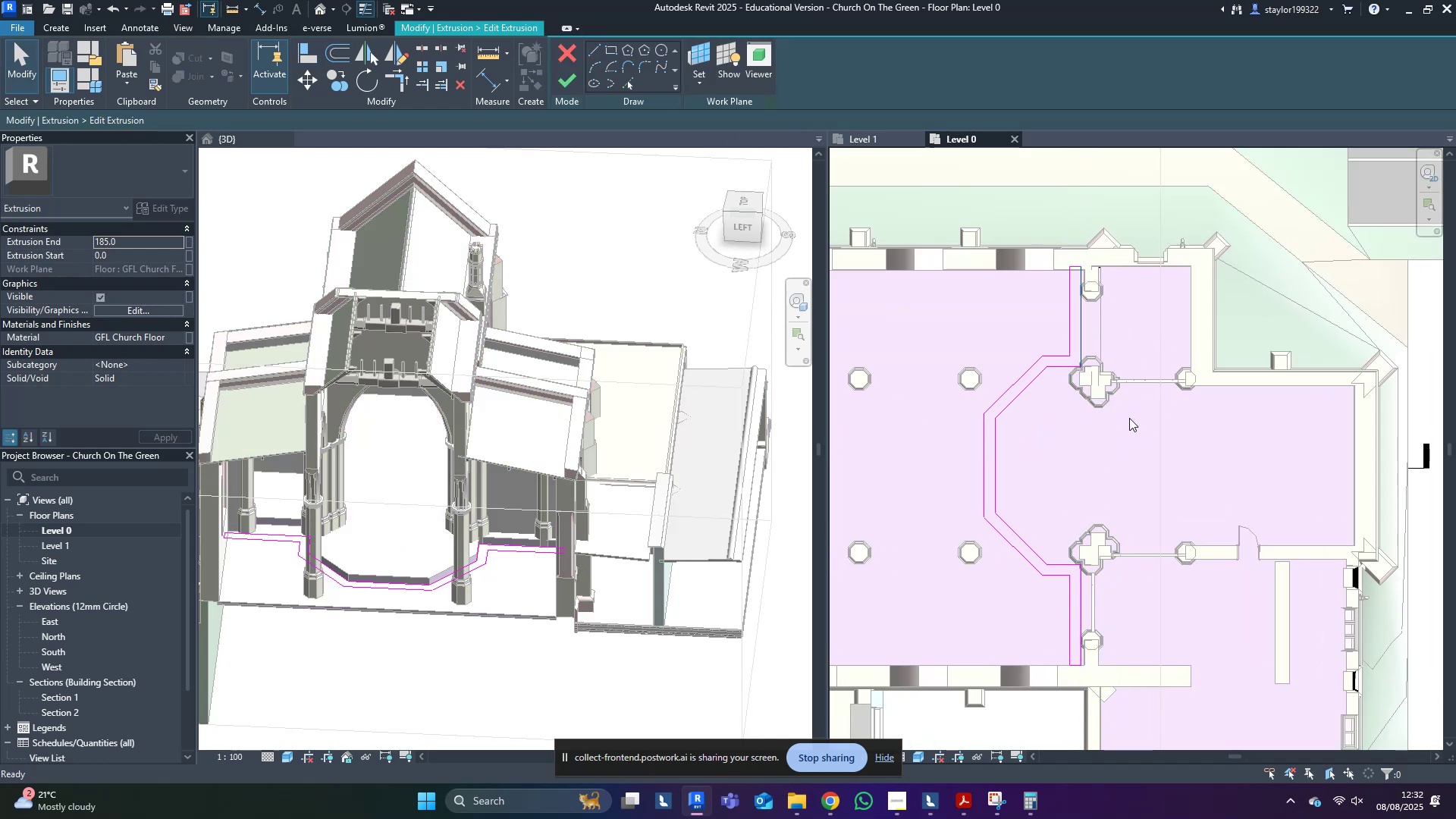 
key(Escape)
 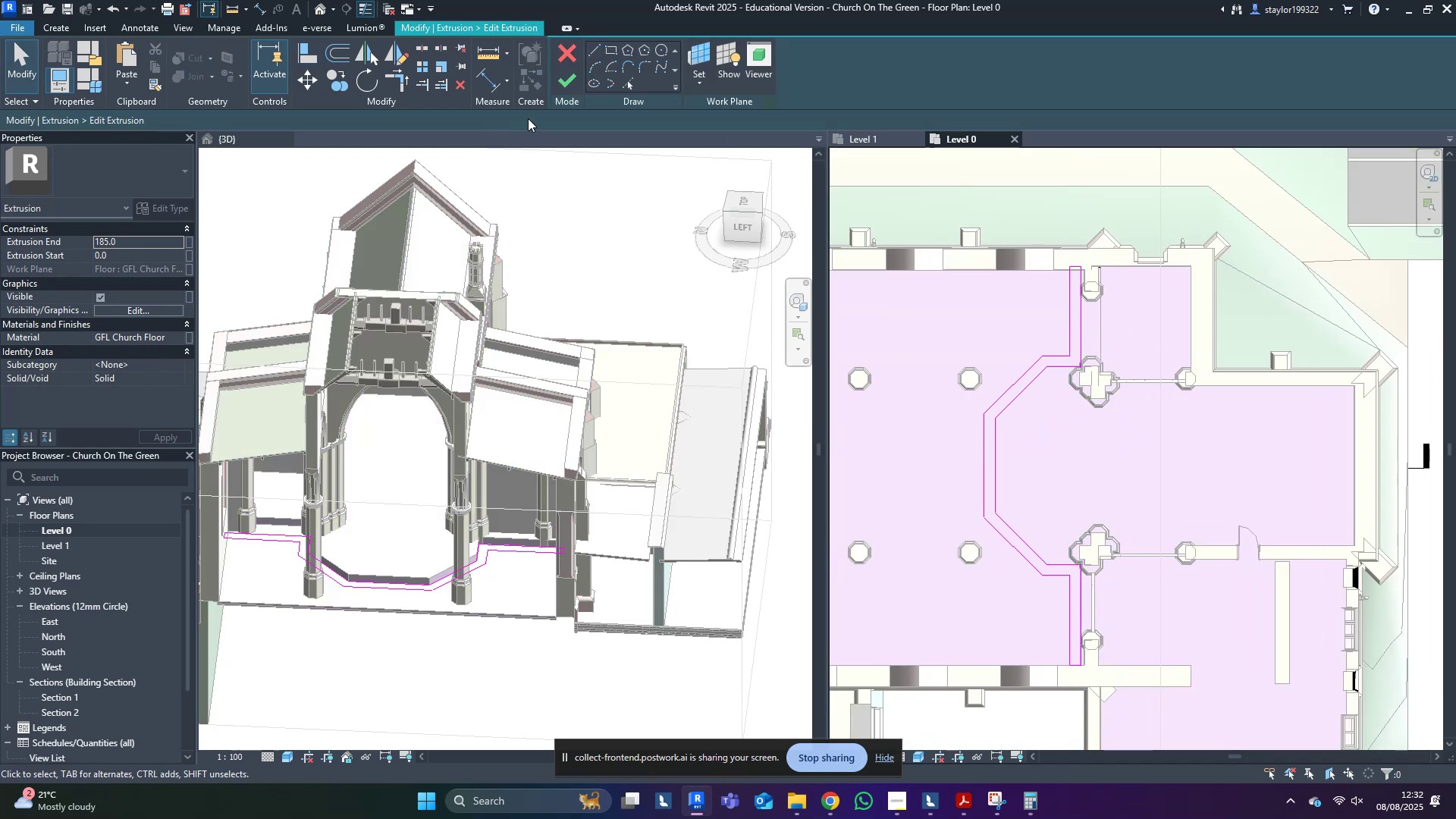 
left_click([567, 86])
 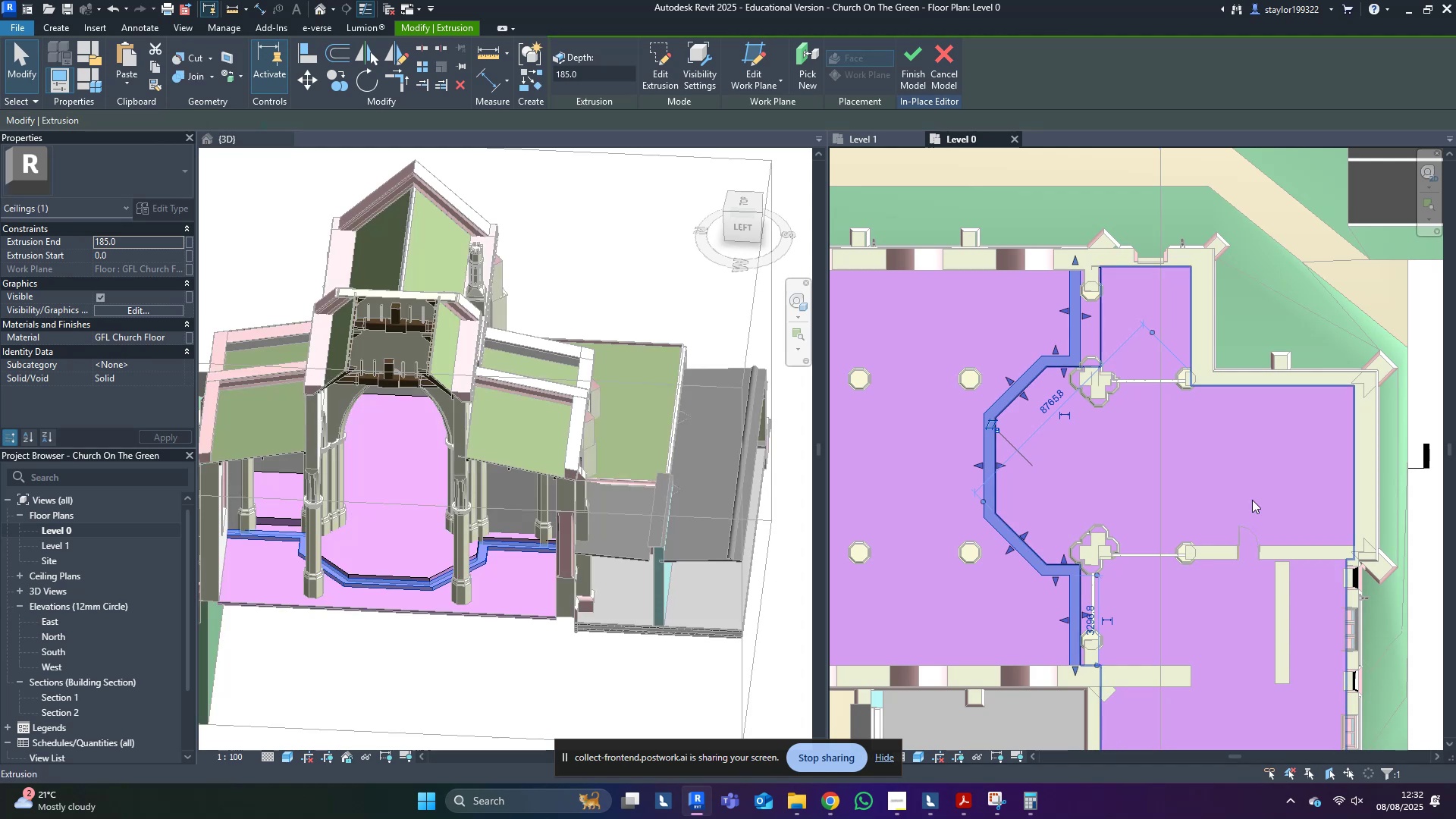 
key(Escape)
 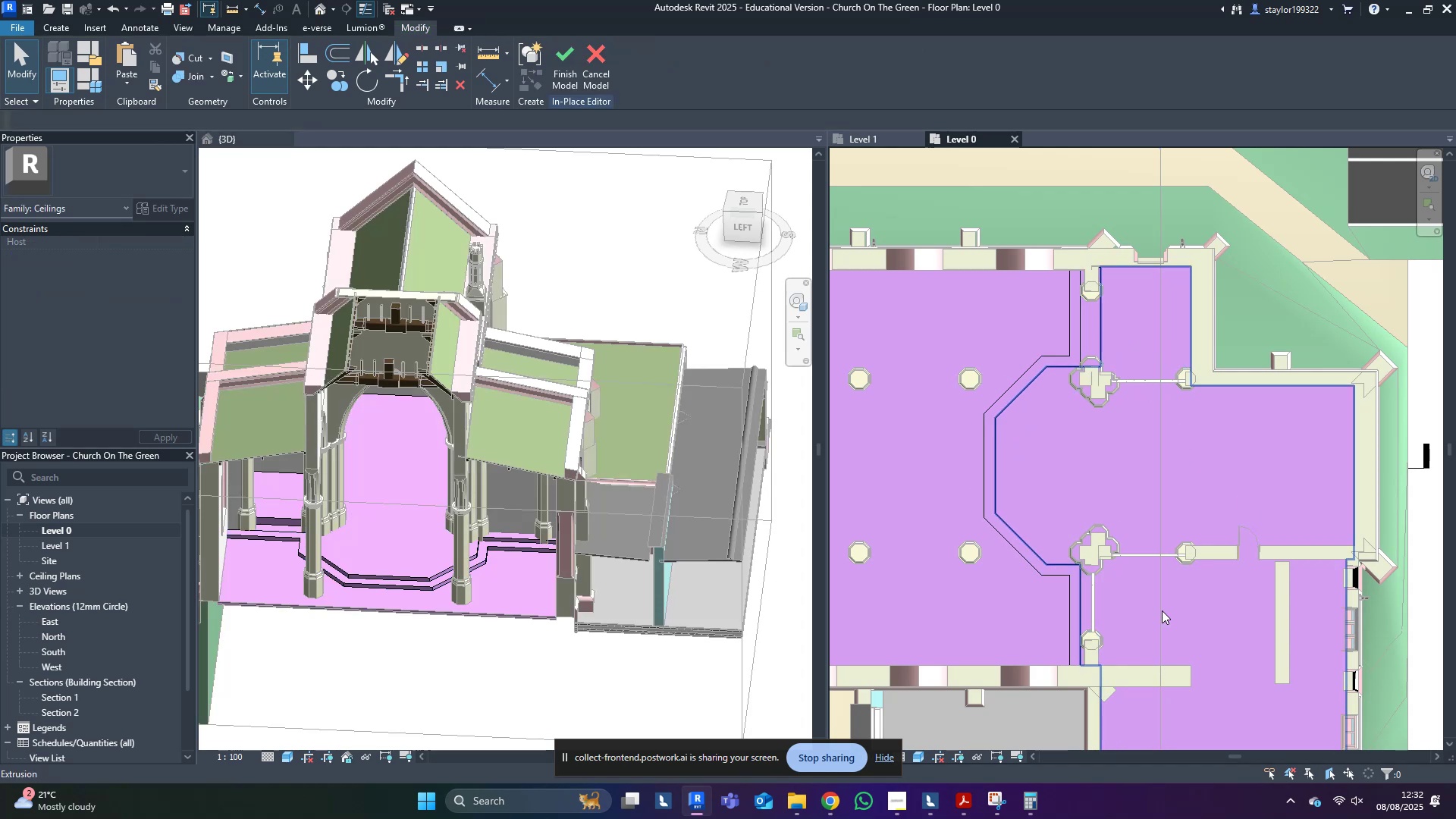 
double_click([1162, 610])
 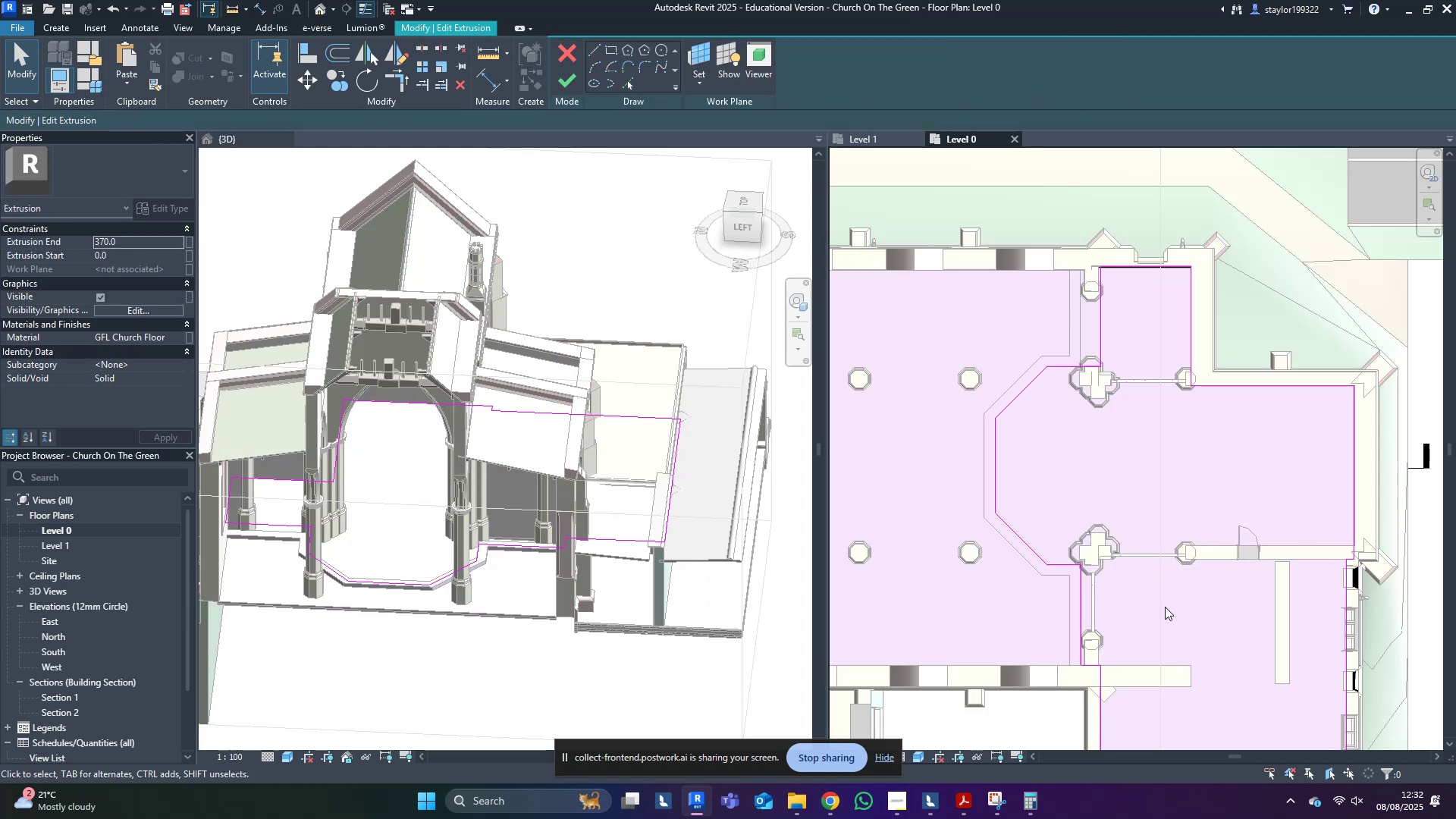 
type(al)
 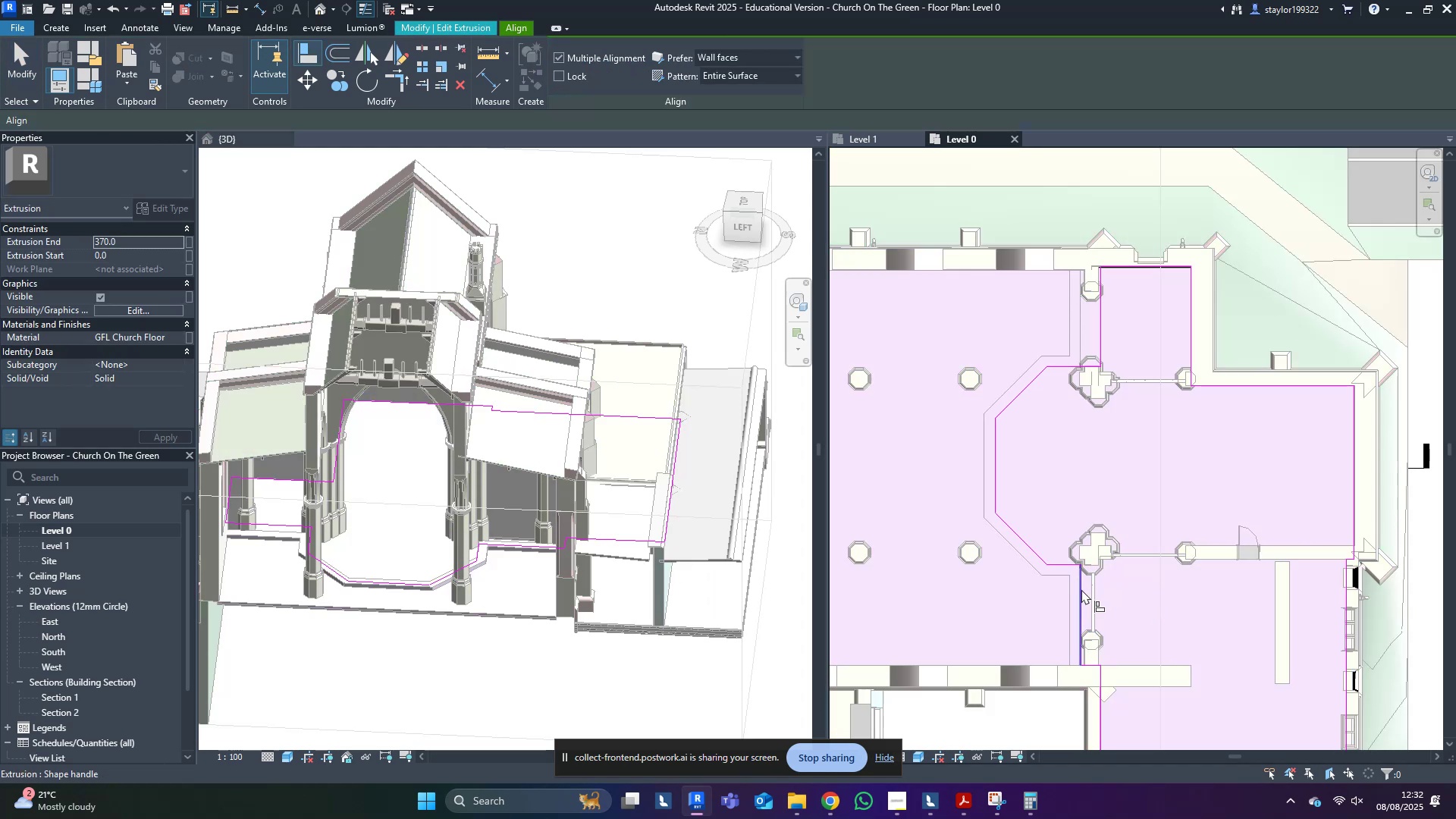 
left_click([1081, 589])
 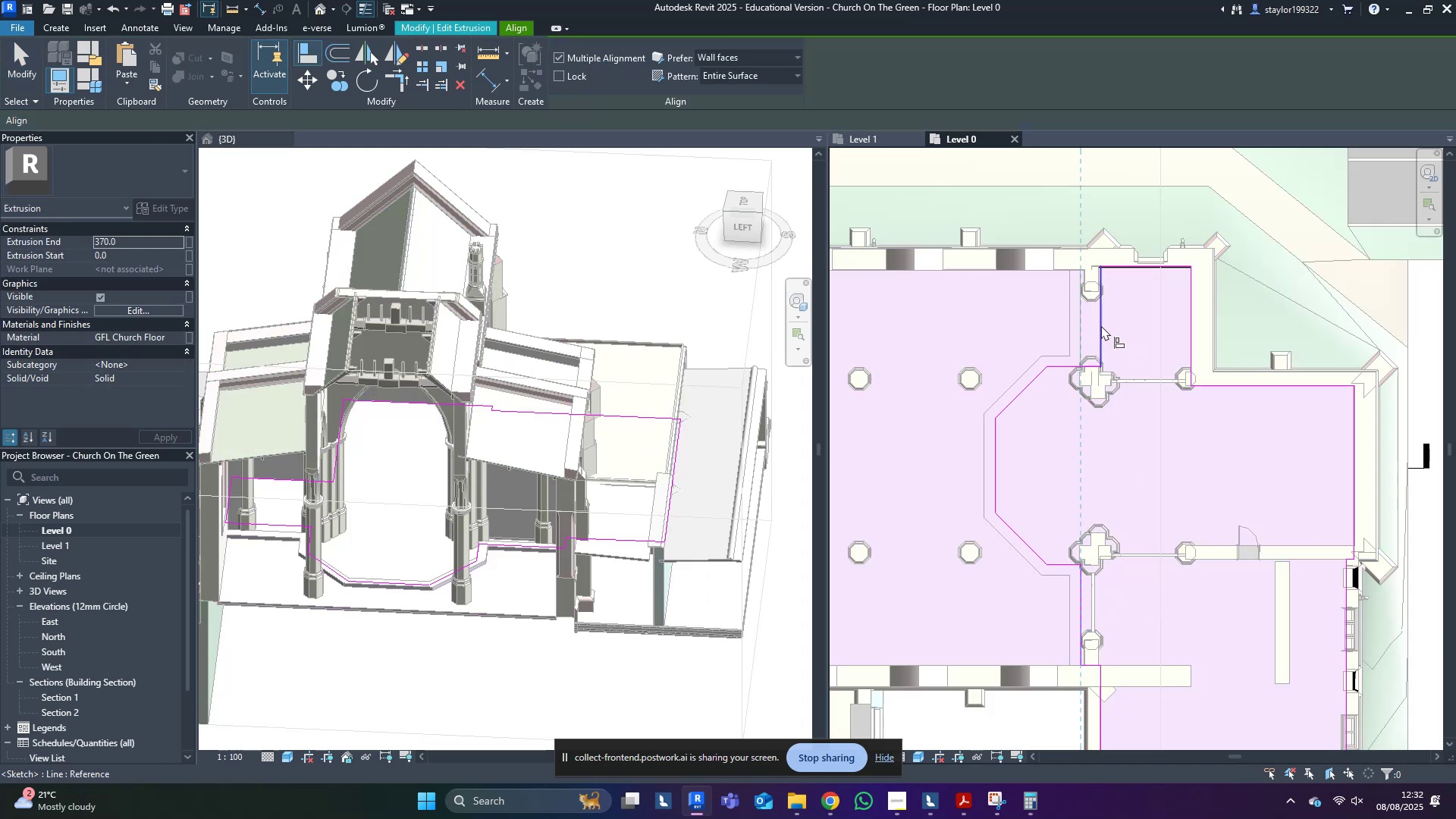 
left_click([1101, 325])
 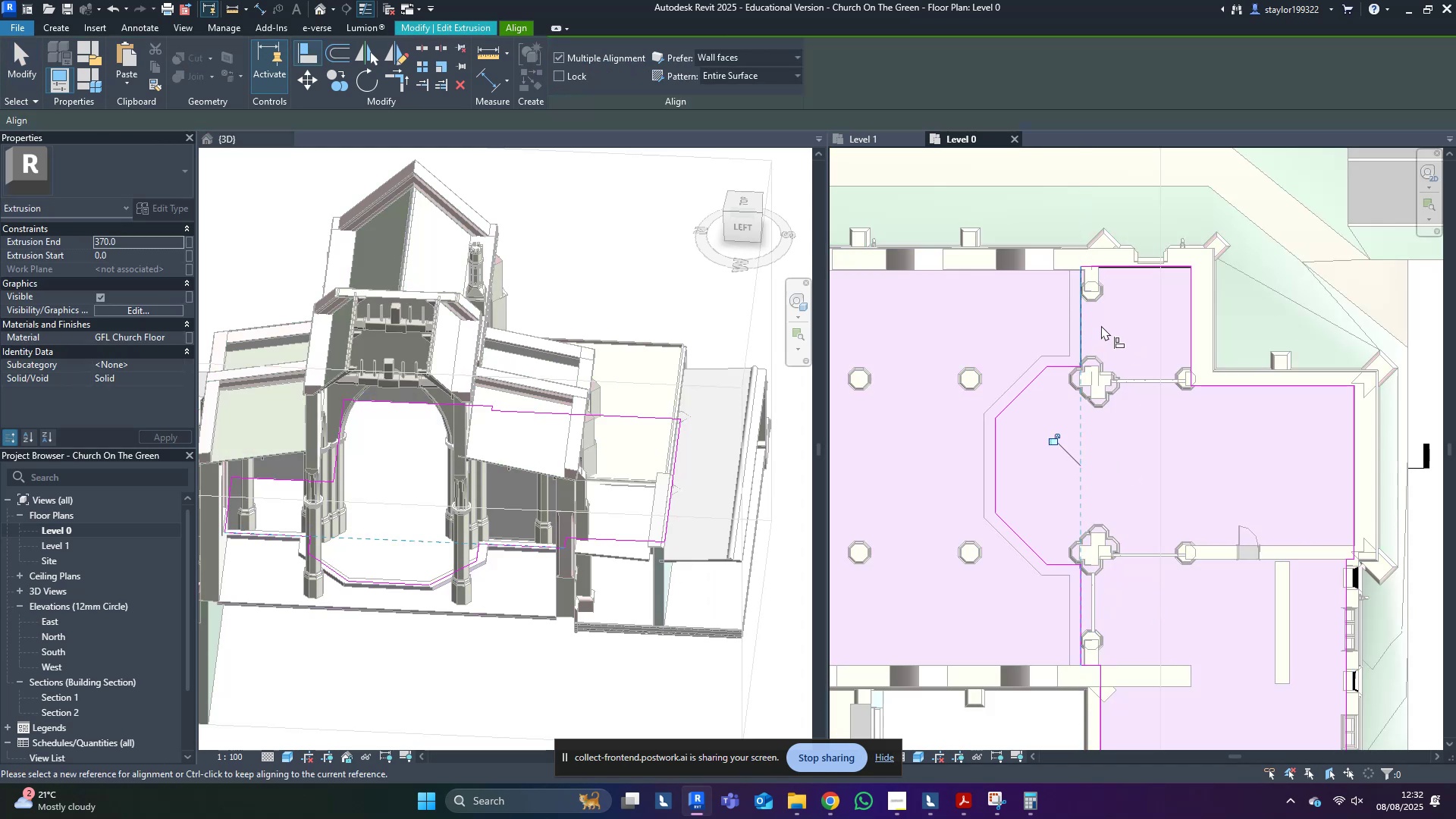 
key(Escape)
 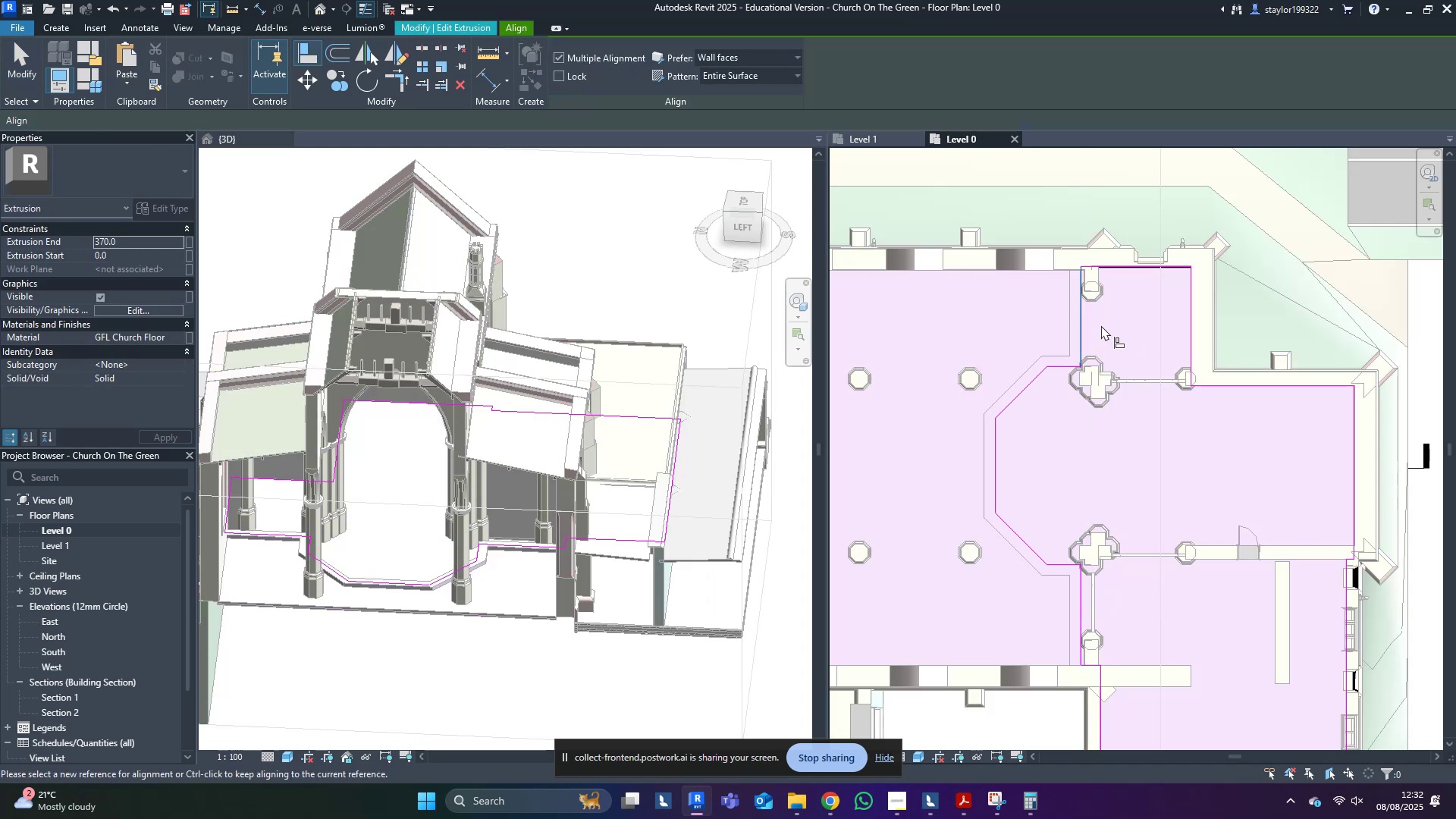 
hold_key(key=Escape, duration=0.48)
 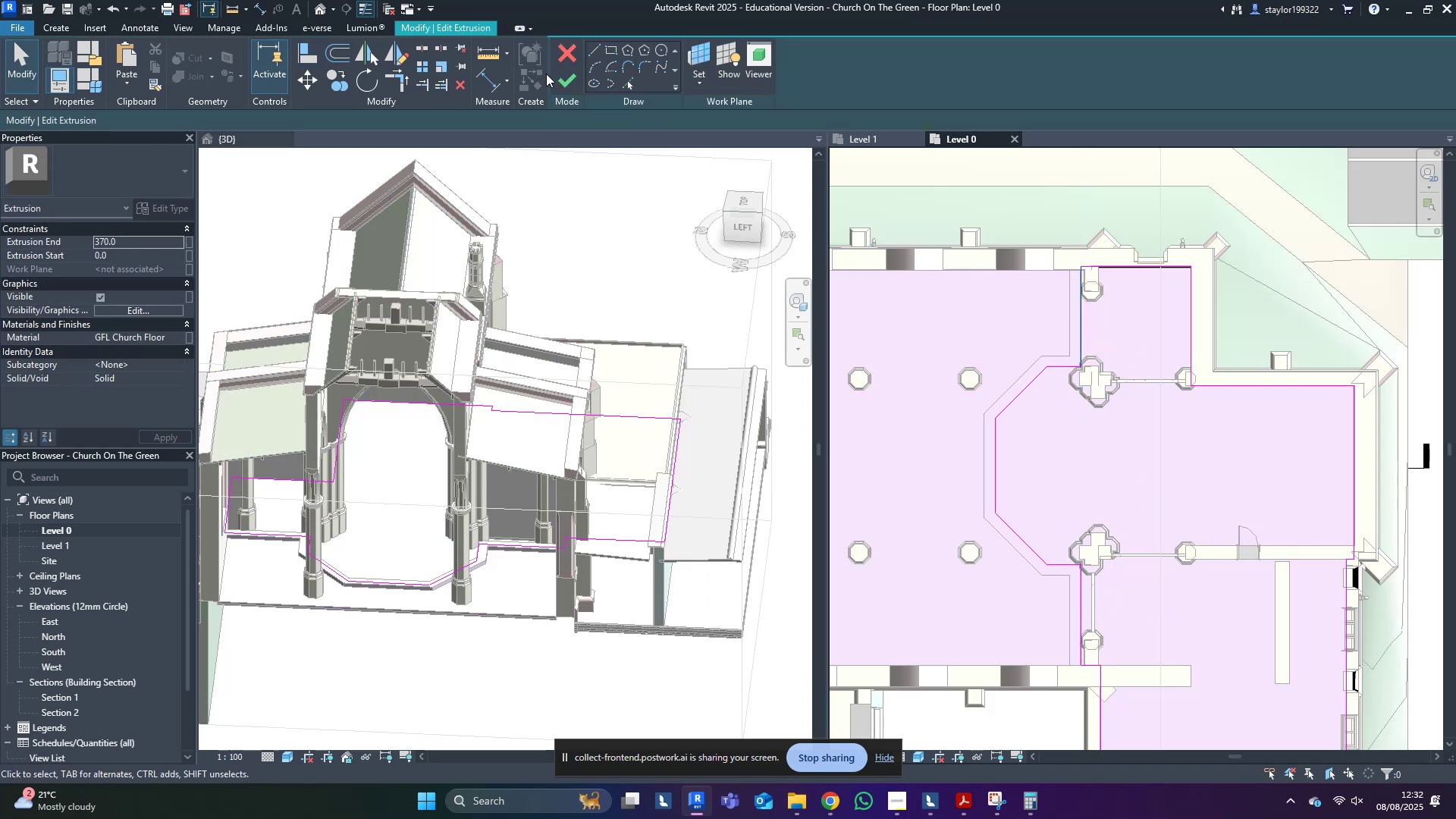 
left_click([560, 78])
 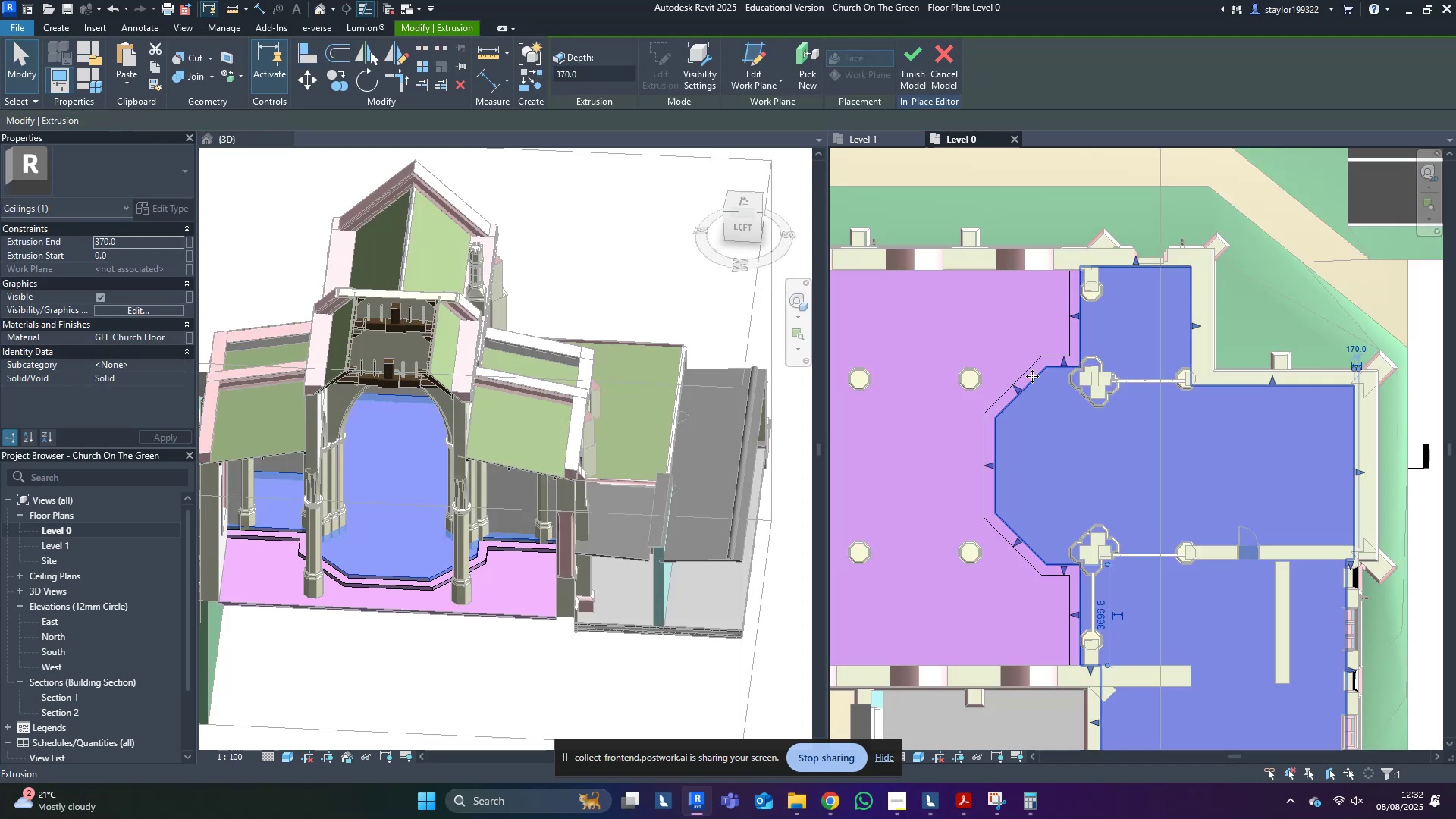 
key(Escape)
 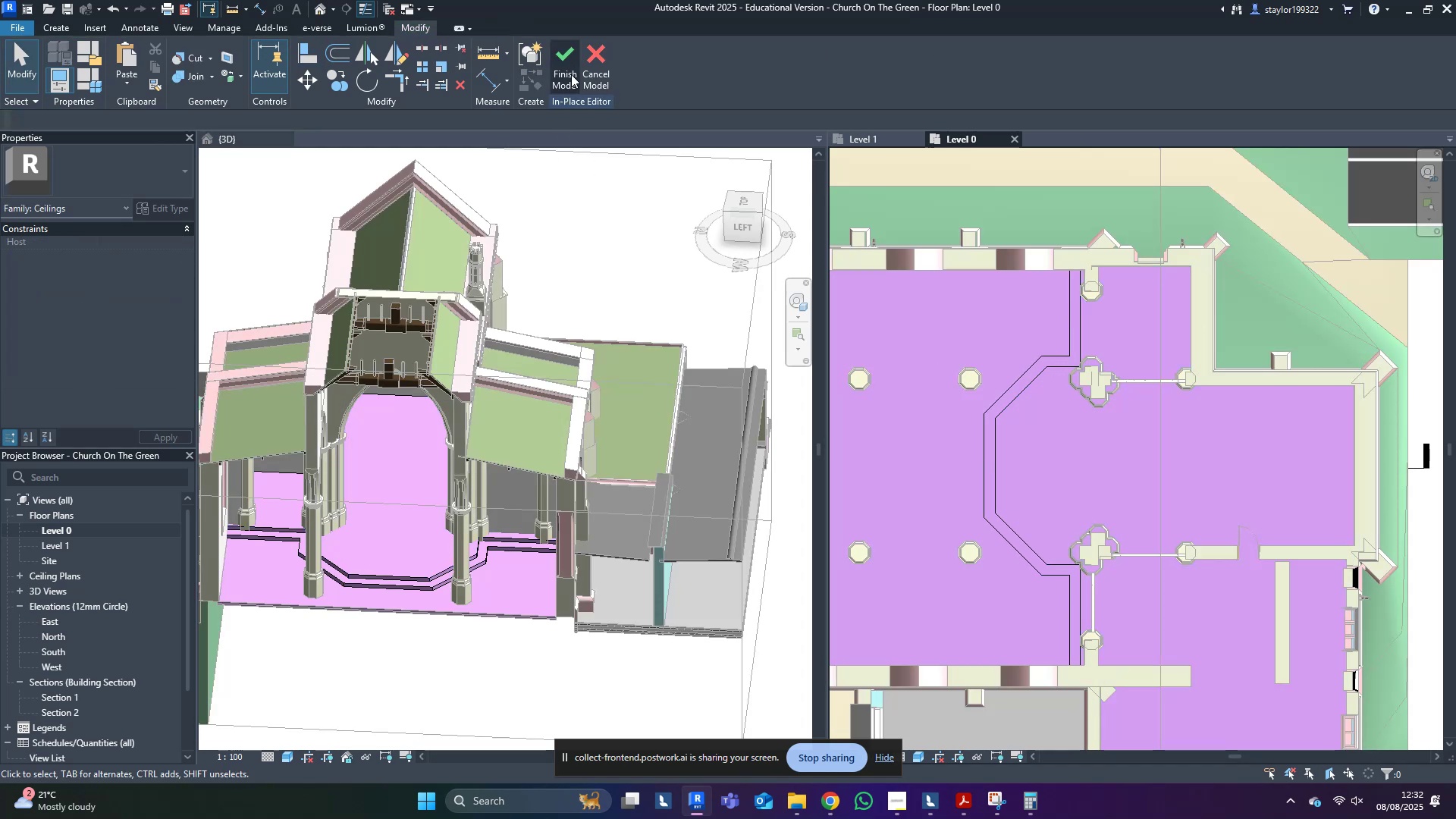 
left_click([570, 74])
 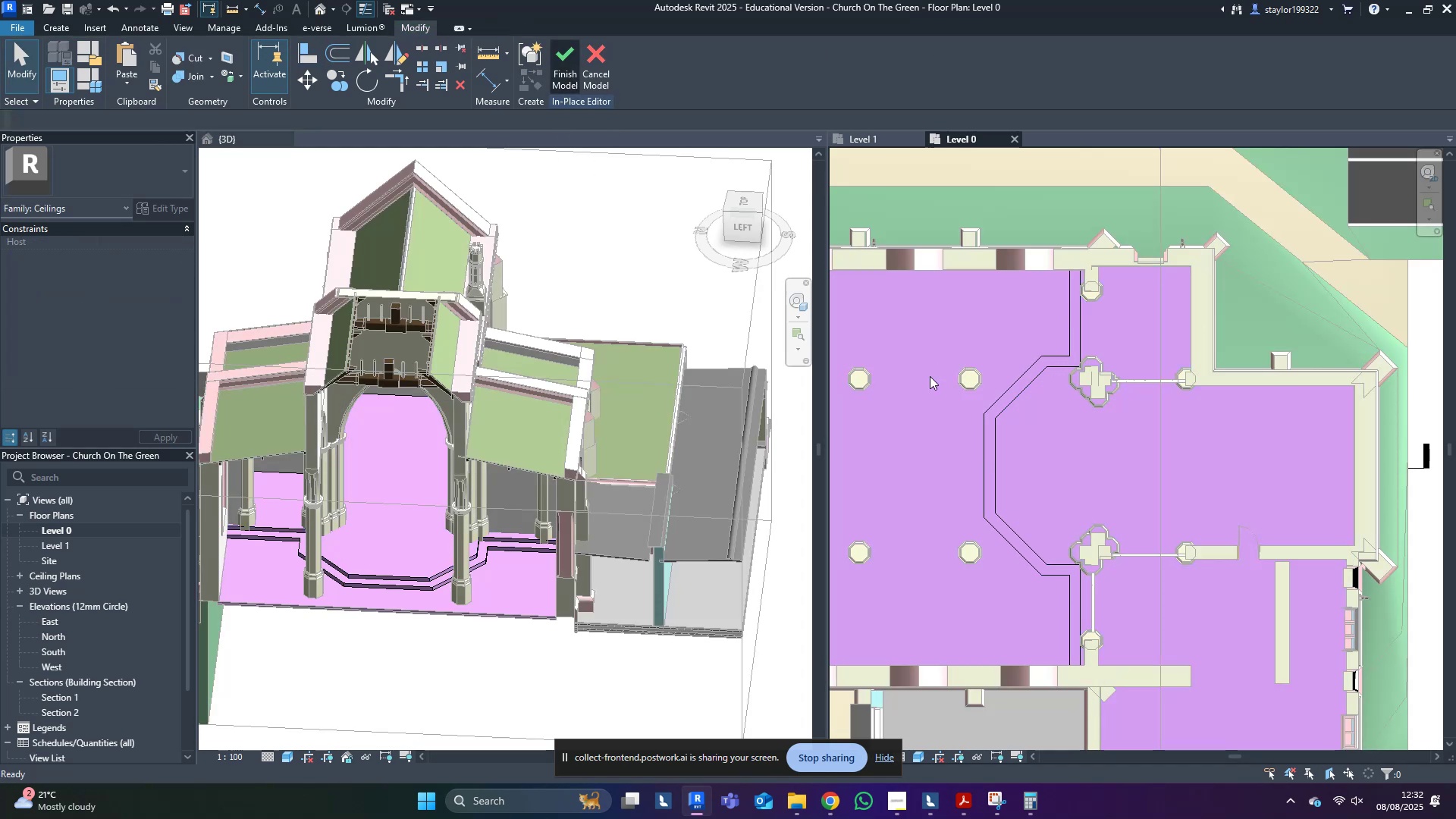 
middle_click([947, 381])
 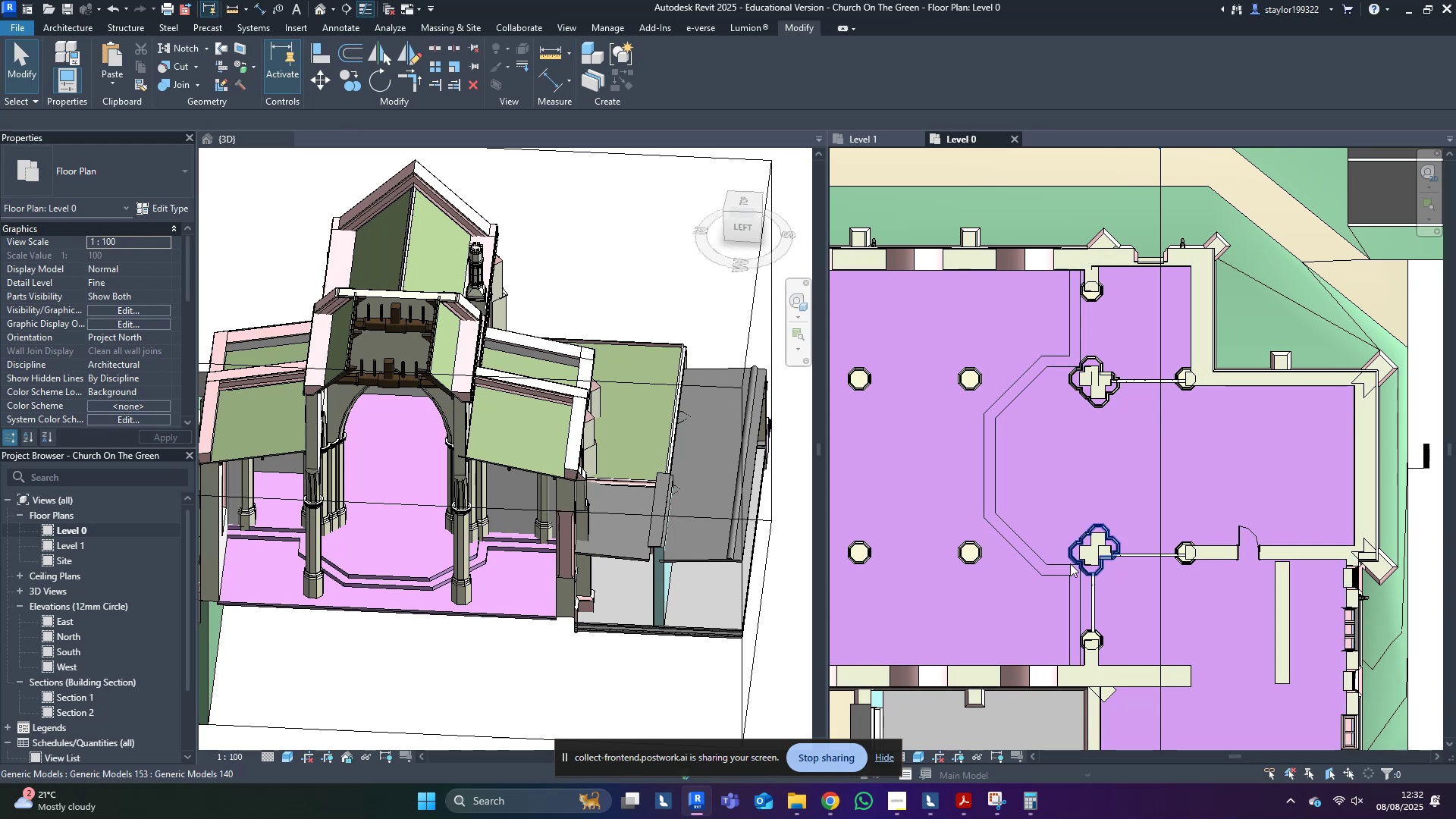 
scroll: coordinate [1179, 530], scroll_direction: up, amount: 4.0
 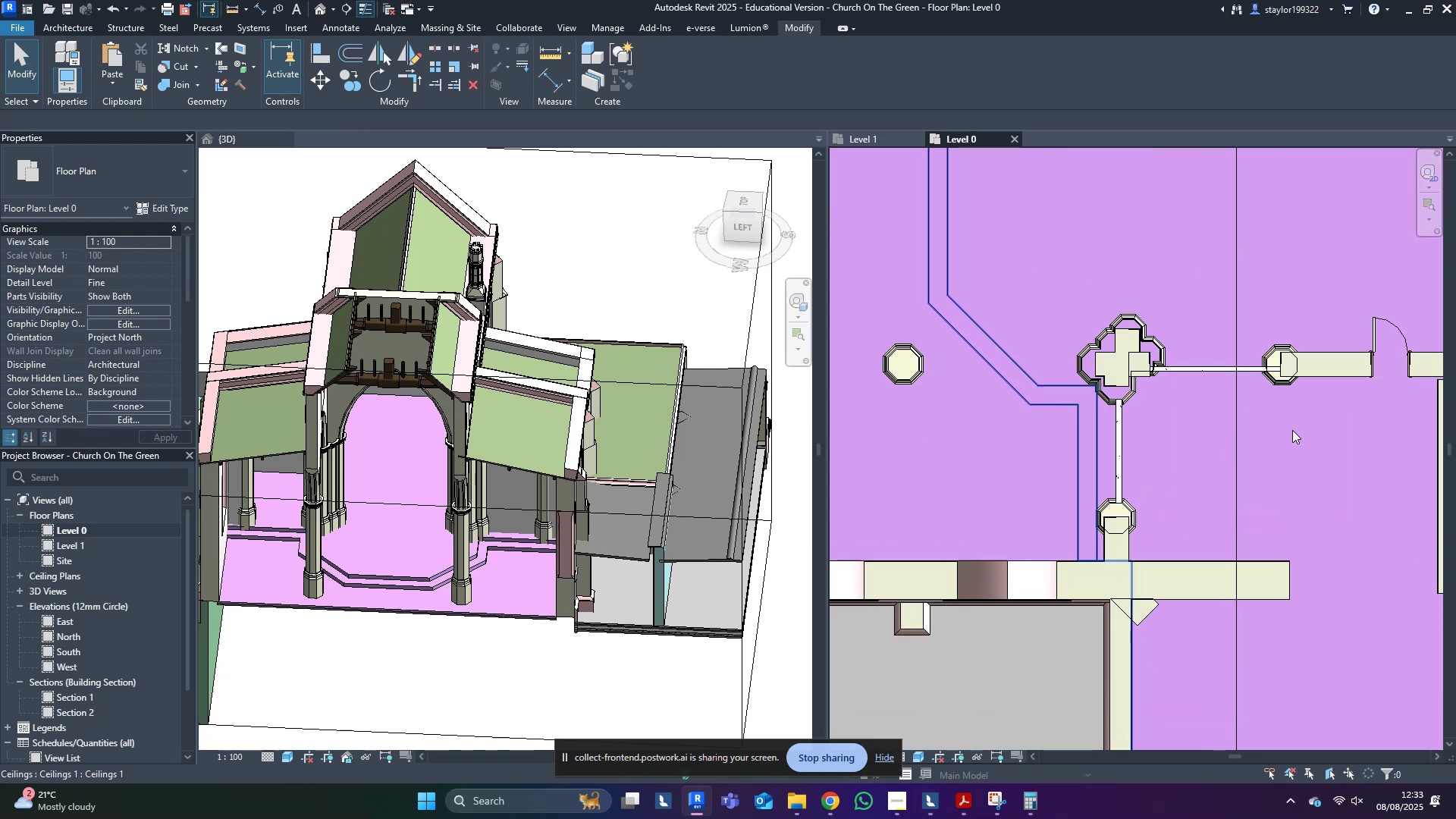 
type(wf)
key(Escape)
type(sd)
 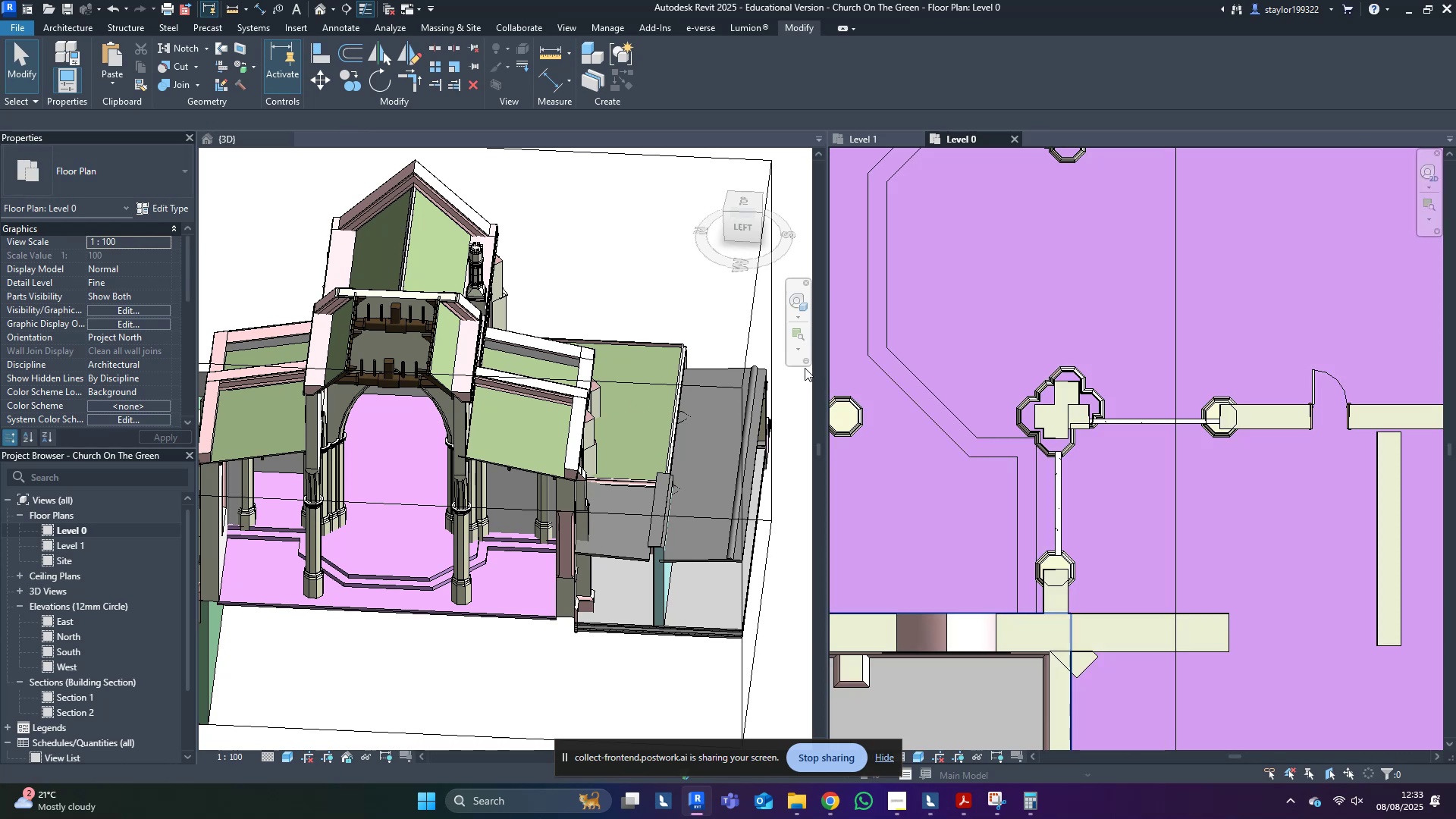 
middle_click([1356, 528])
 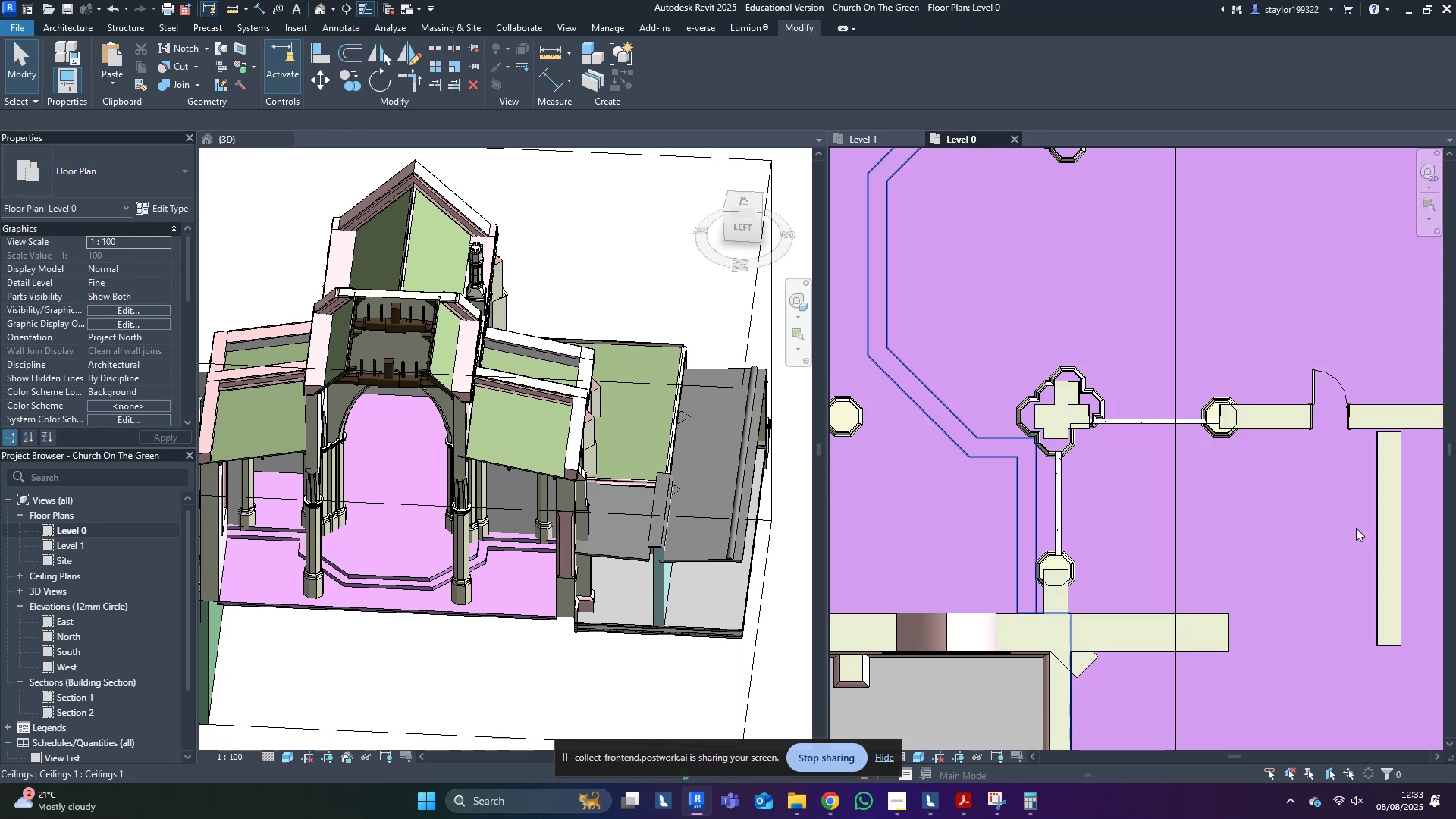 
key(D)
 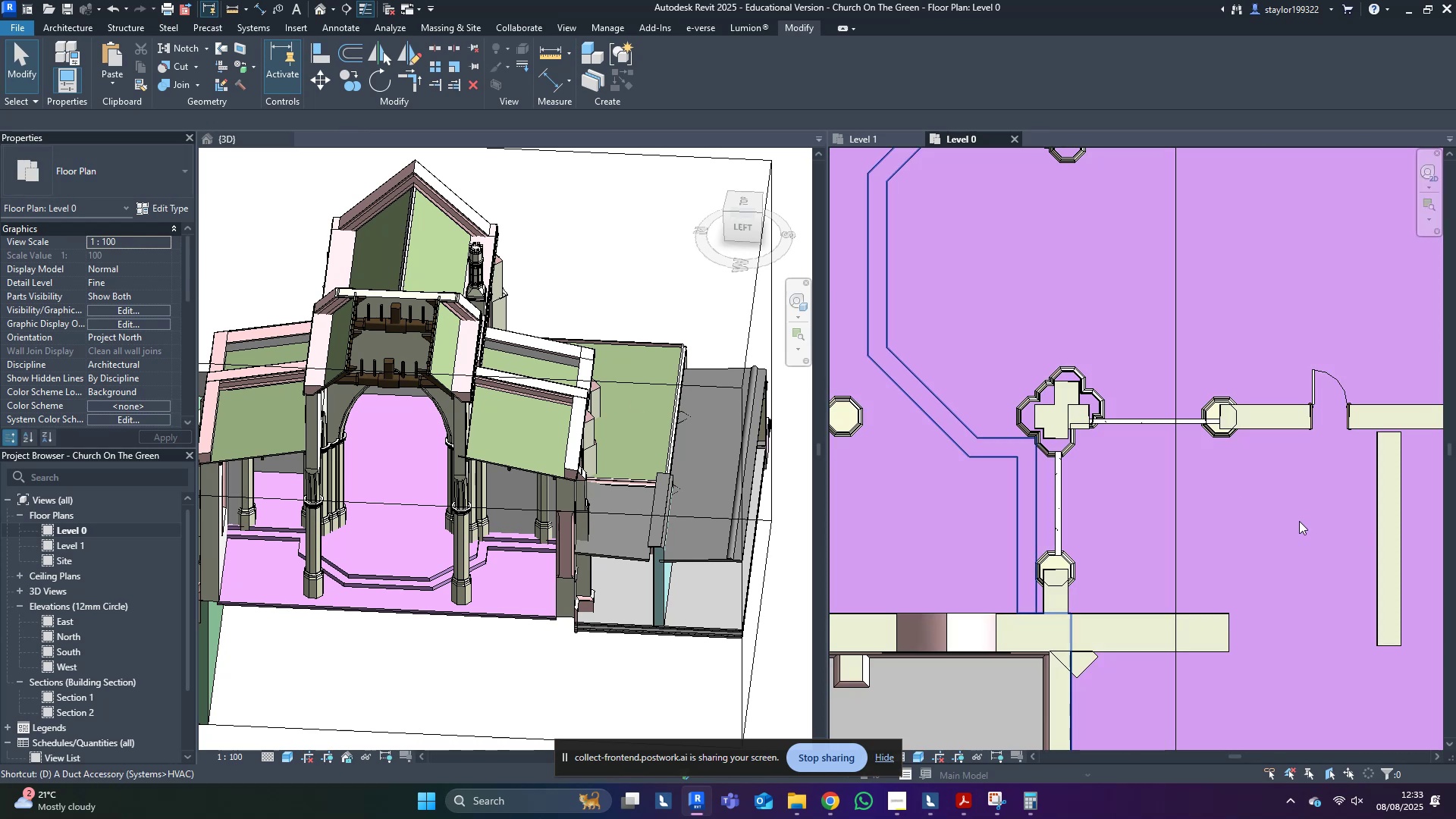 
hold_key(key=R, duration=6.31)
 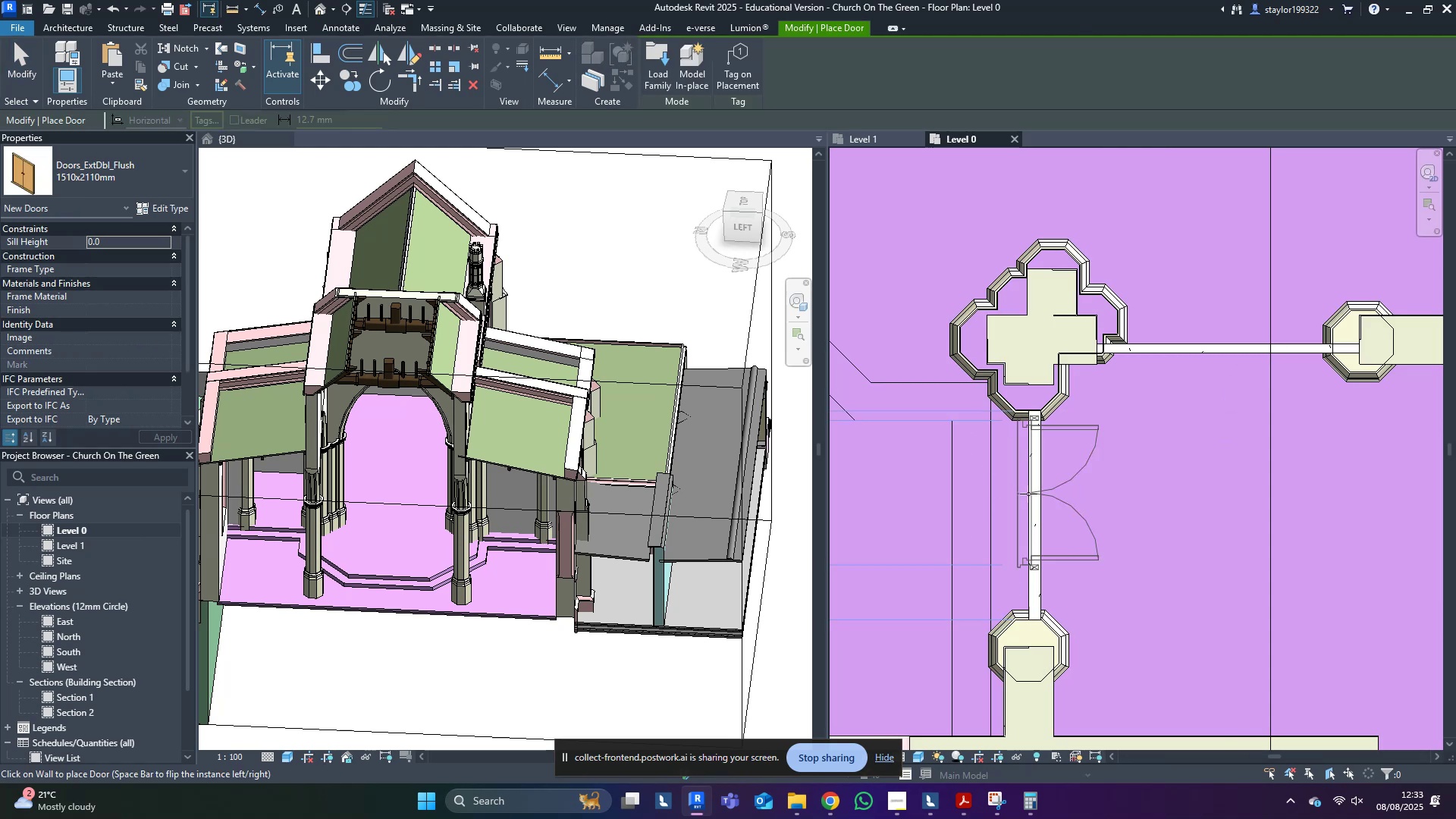 
left_click([114, 173])
 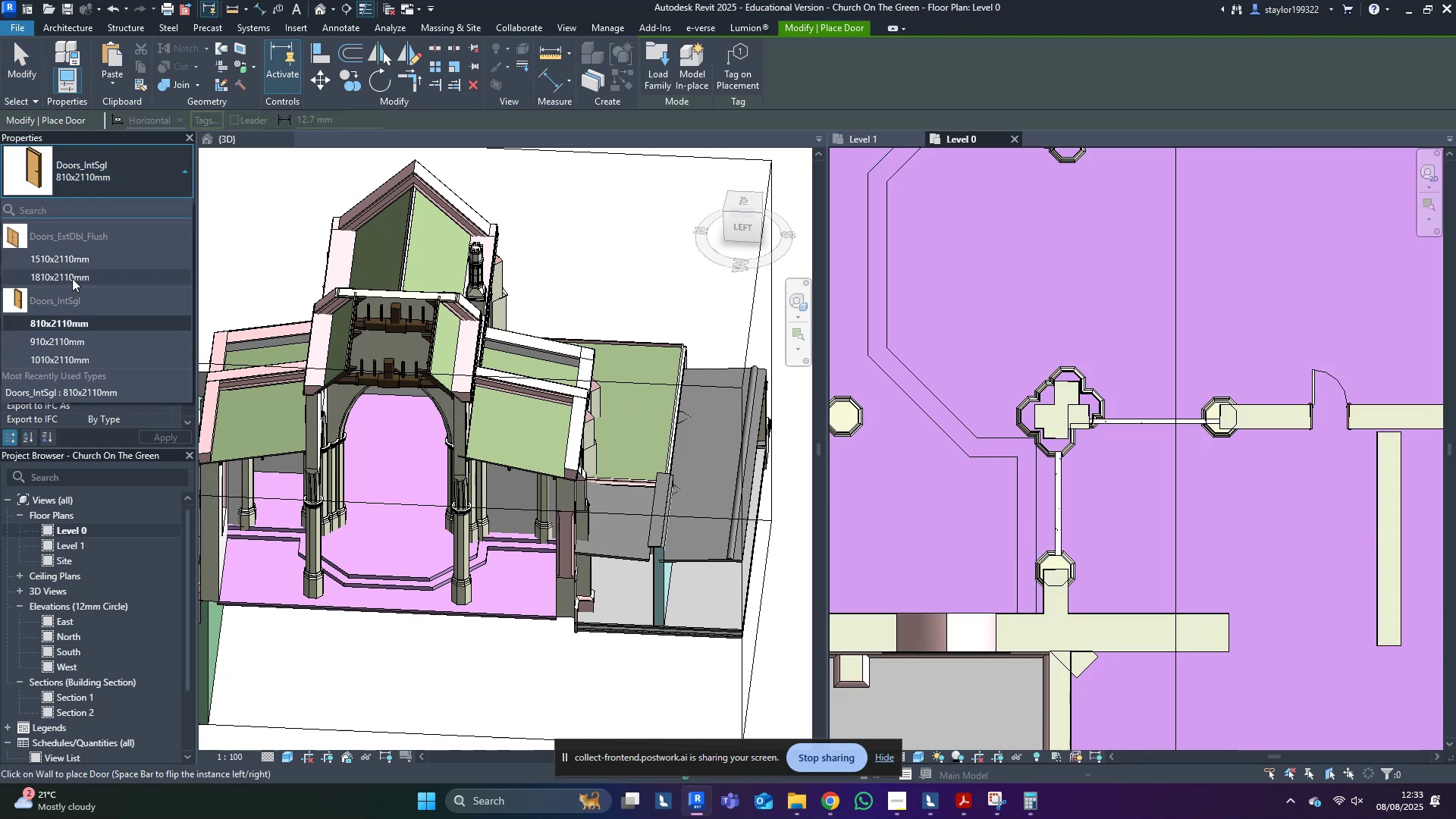 
left_click([72, 257])
 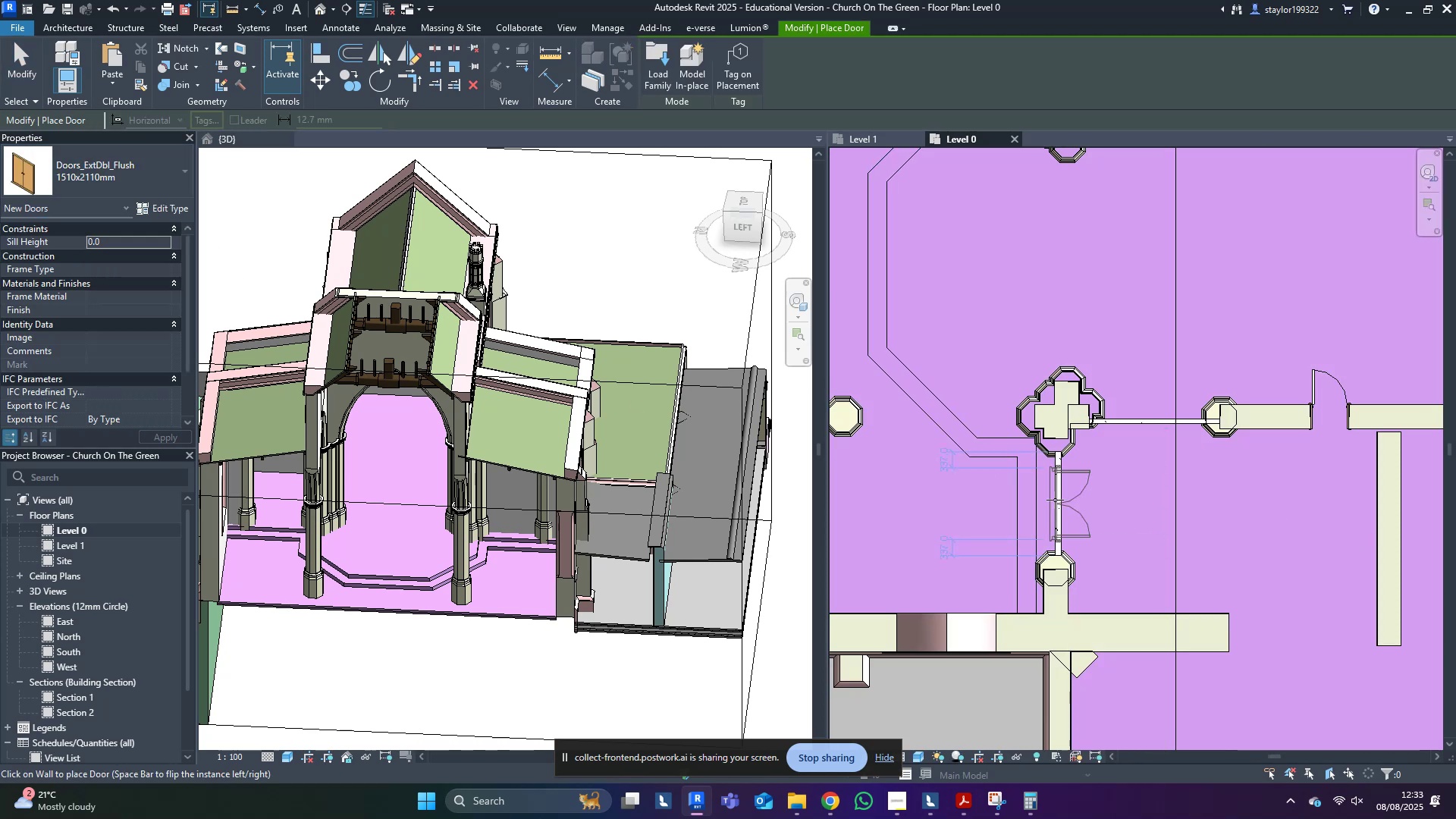 
left_click([1059, 503])
 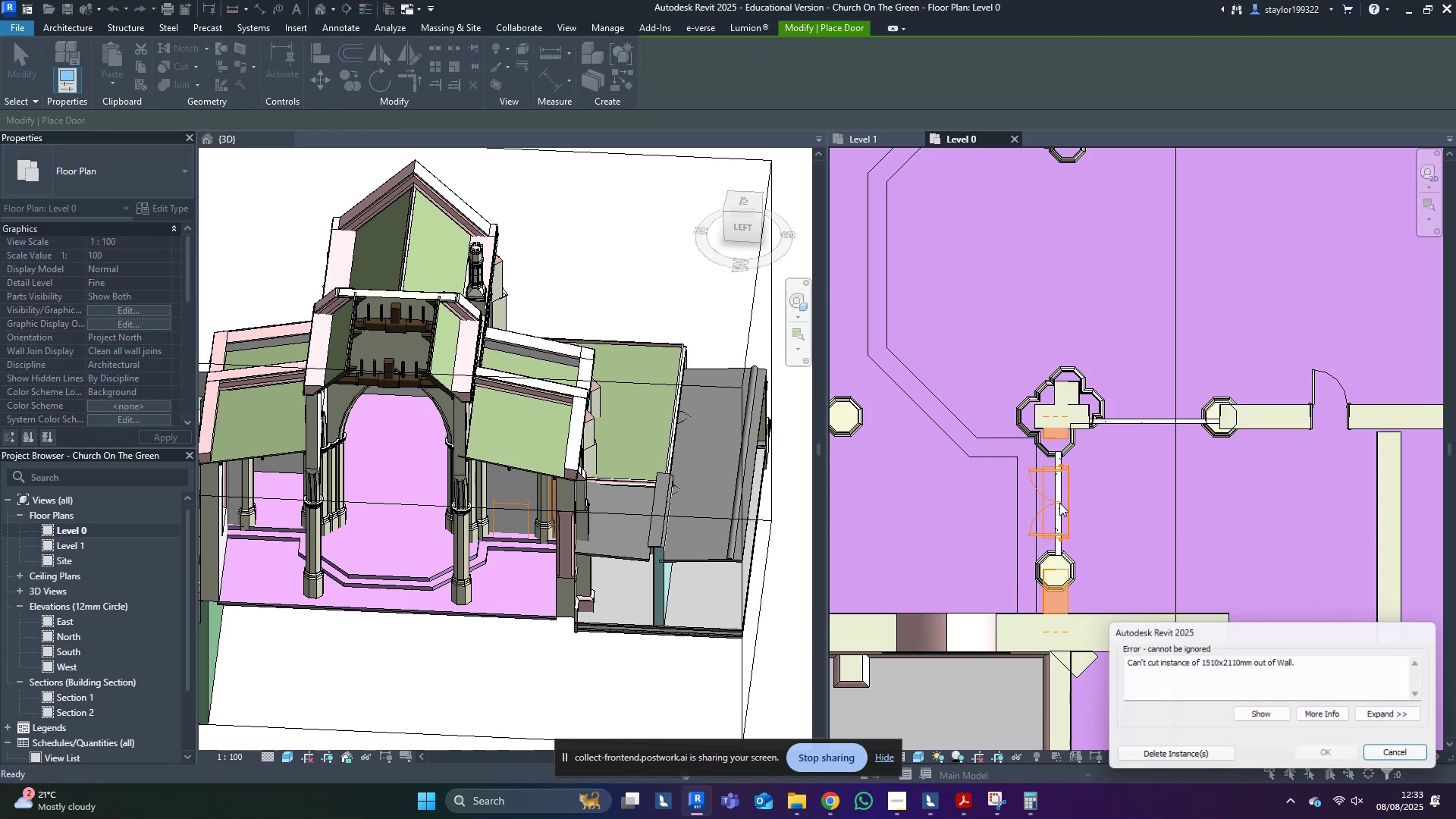 
key(Escape)
 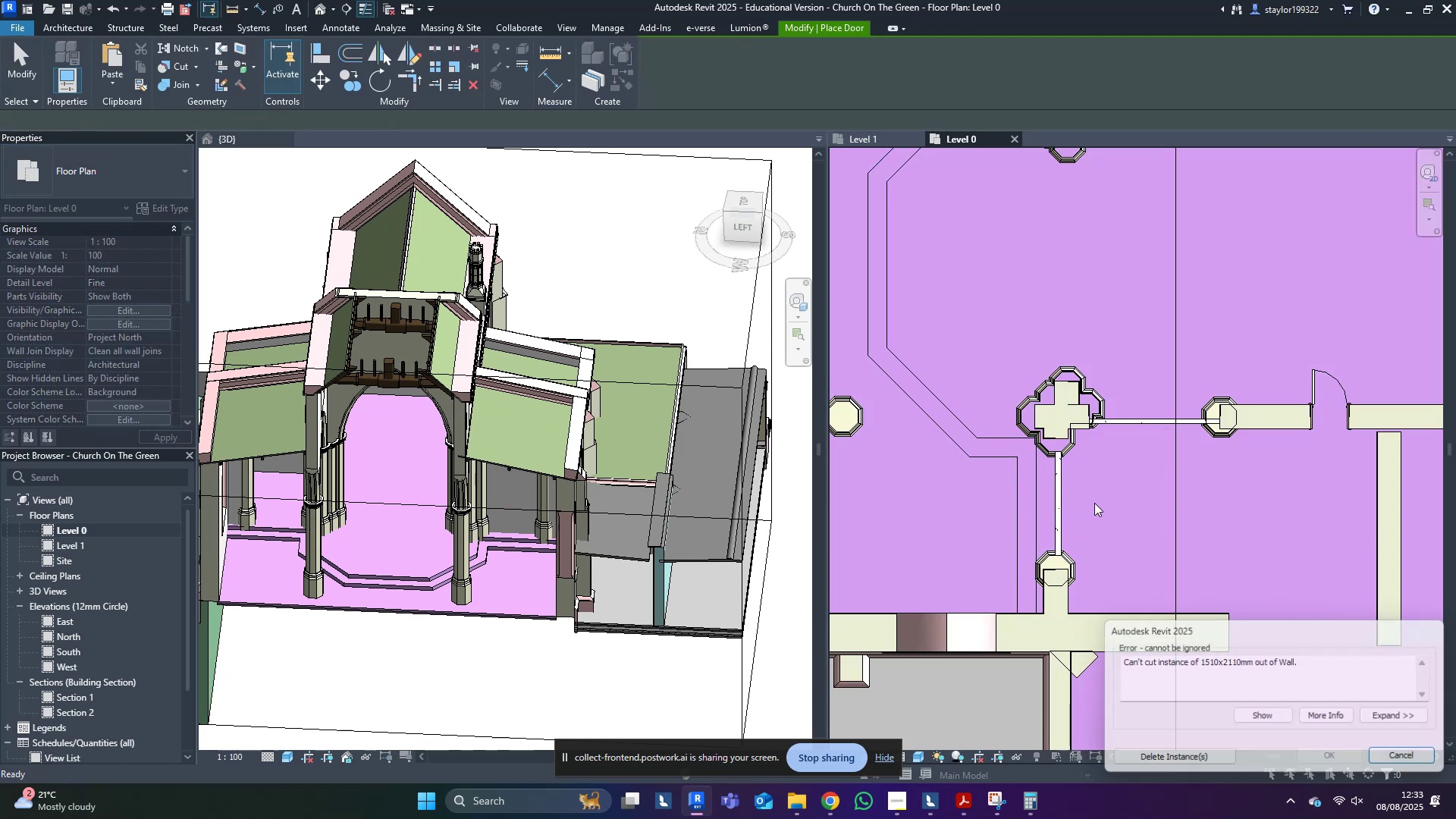 
key(Escape)
 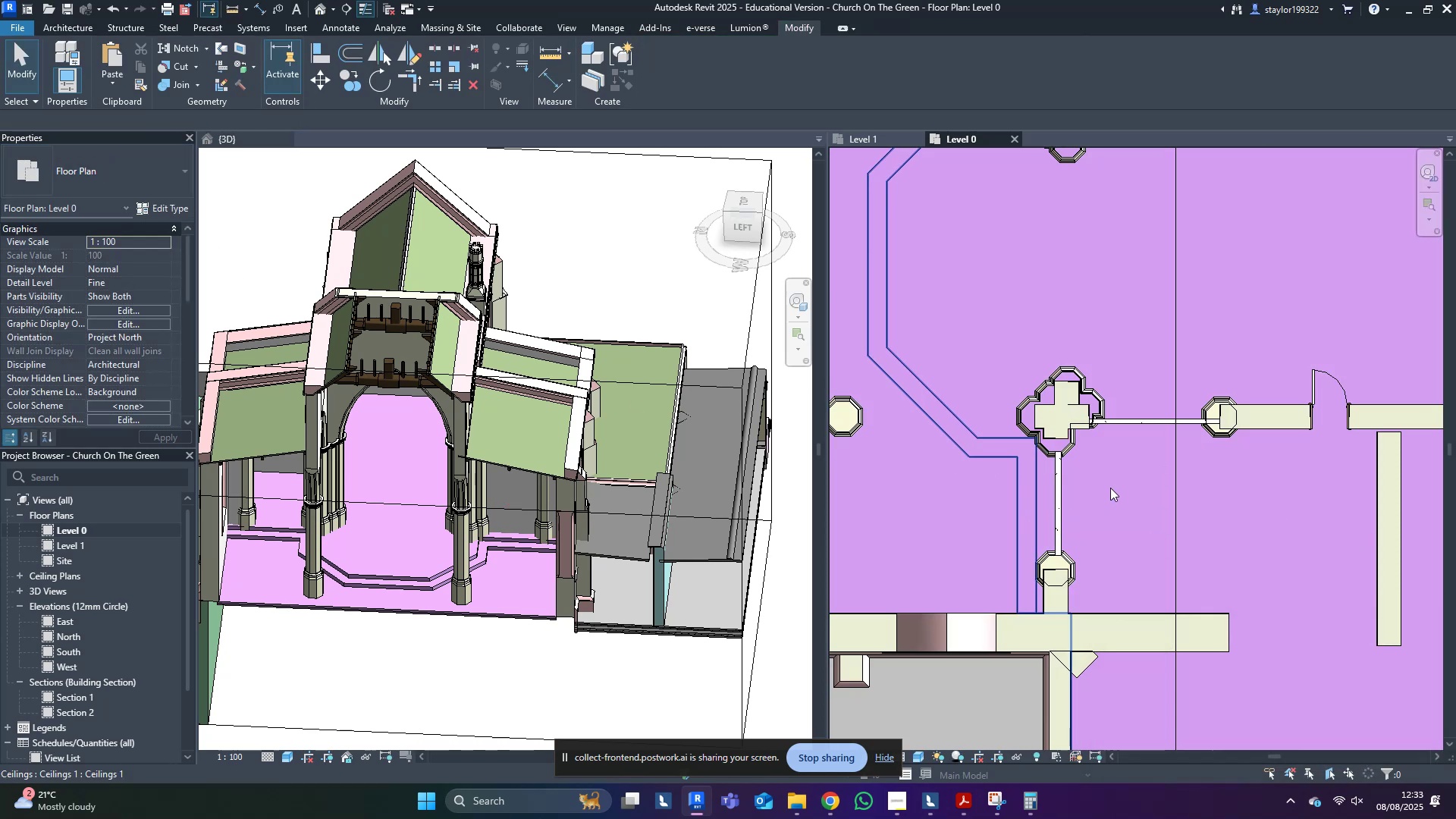 
scroll: coordinate [1079, 491], scroll_direction: up, amount: 5.0
 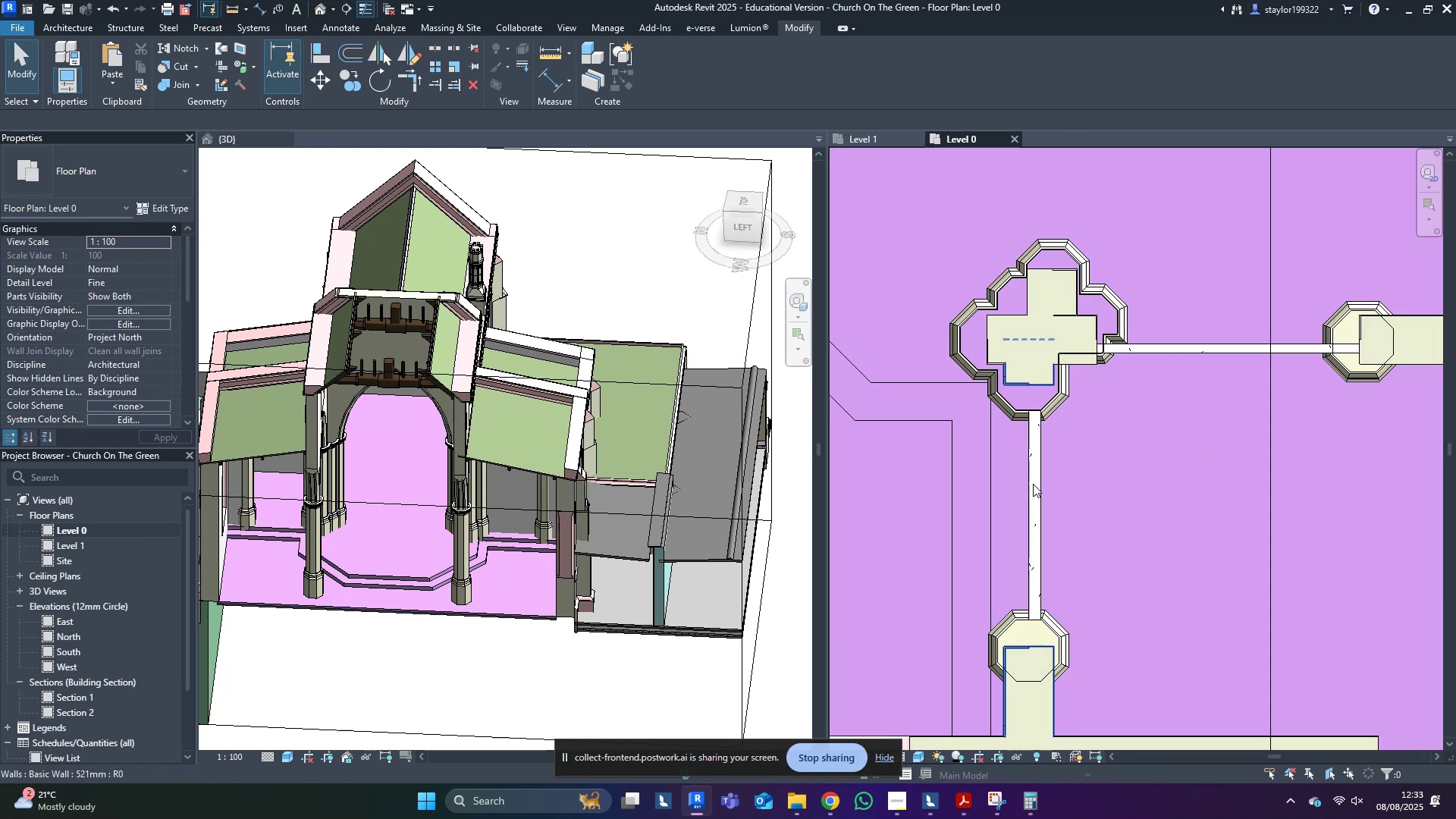 
key(D)
 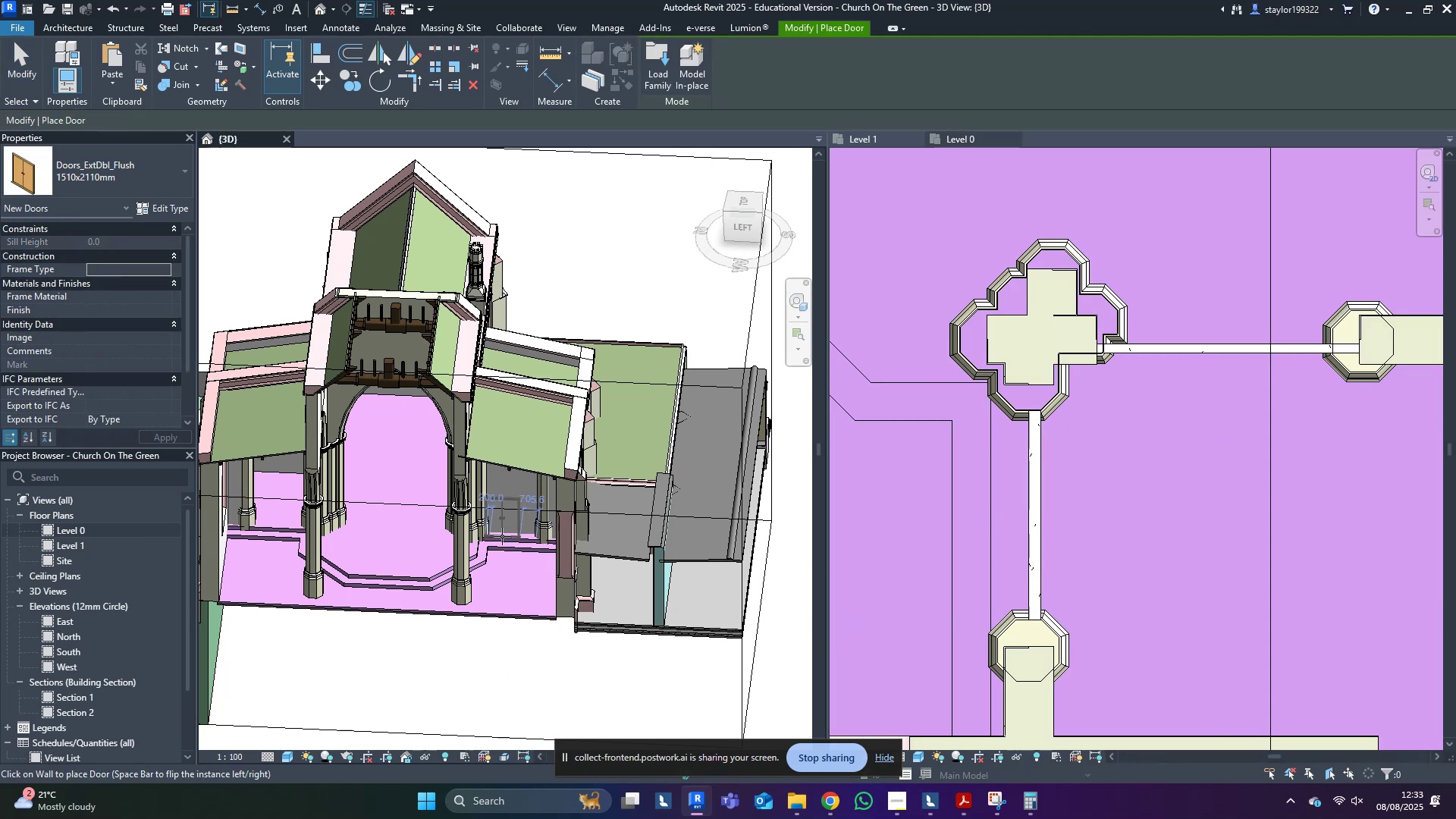 
left_click([515, 513])
 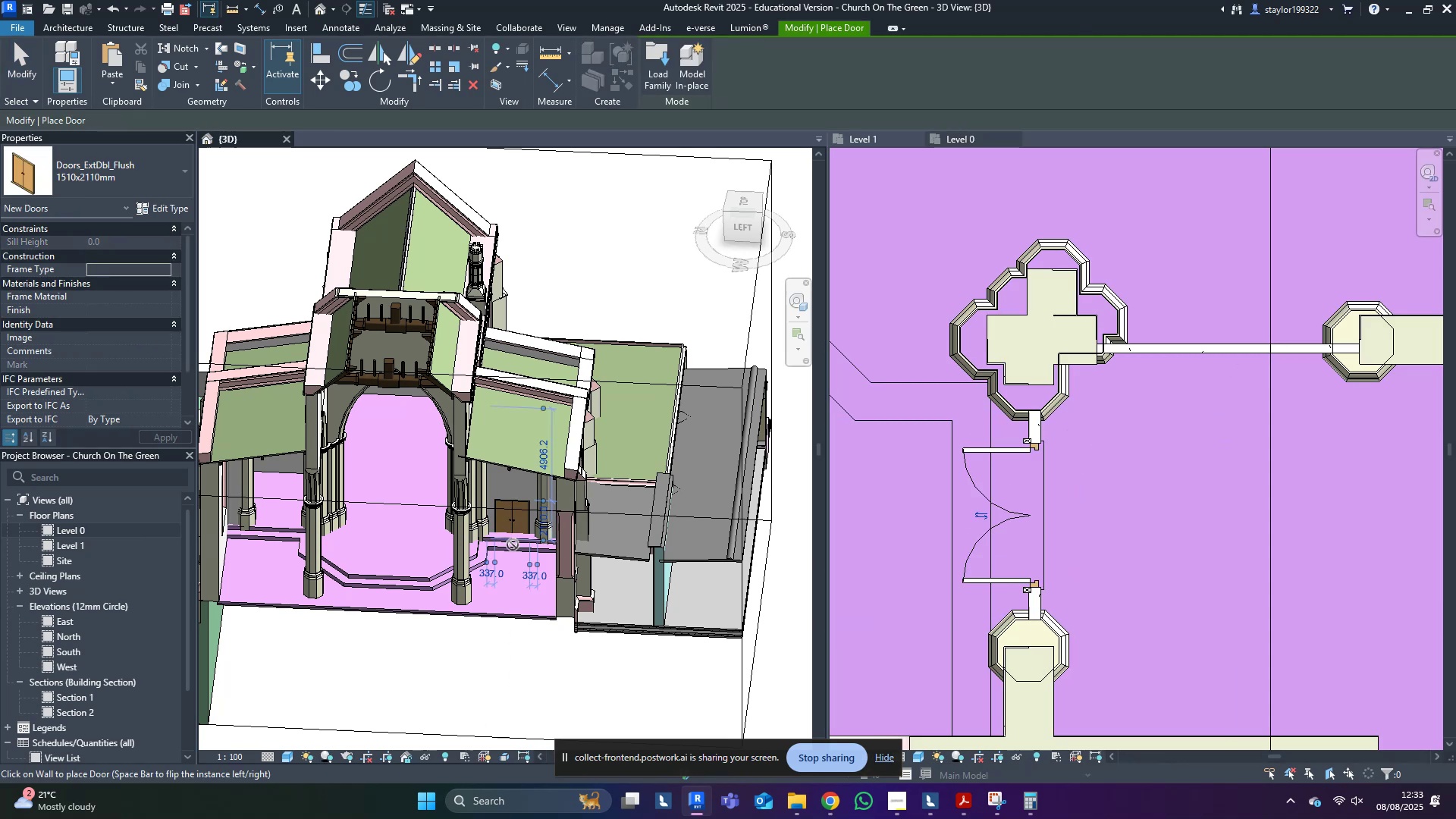 
scroll: coordinate [509, 536], scroll_direction: up, amount: 14.0
 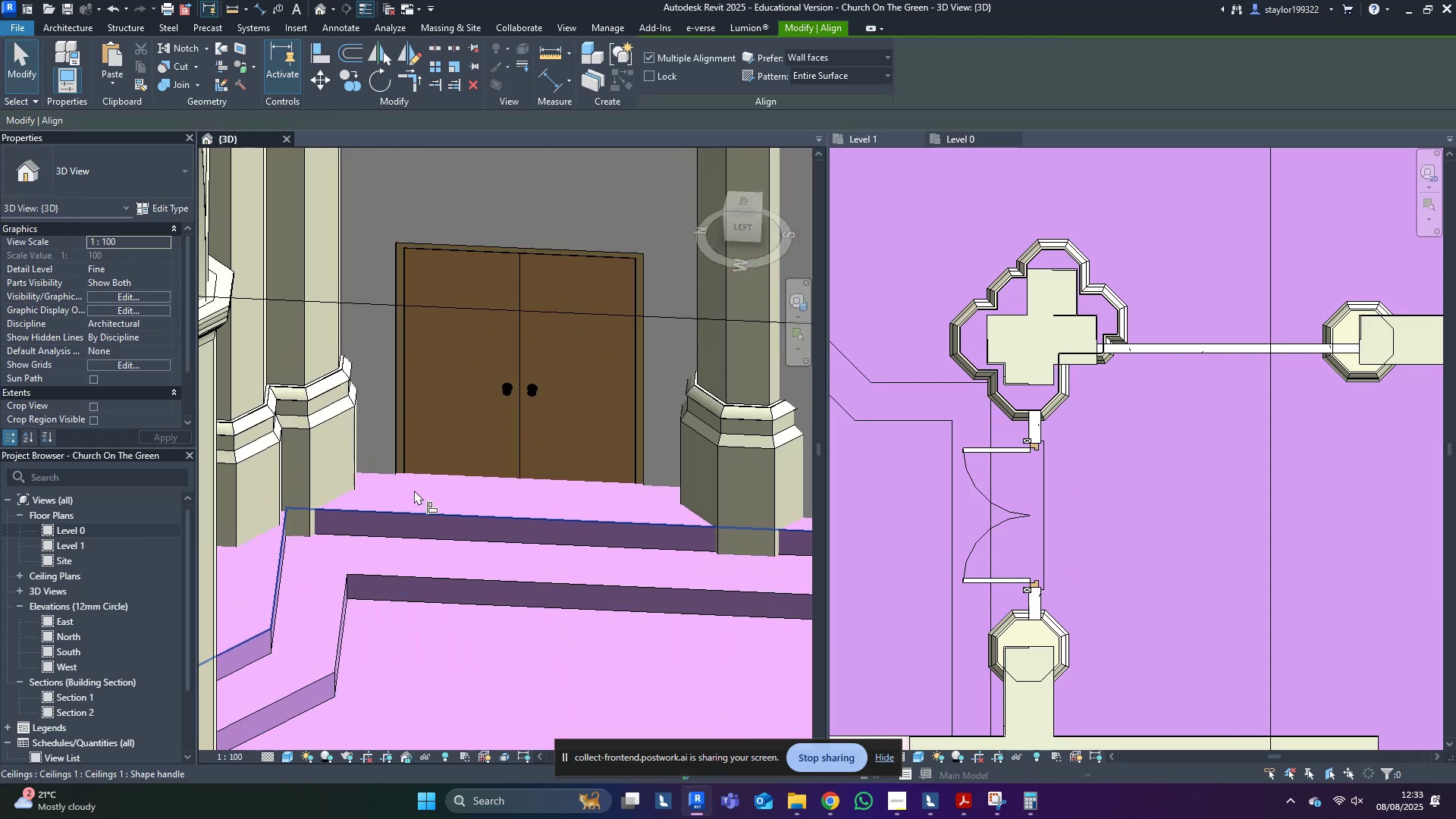 
key(Escape)
key(Escape)
type(al)
 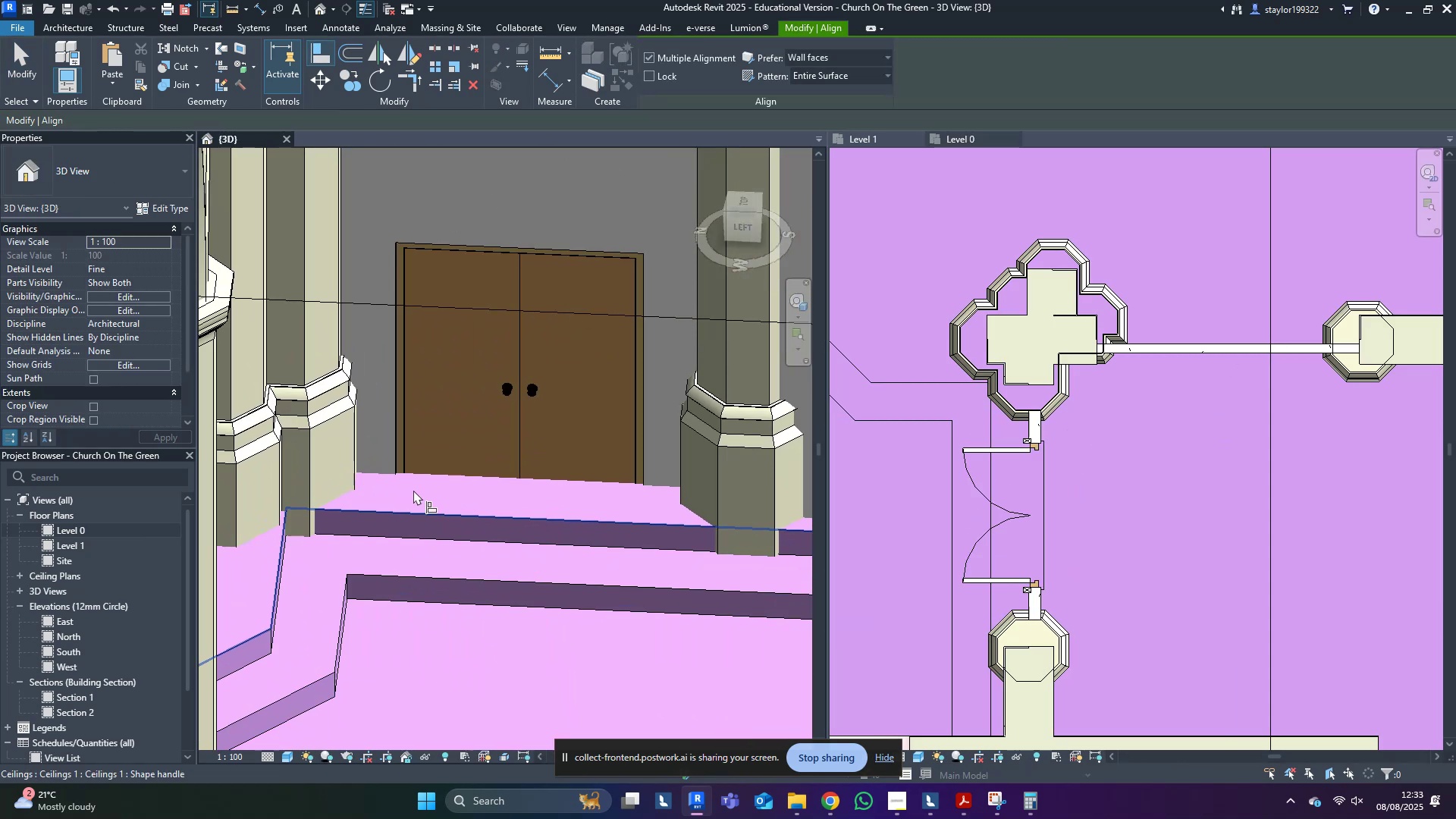 
left_click([413, 490])
 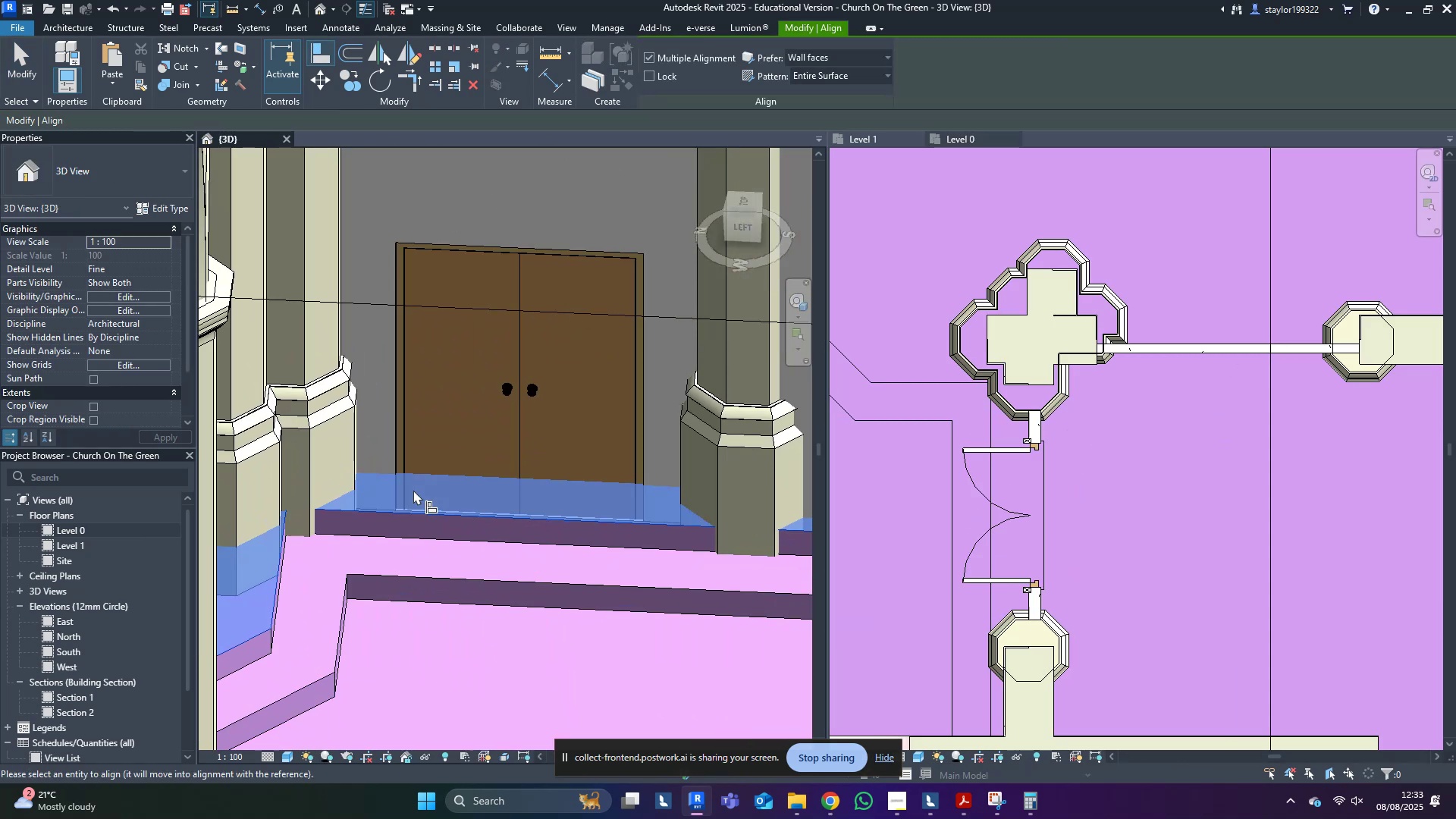 
type(wf)
 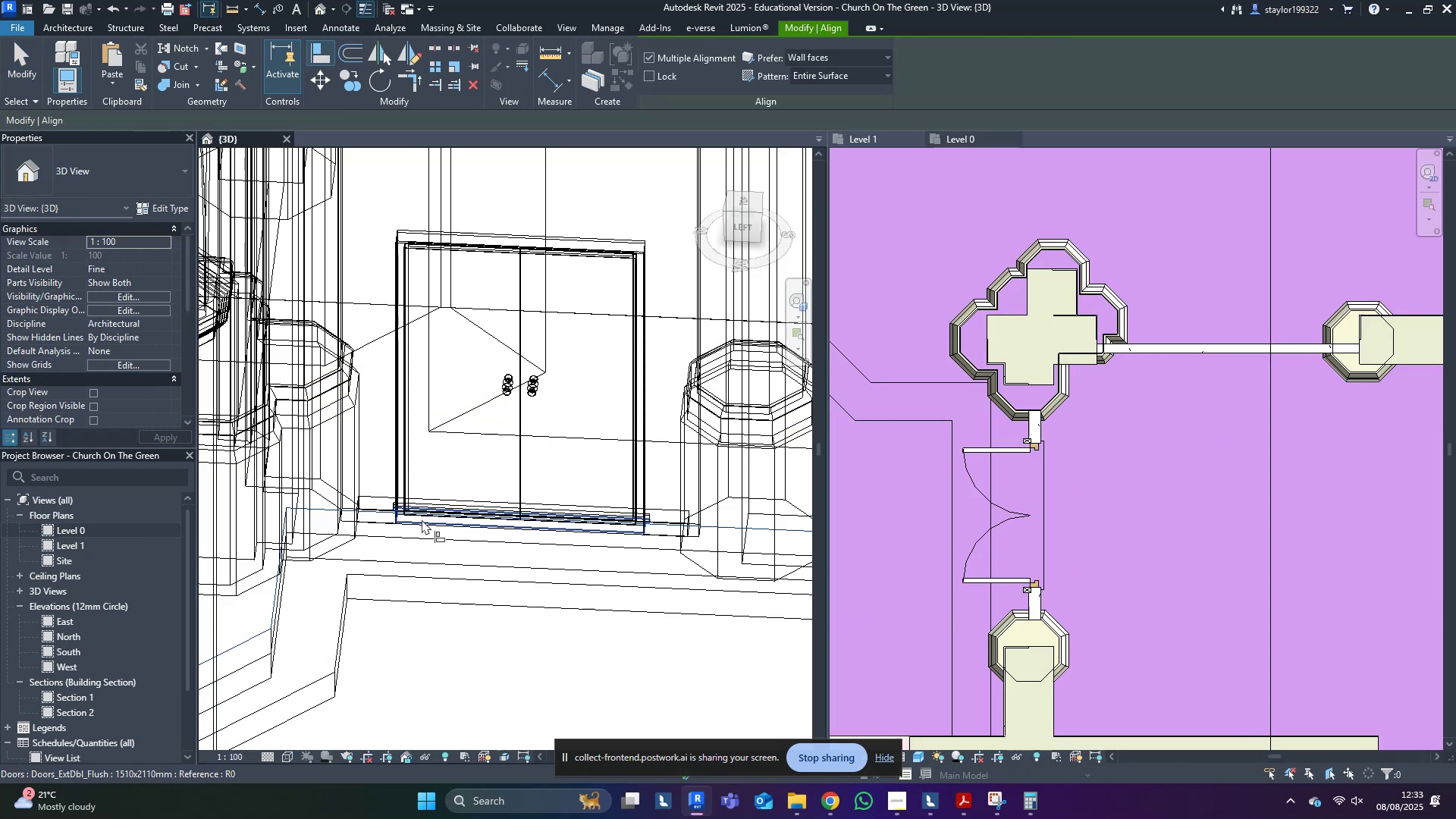 
left_click([422, 519])
 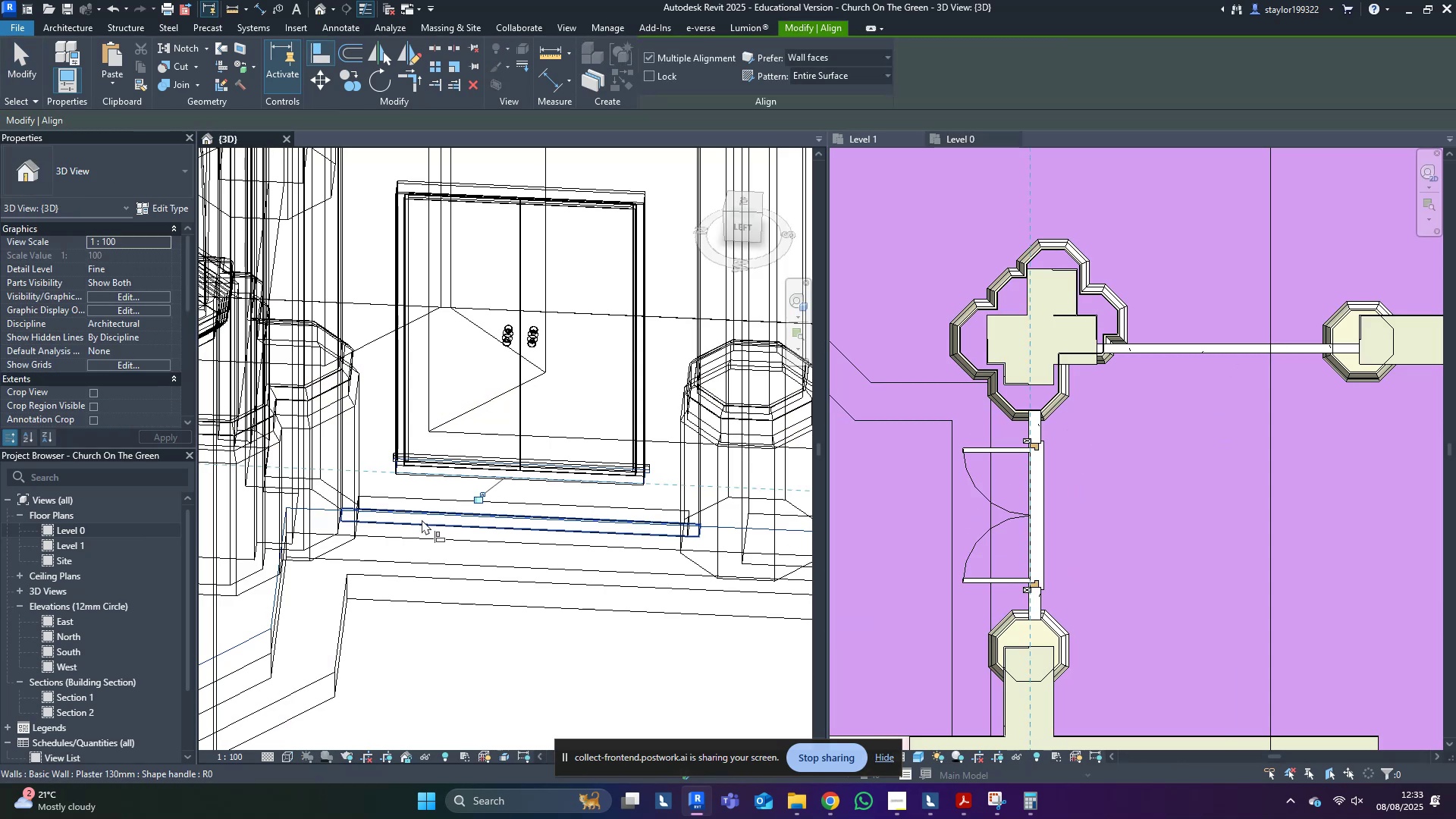 
type(sd)
key(Escape)
key(Escape)
 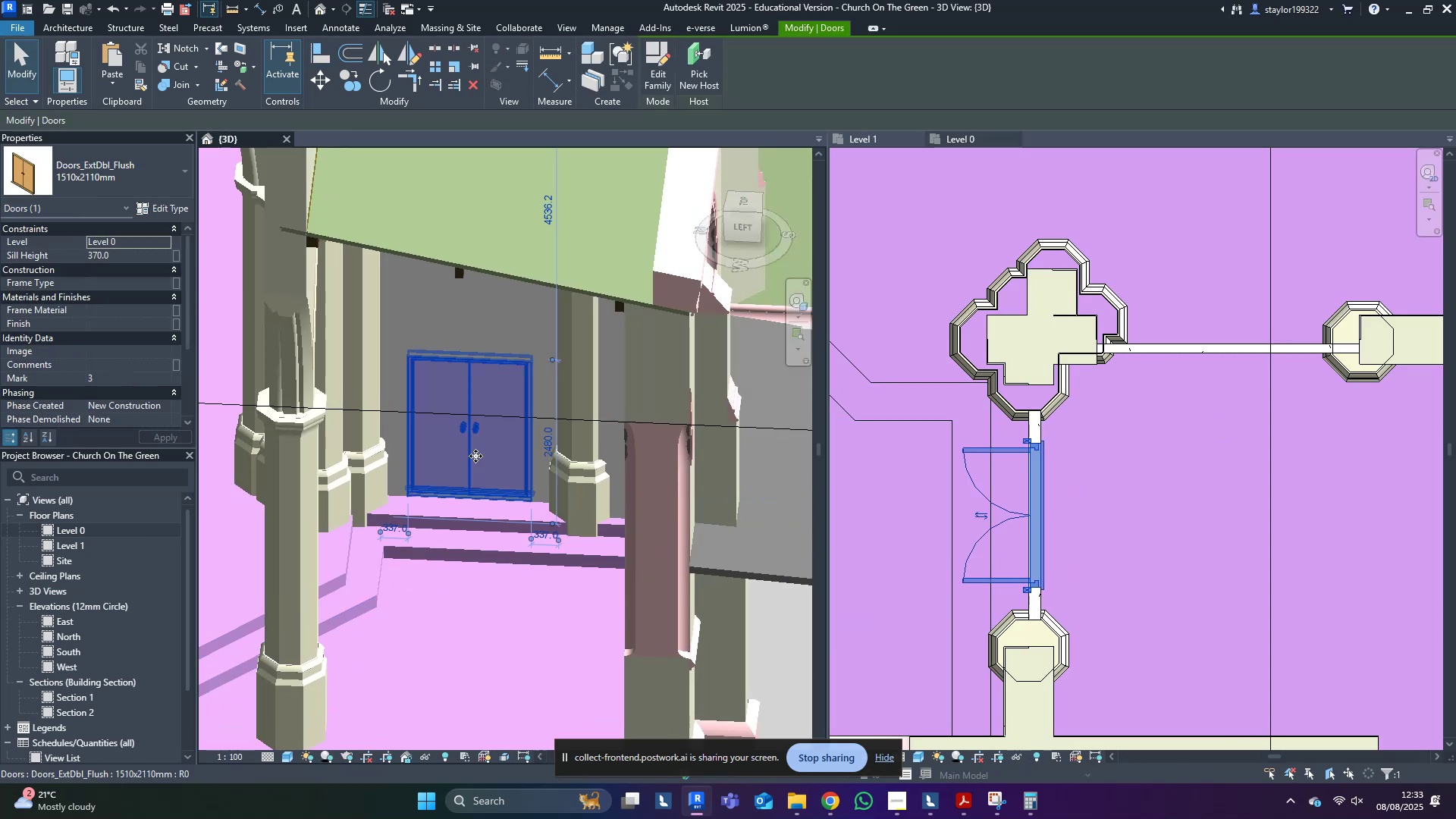 
scroll: coordinate [419, 518], scroll_direction: down, amount: 5.0
 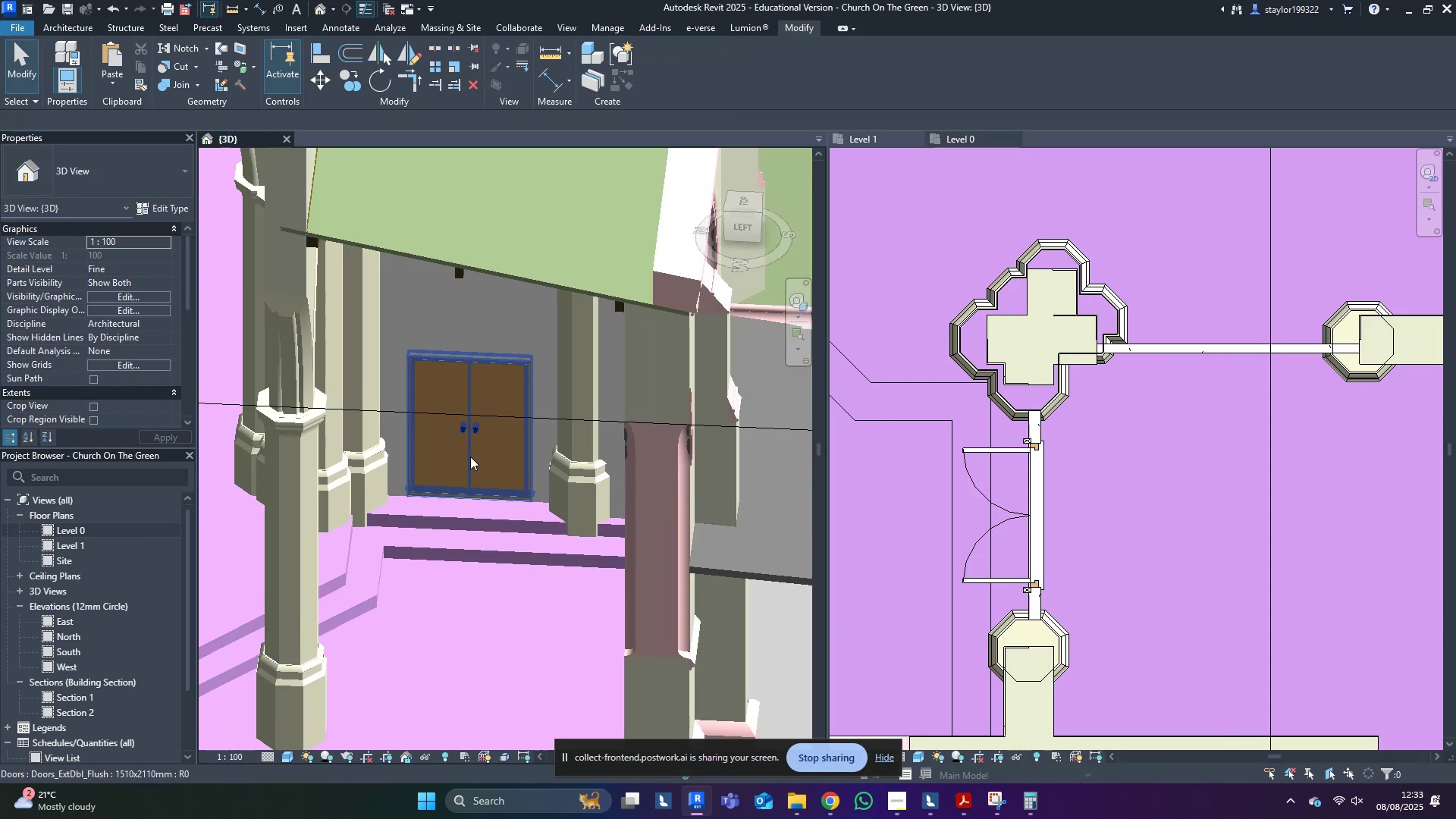 
left_click([484, 428])
 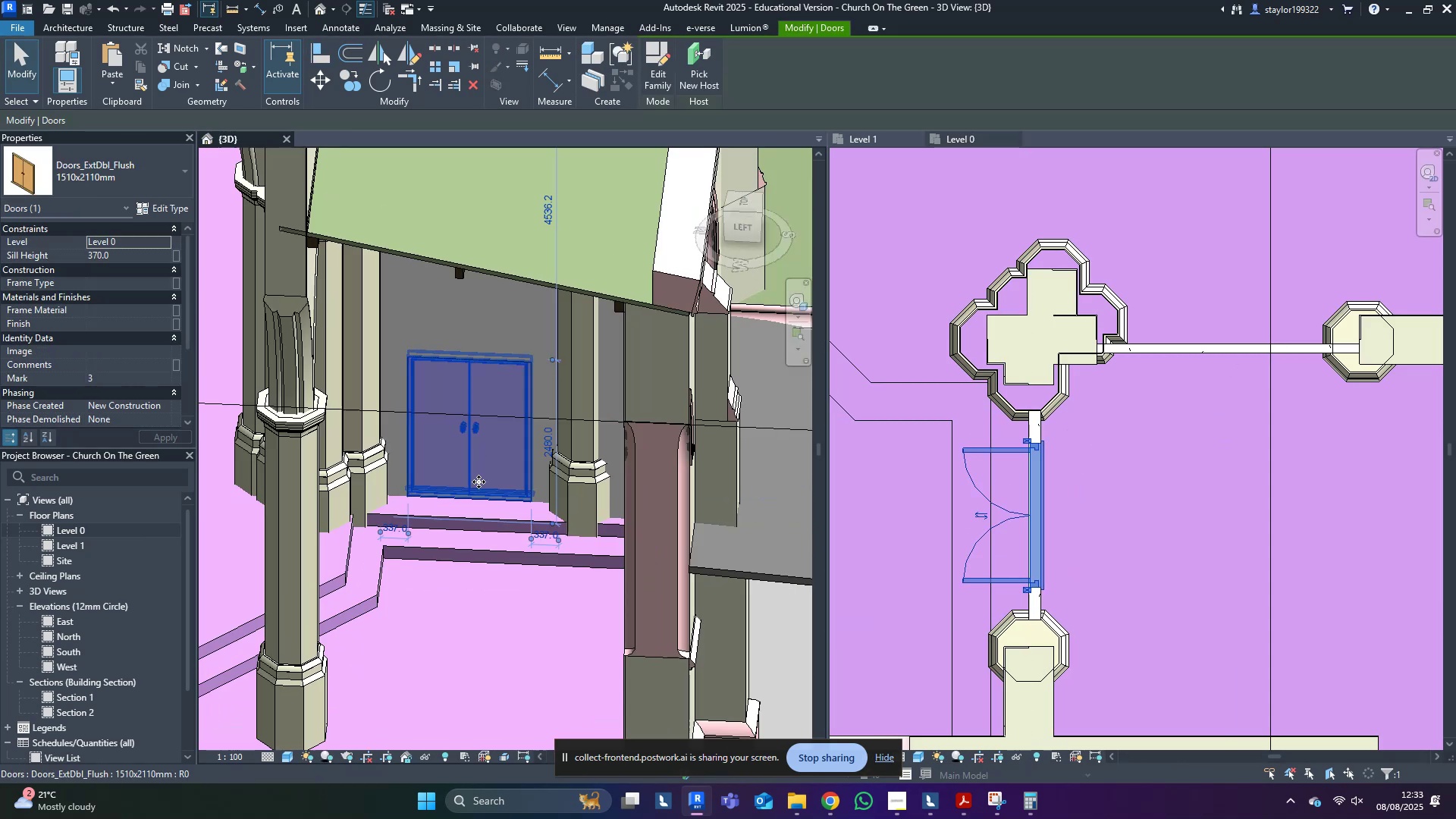 
key(Shift+ShiftLeft)
 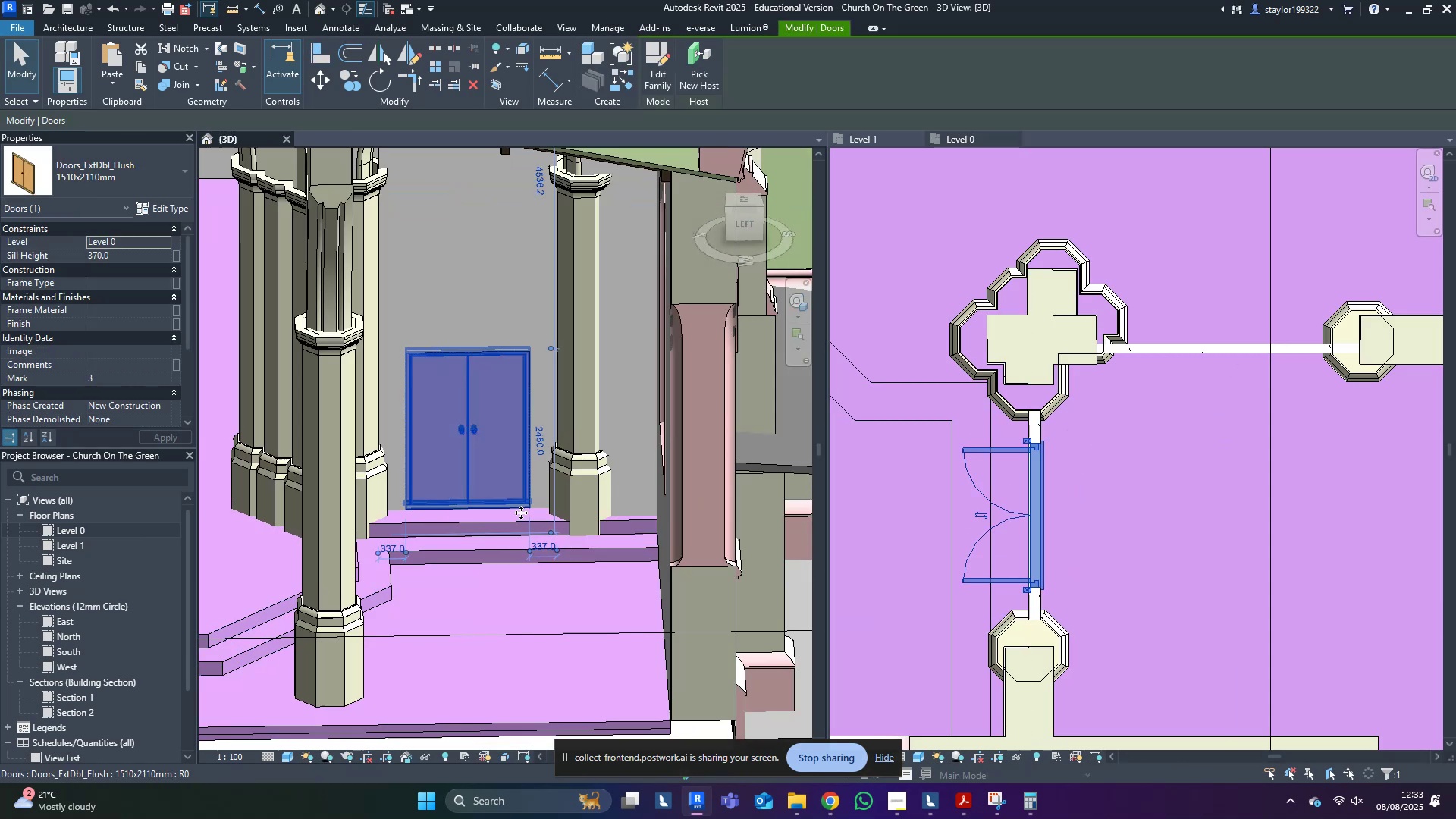 
scroll: coordinate [517, 503], scroll_direction: down, amount: 8.0
 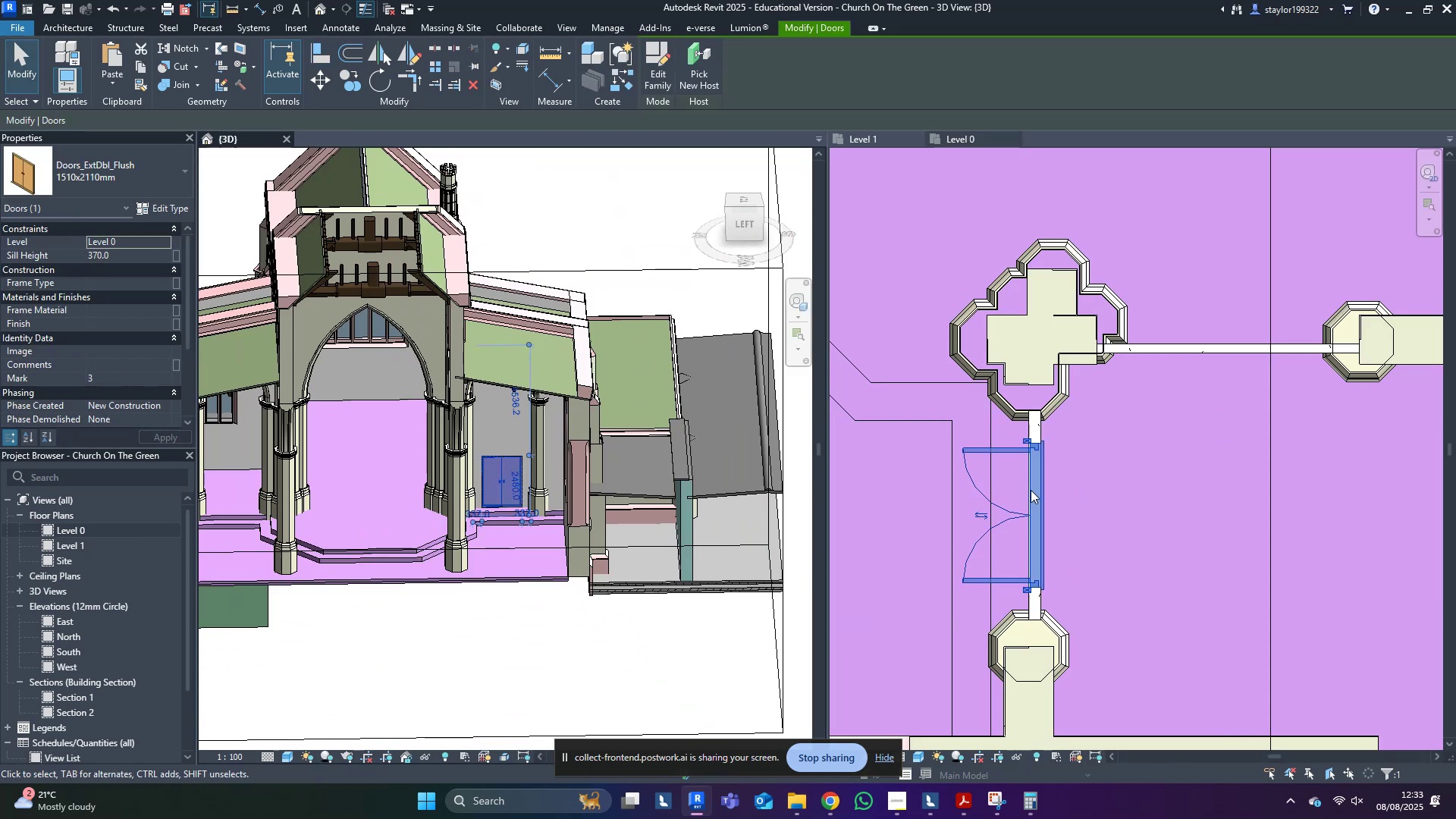 
hold_key(key=ControlLeft, duration=1.1)
left_click([1037, 422])
 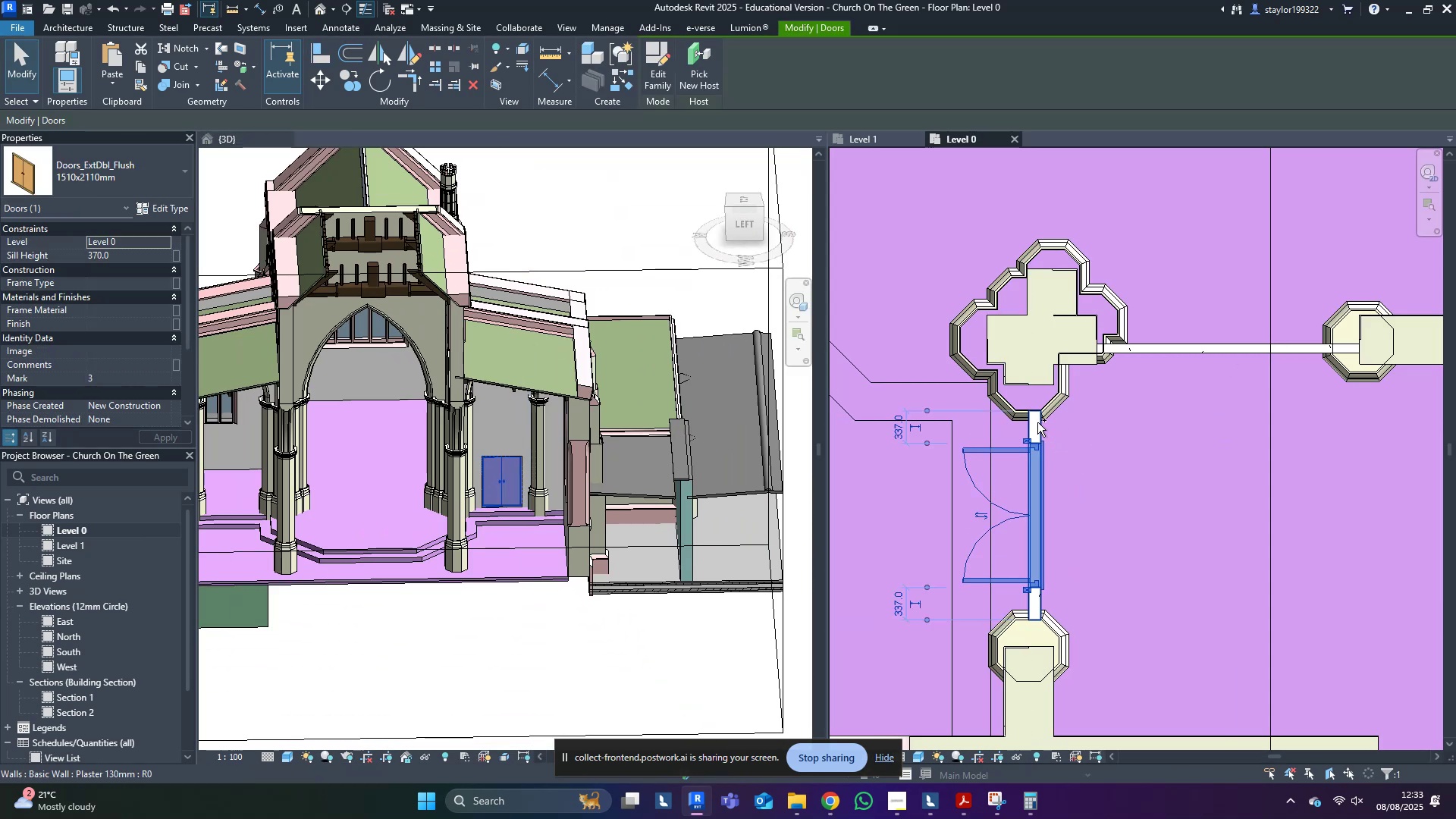 
left_click([1037, 422])
 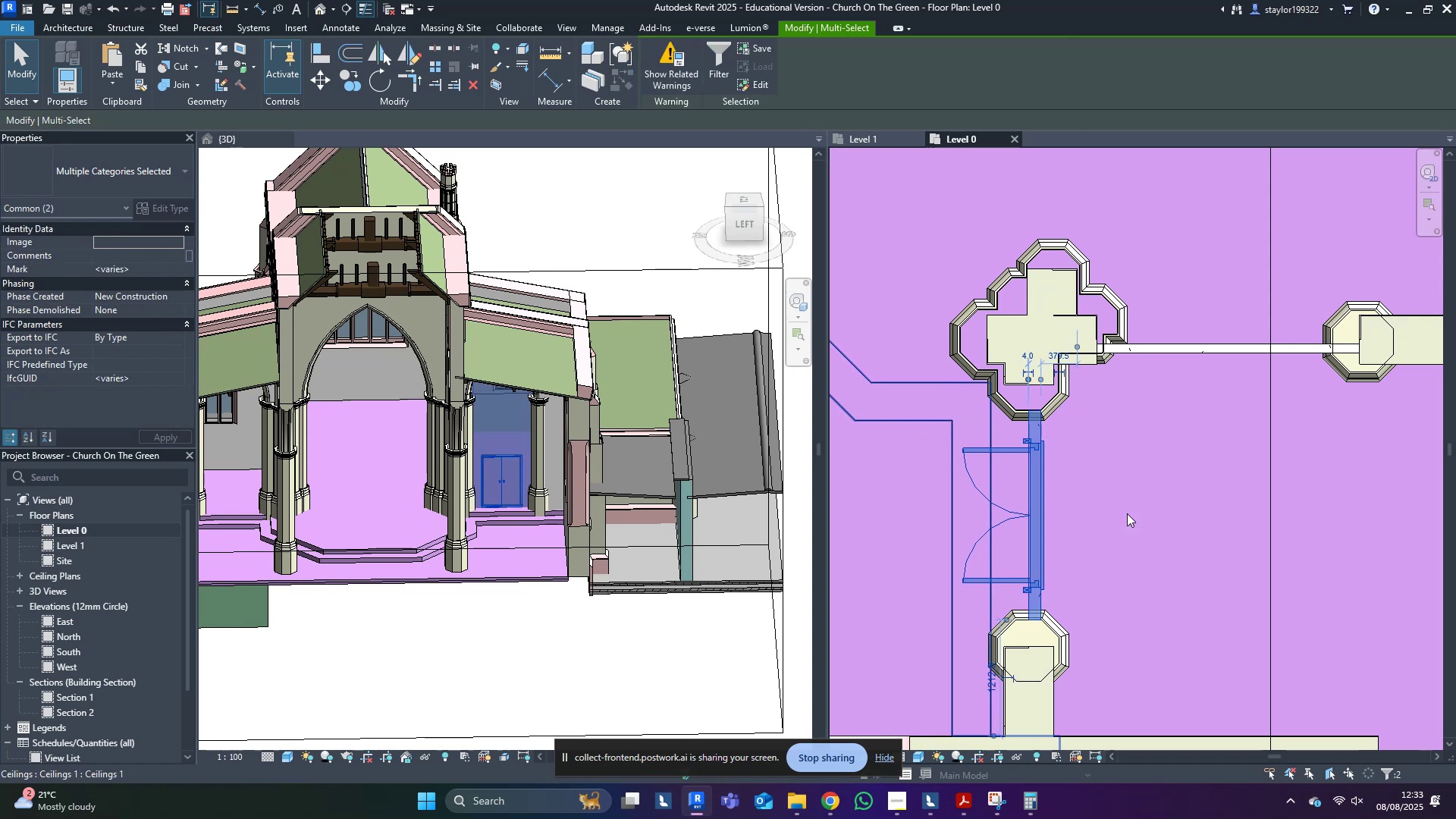 
middle_click([1129, 516])
 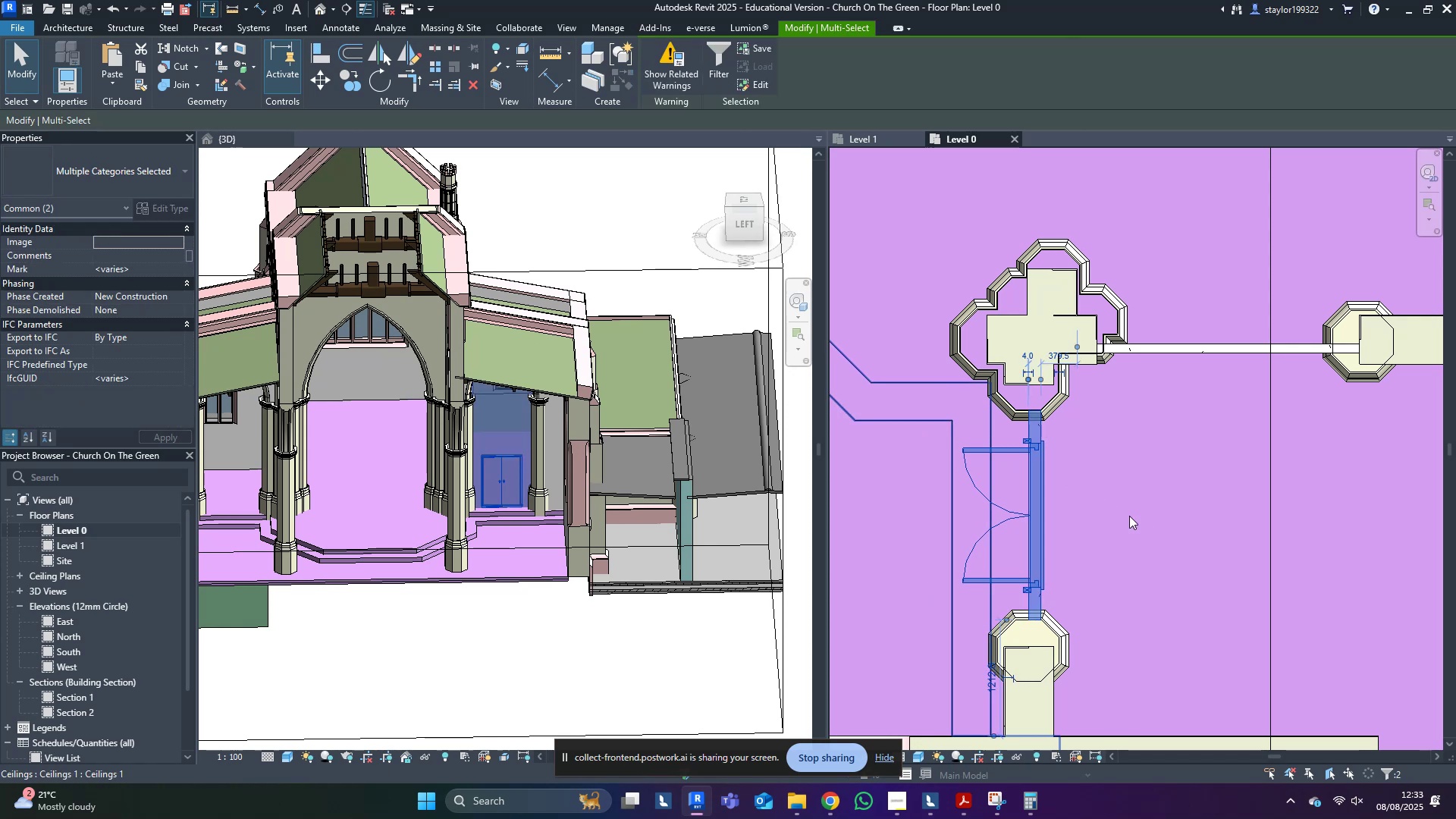 
type(mv)
 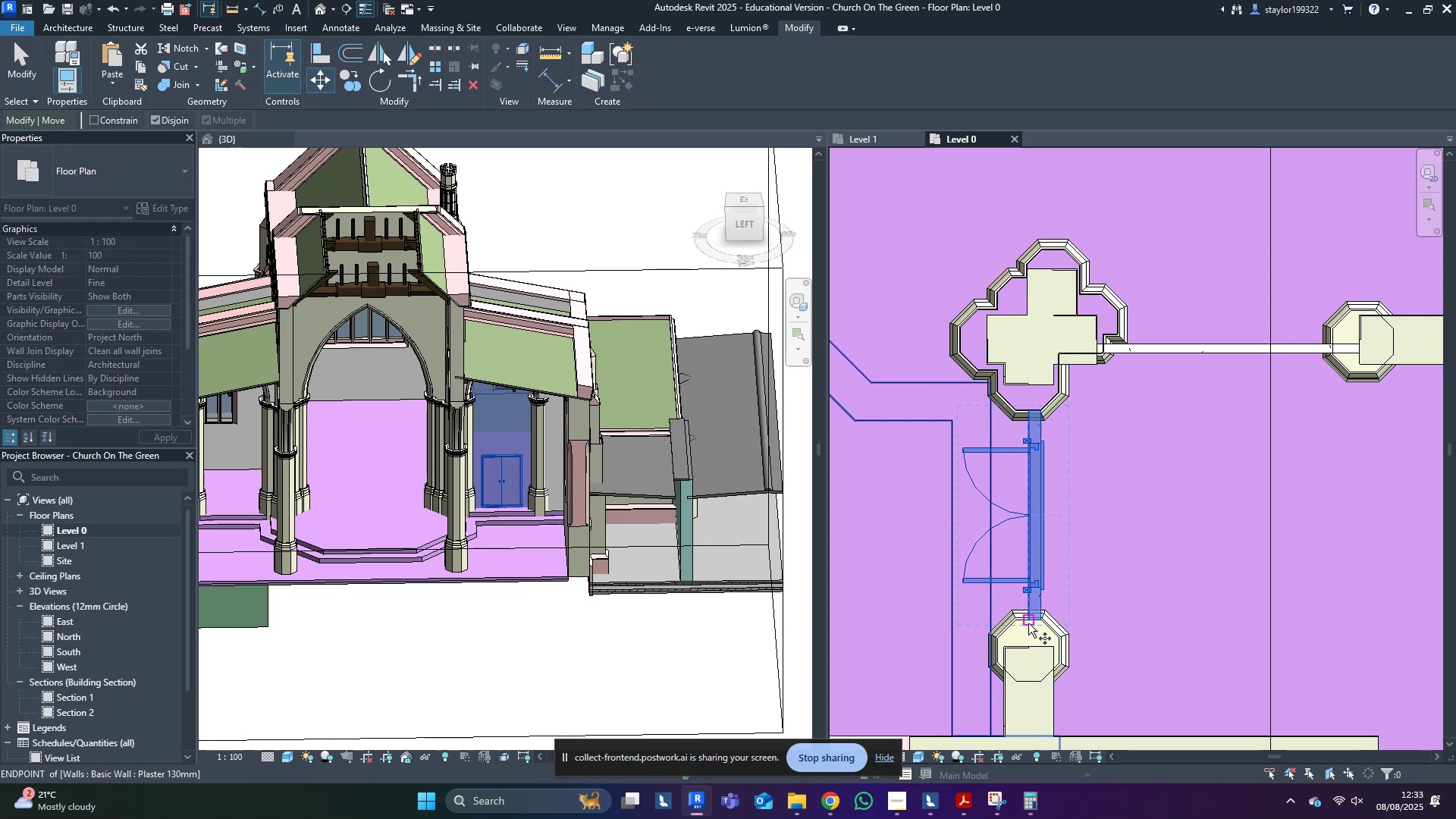 
left_click([1028, 621])
 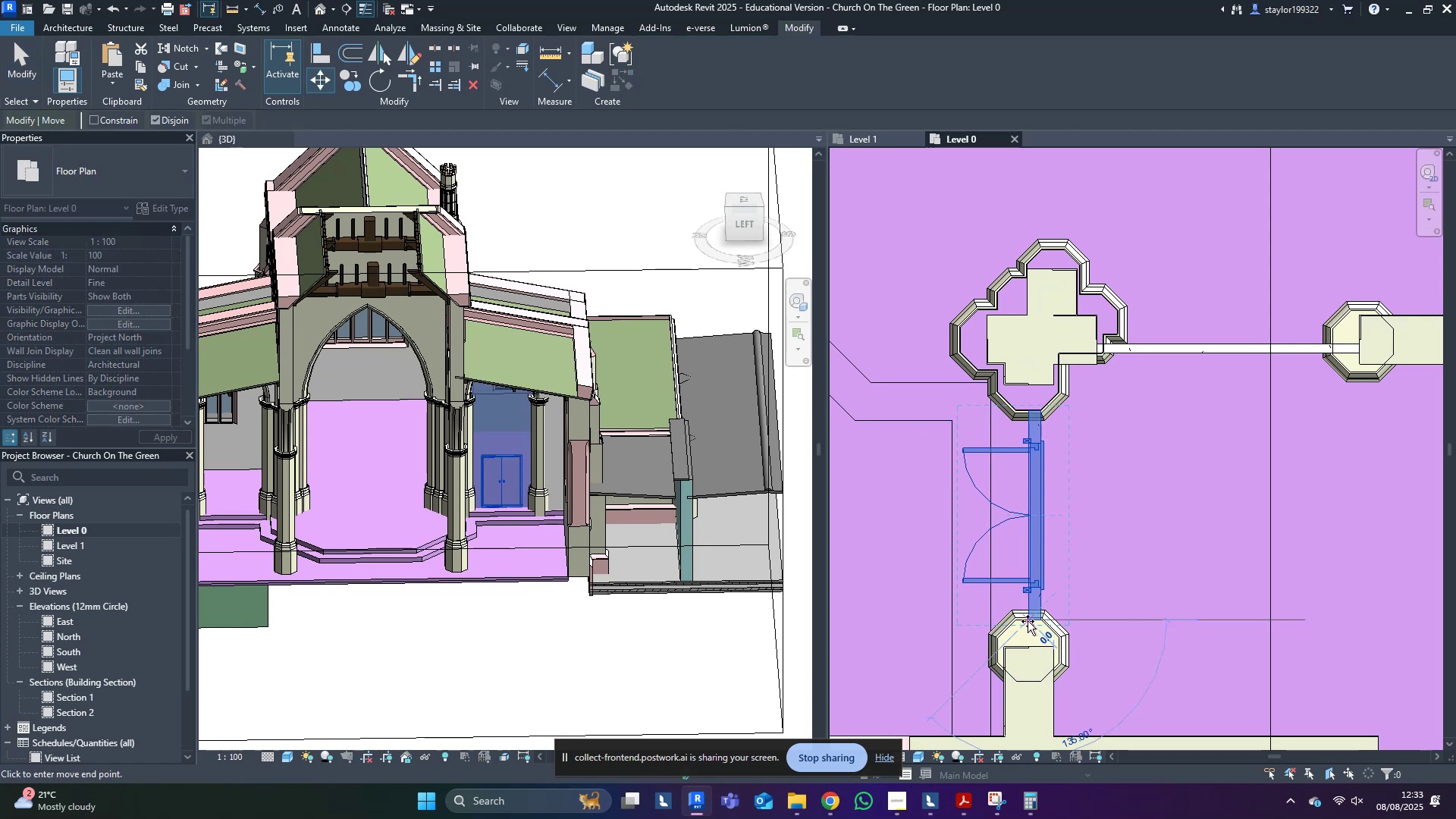 
scroll: coordinate [1030, 608], scroll_direction: down, amount: 8.0
 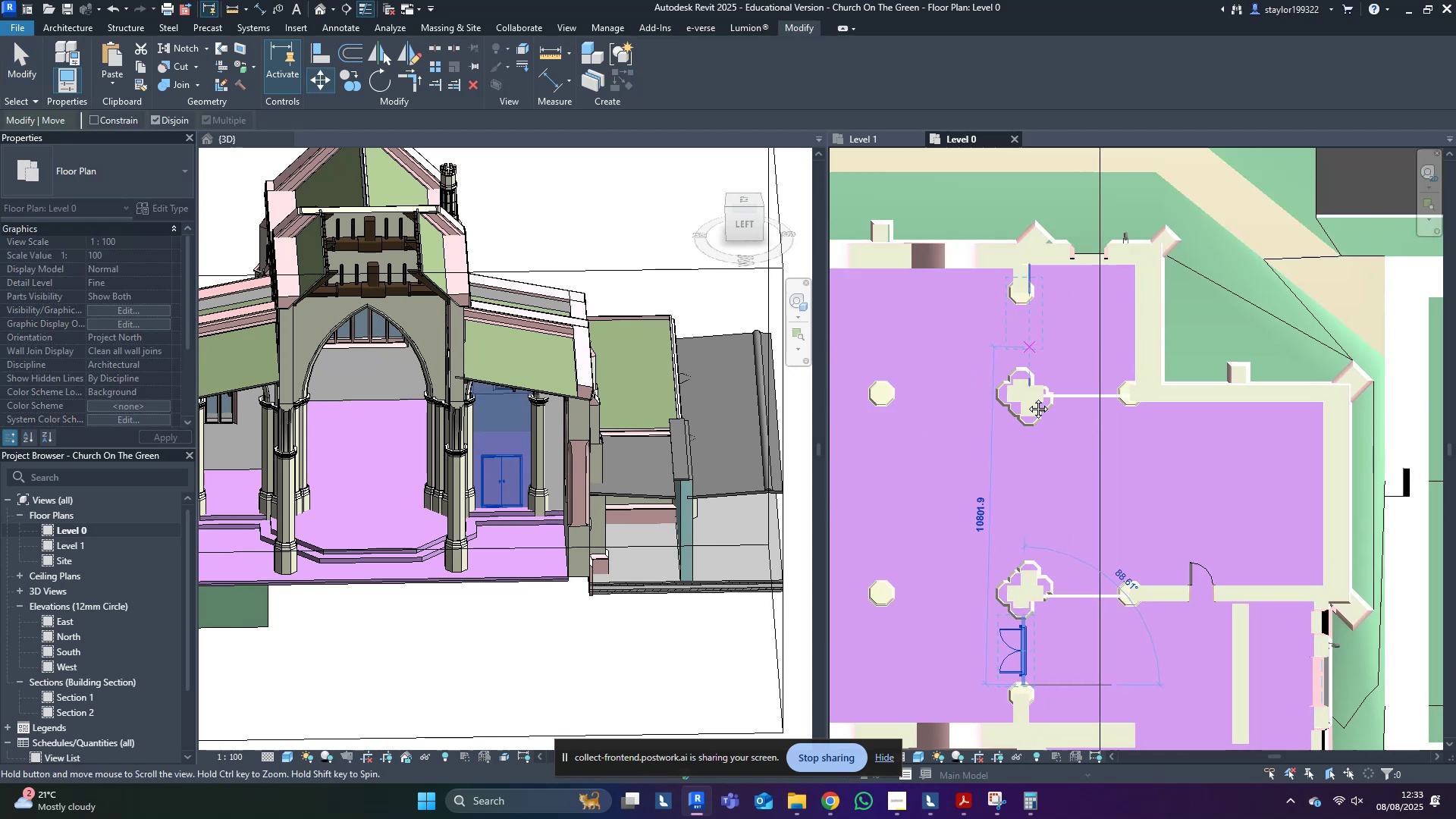 
scroll: coordinate [987, 522], scroll_direction: up, amount: 10.0
 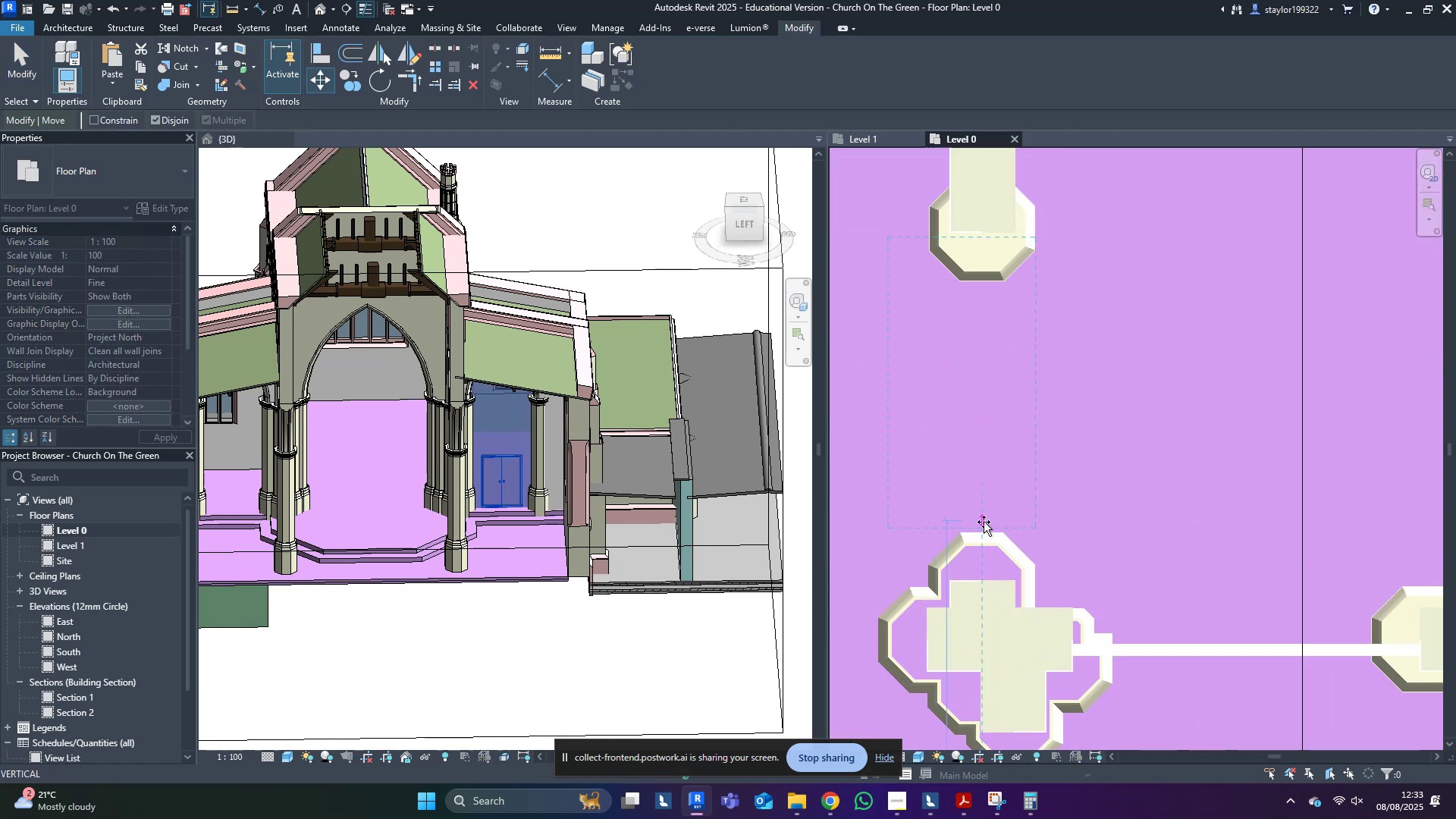 
hold_key(key=ControlLeft, duration=1.5)
left_click([986, 576])
 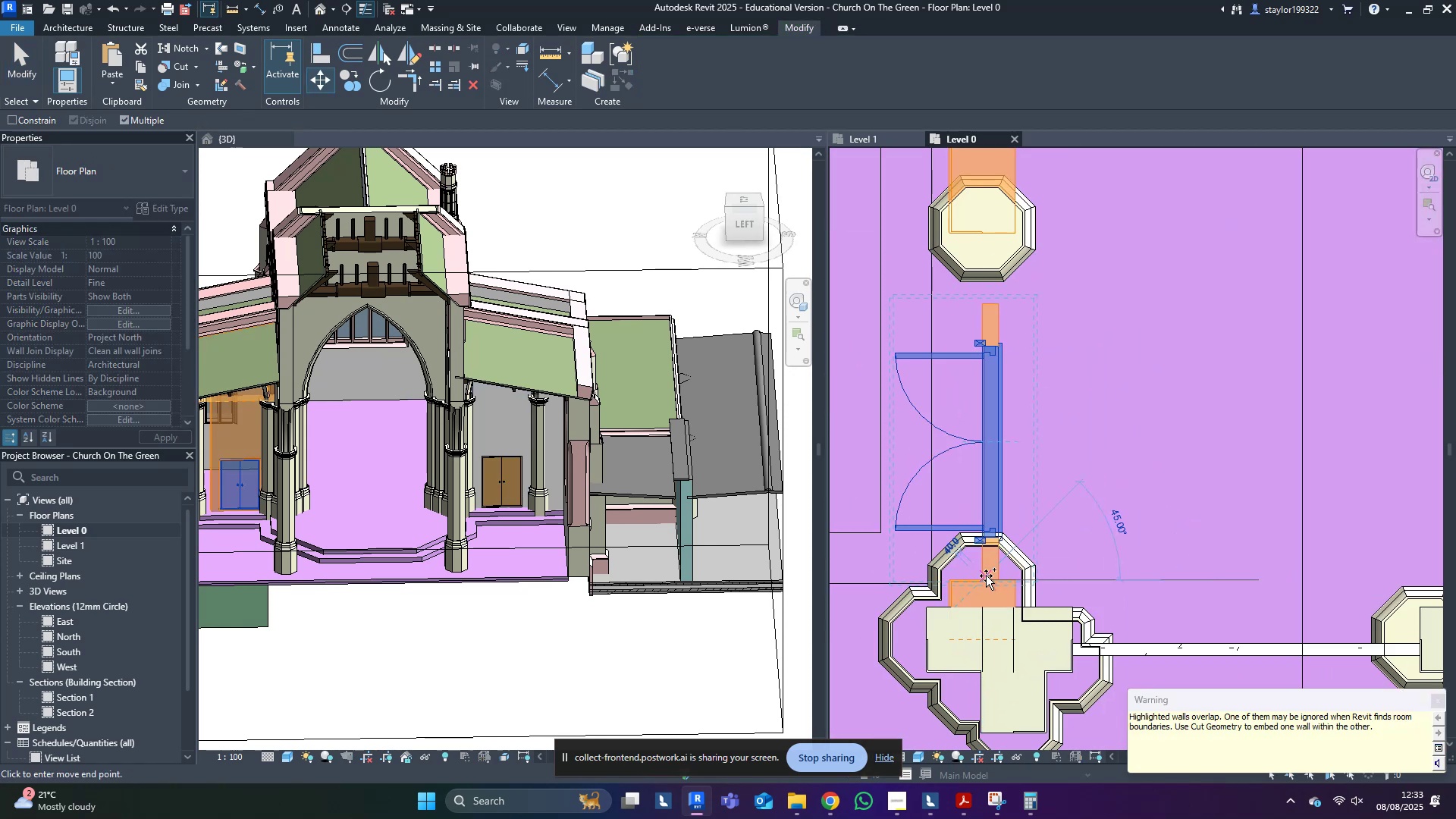 
hold_key(key=ControlLeft, duration=0.37)
 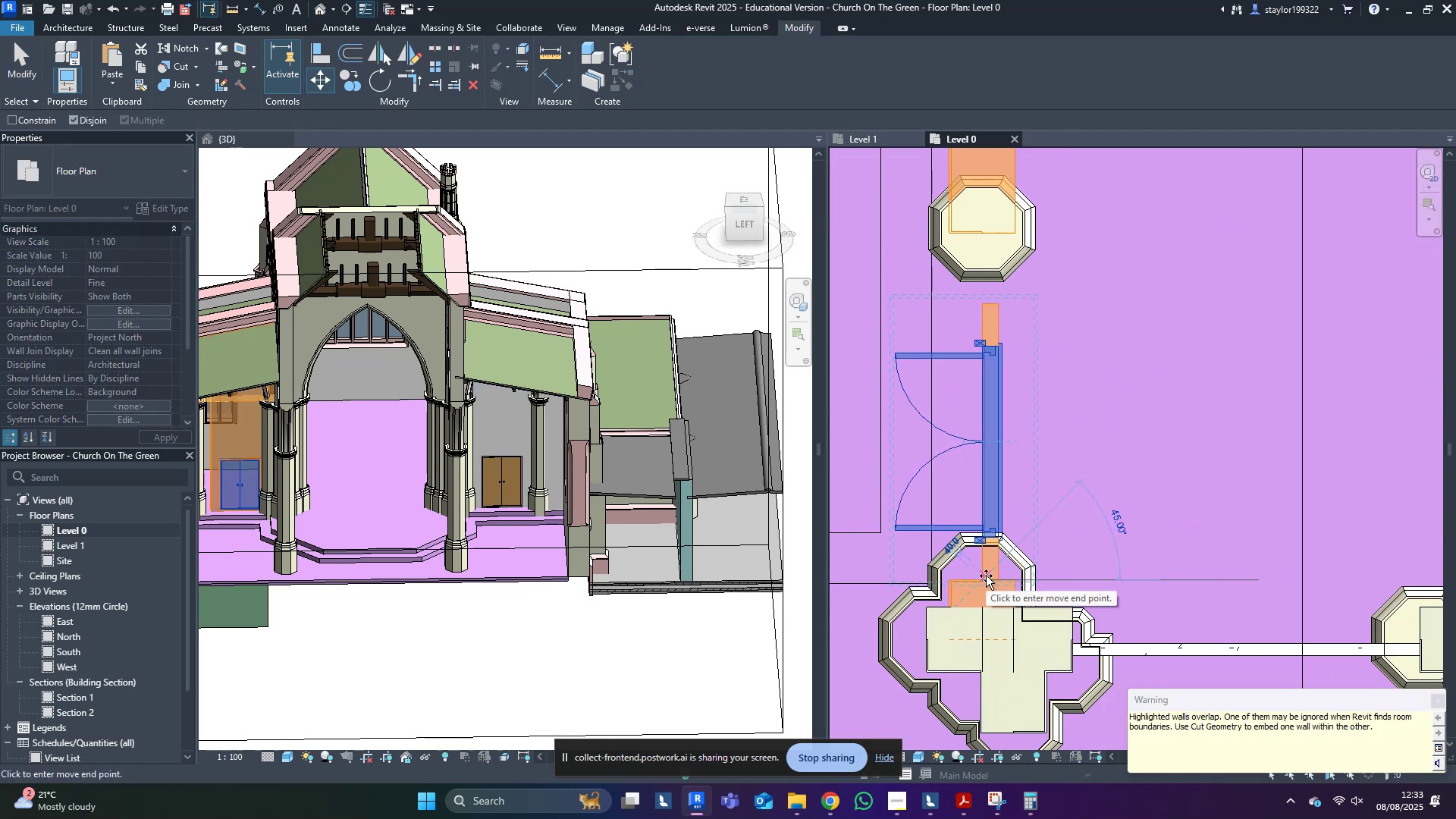 
key(Escape)
 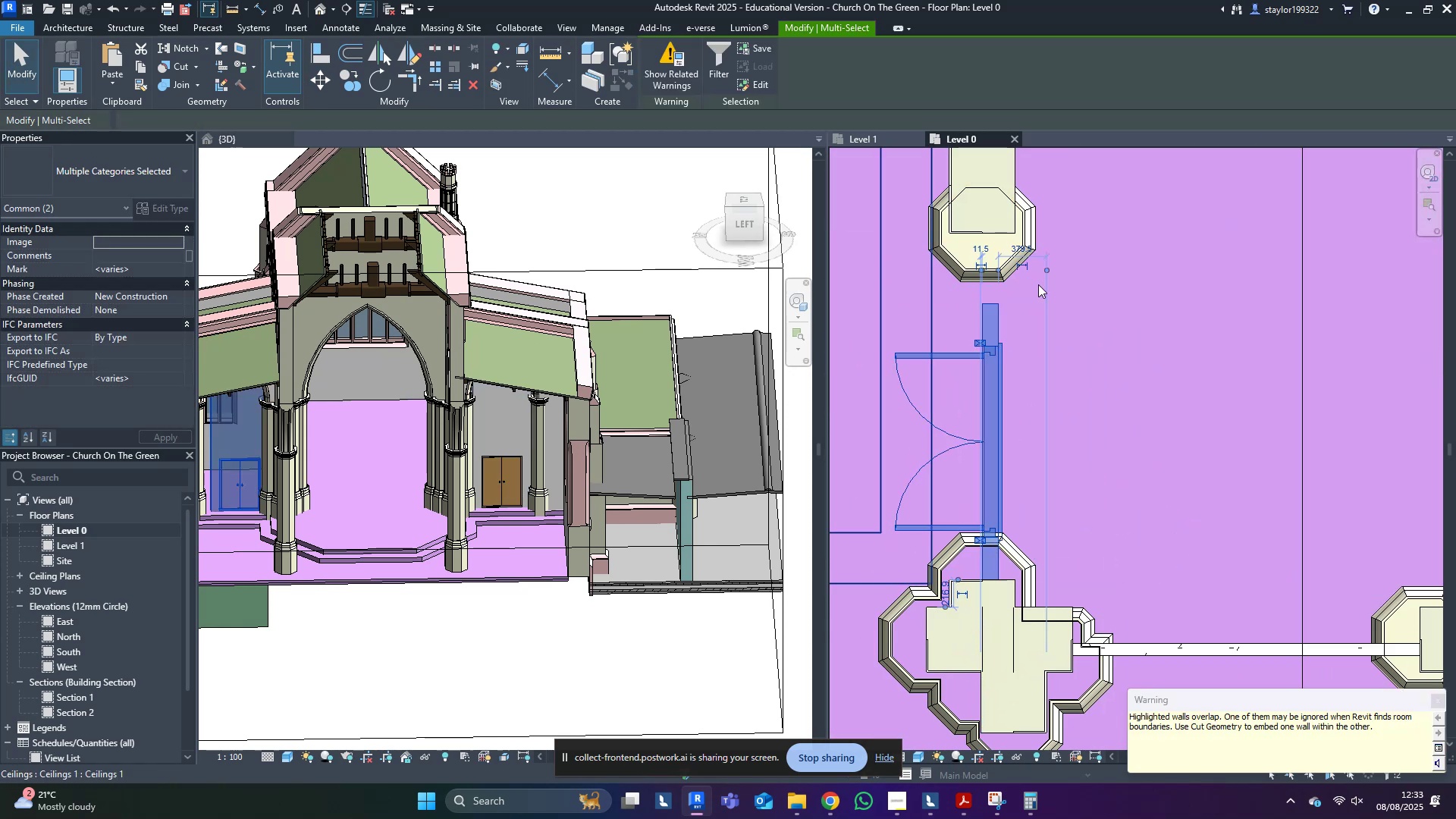 
key(ArrowUp)
 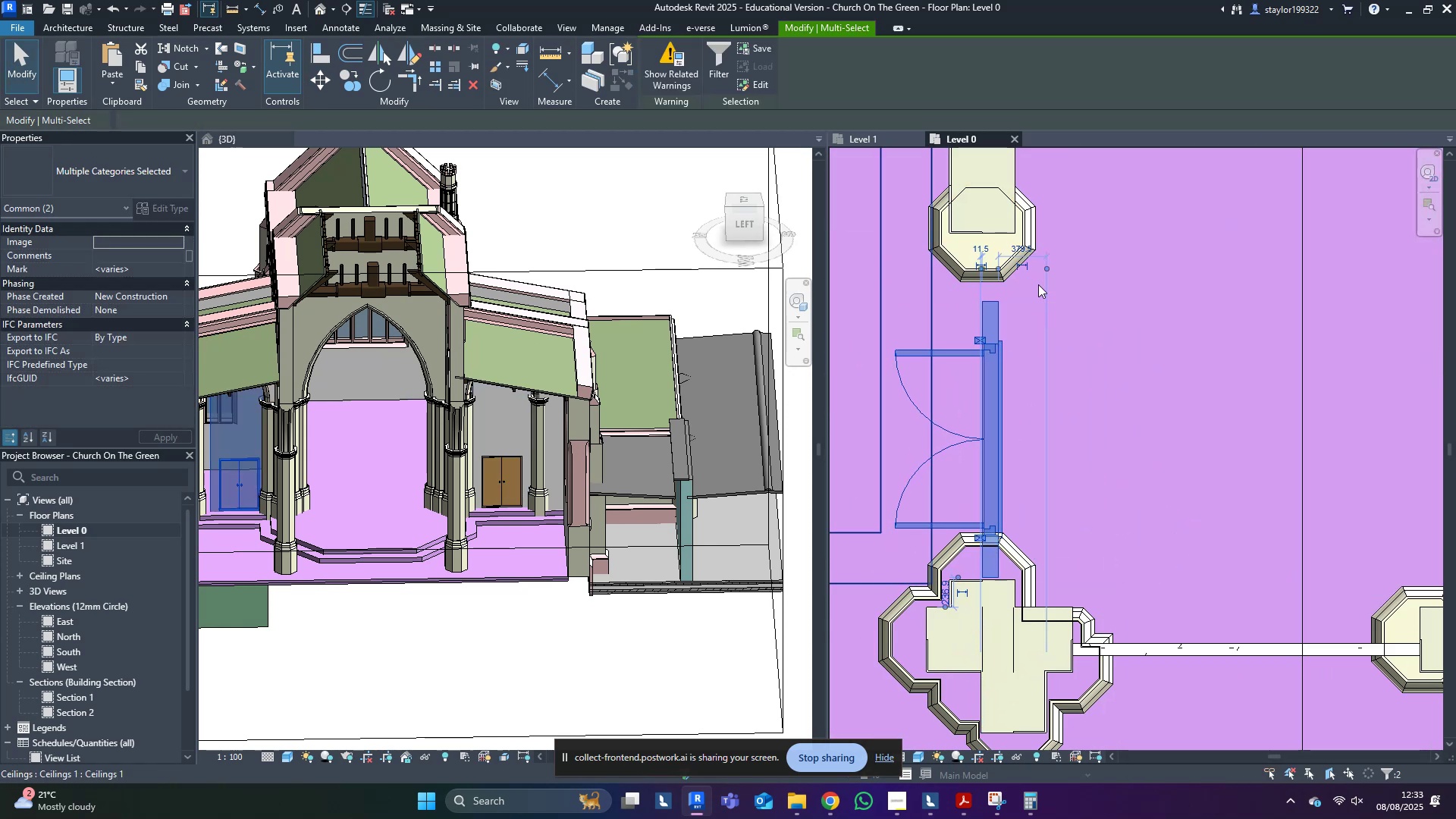 
key(Shift+ShiftLeft)
 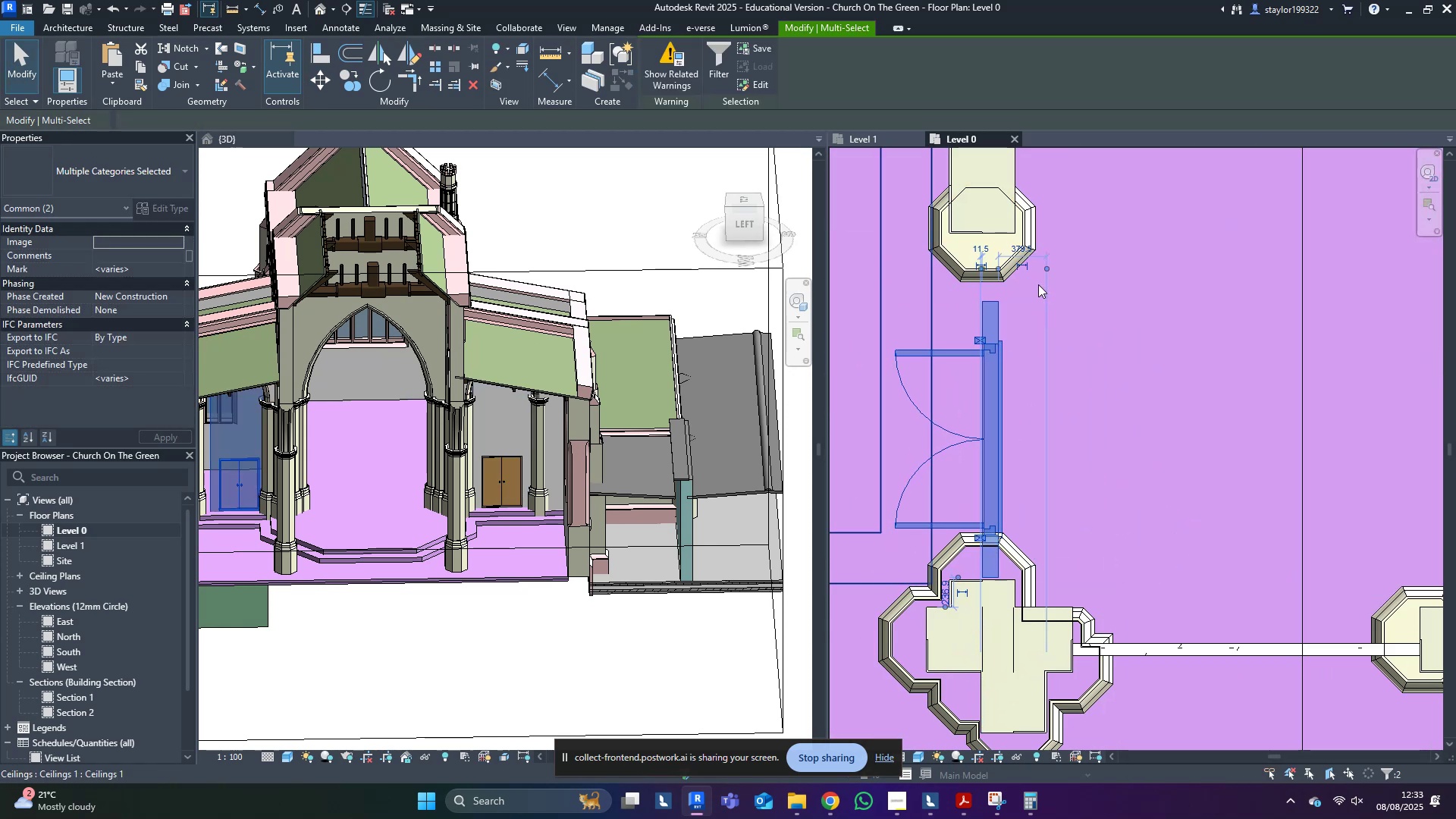 
key(ArrowUp)
 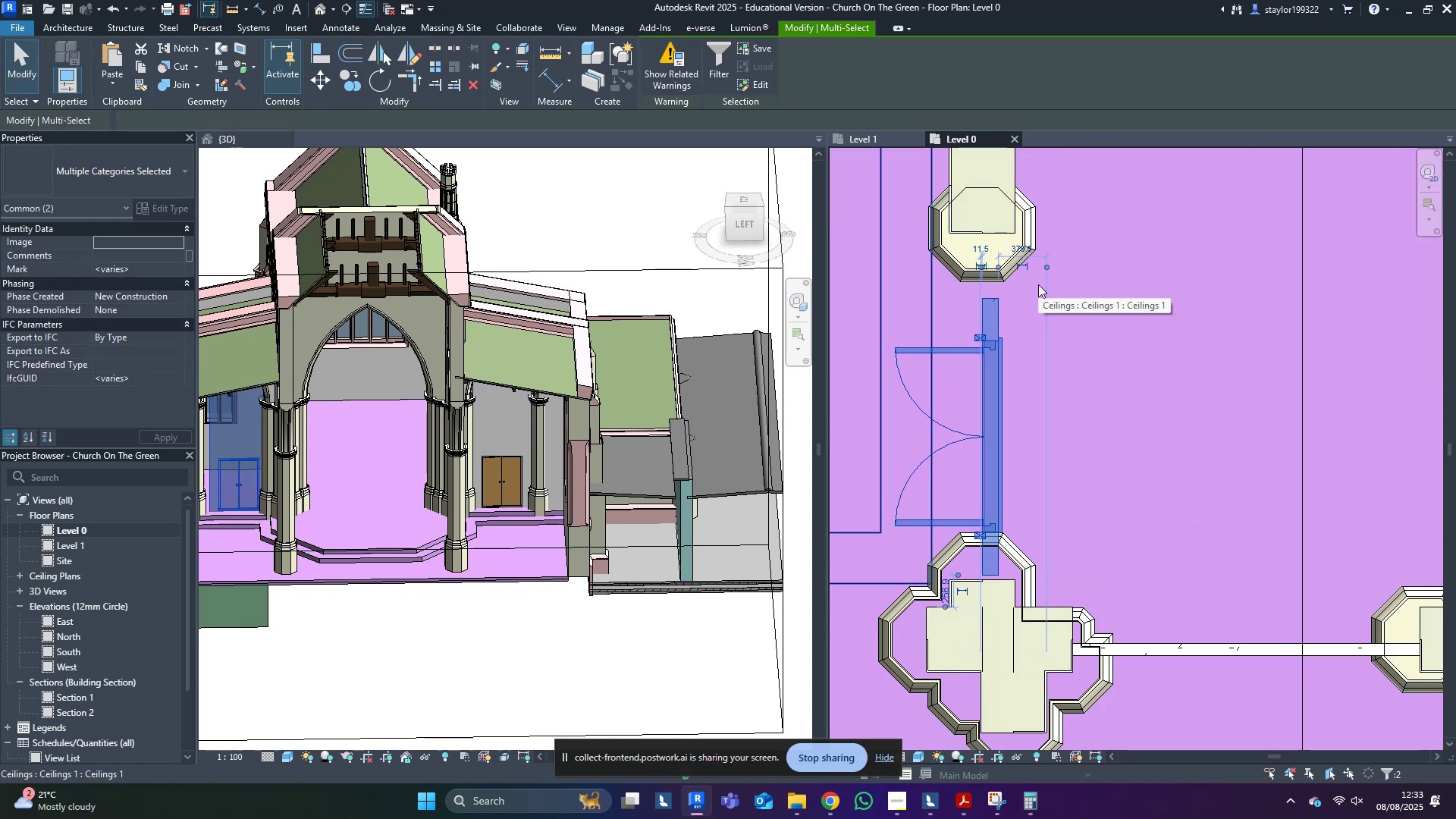 
key(ArrowUp)
 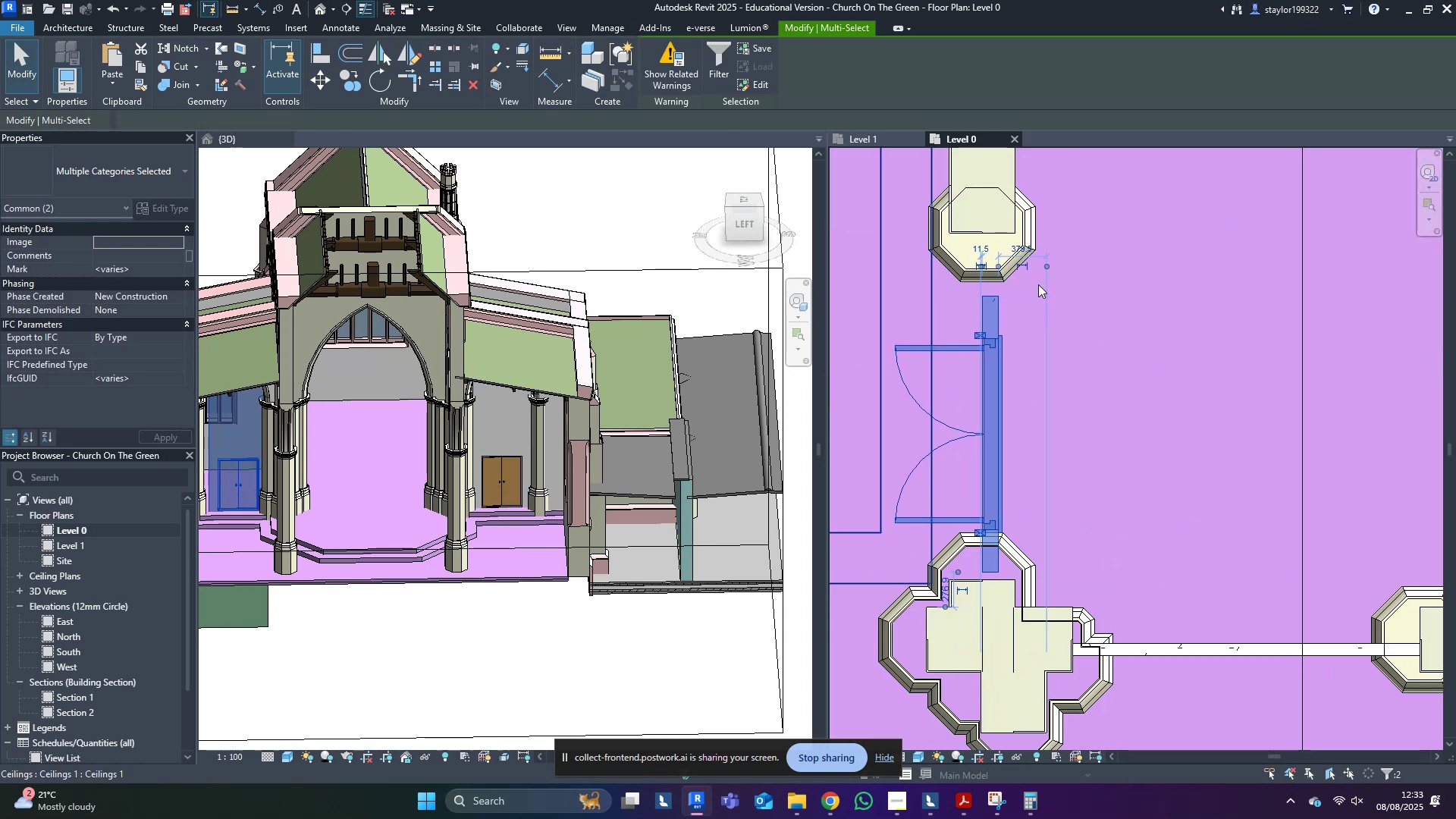 
key(ArrowUp)
 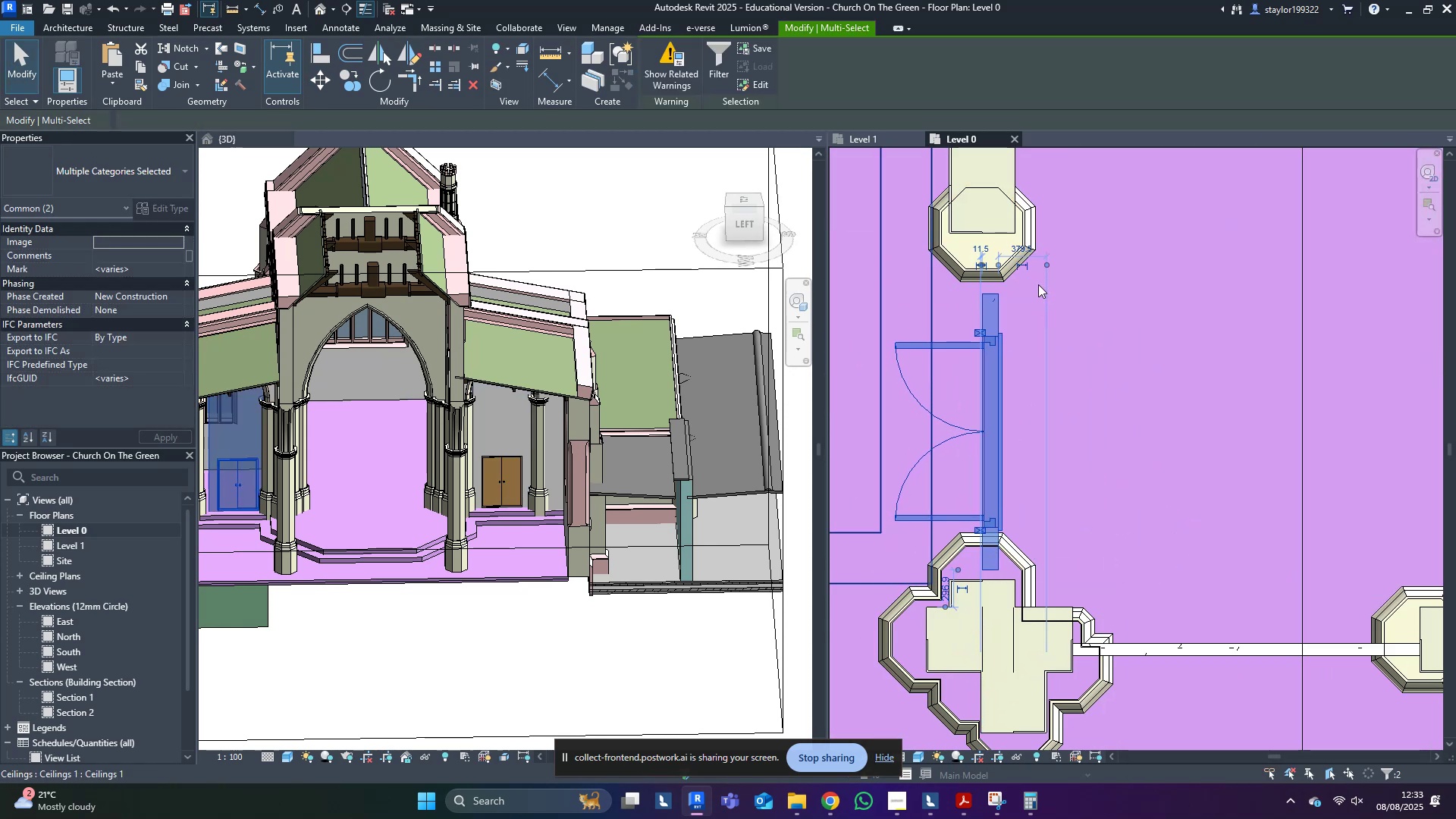 
key(ArrowUp)
 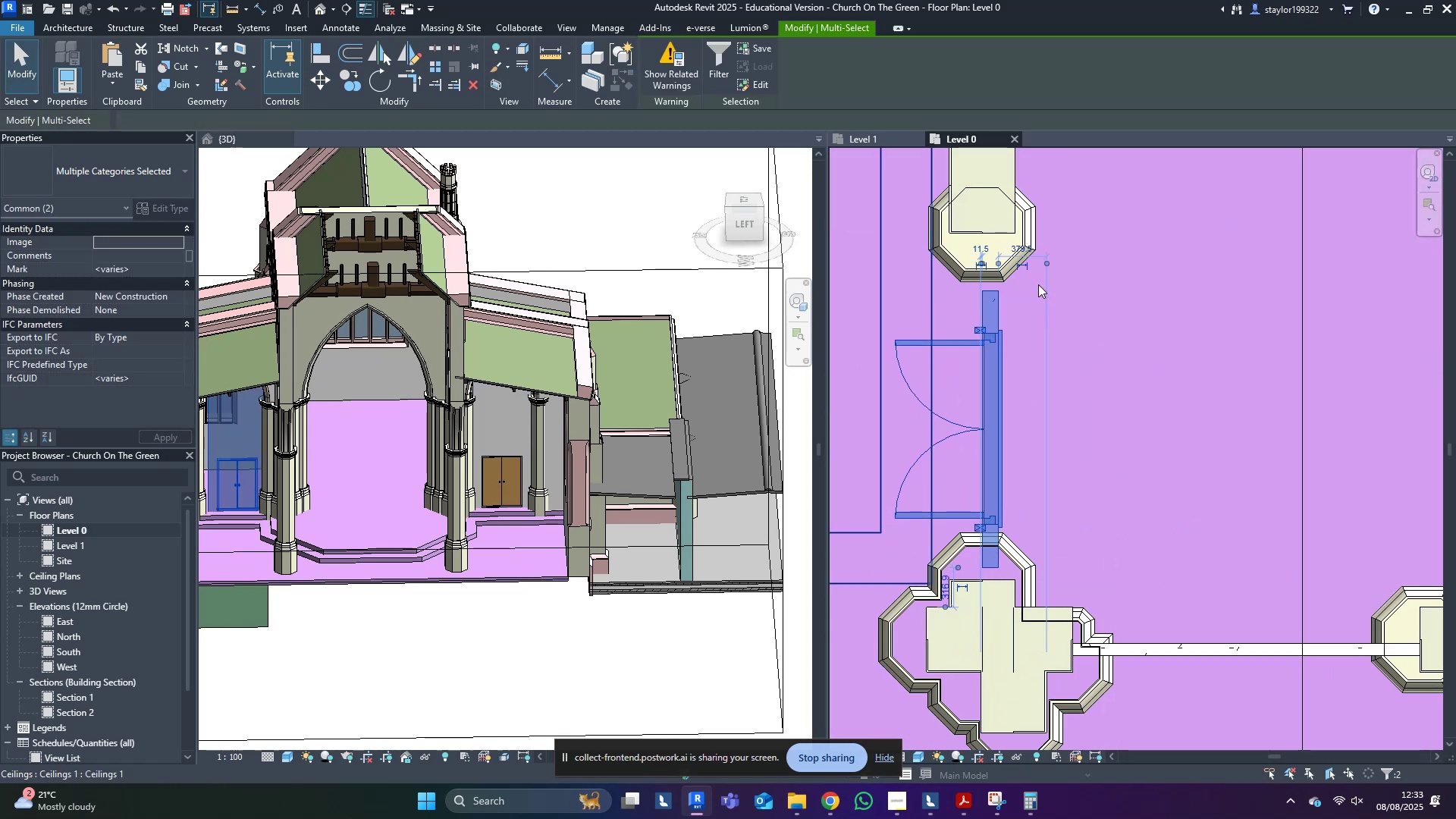 
key(ArrowUp)
 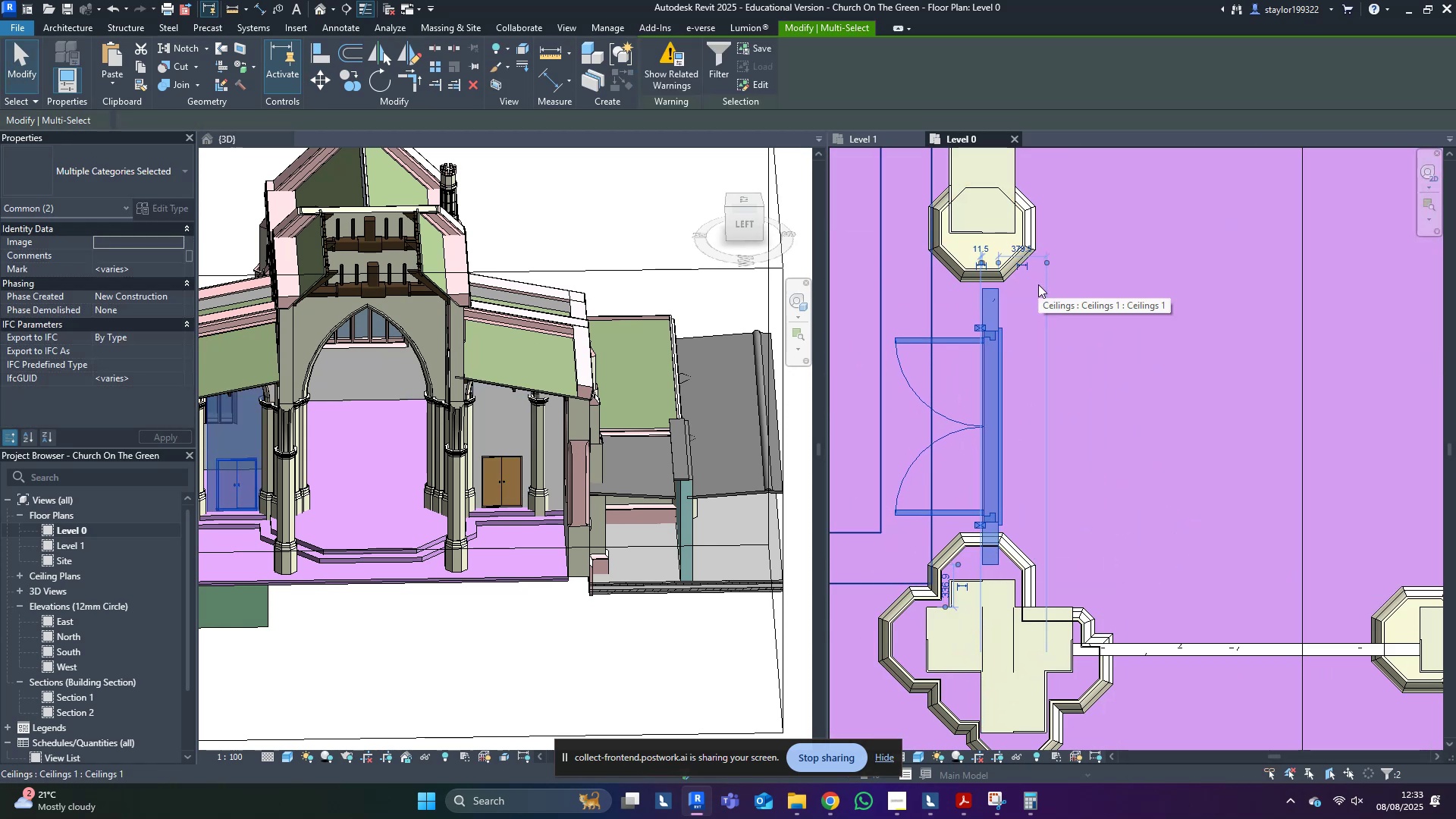 
key(Shift+ArrowUp)
 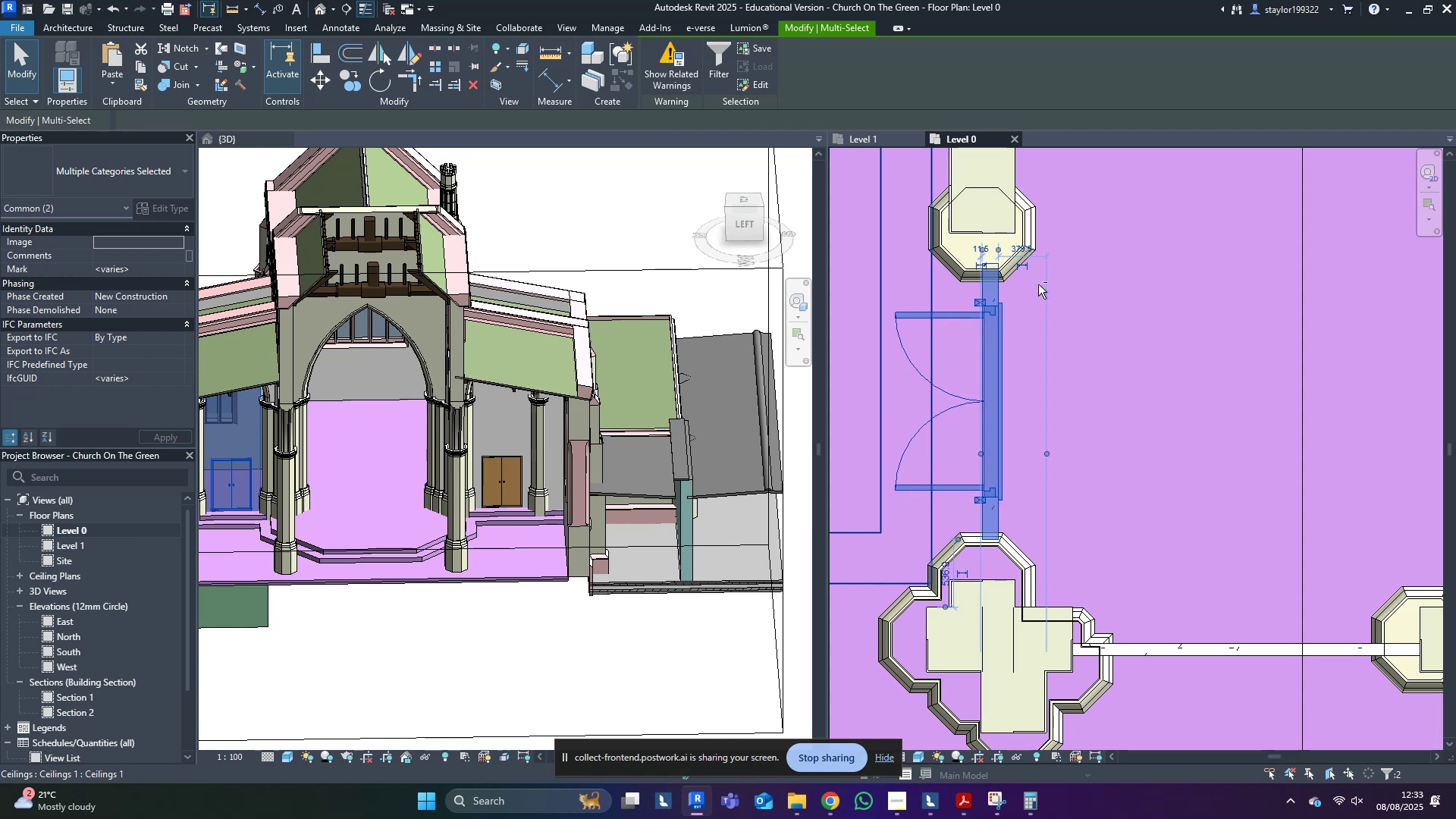 
key(Shift+ArrowUp)
 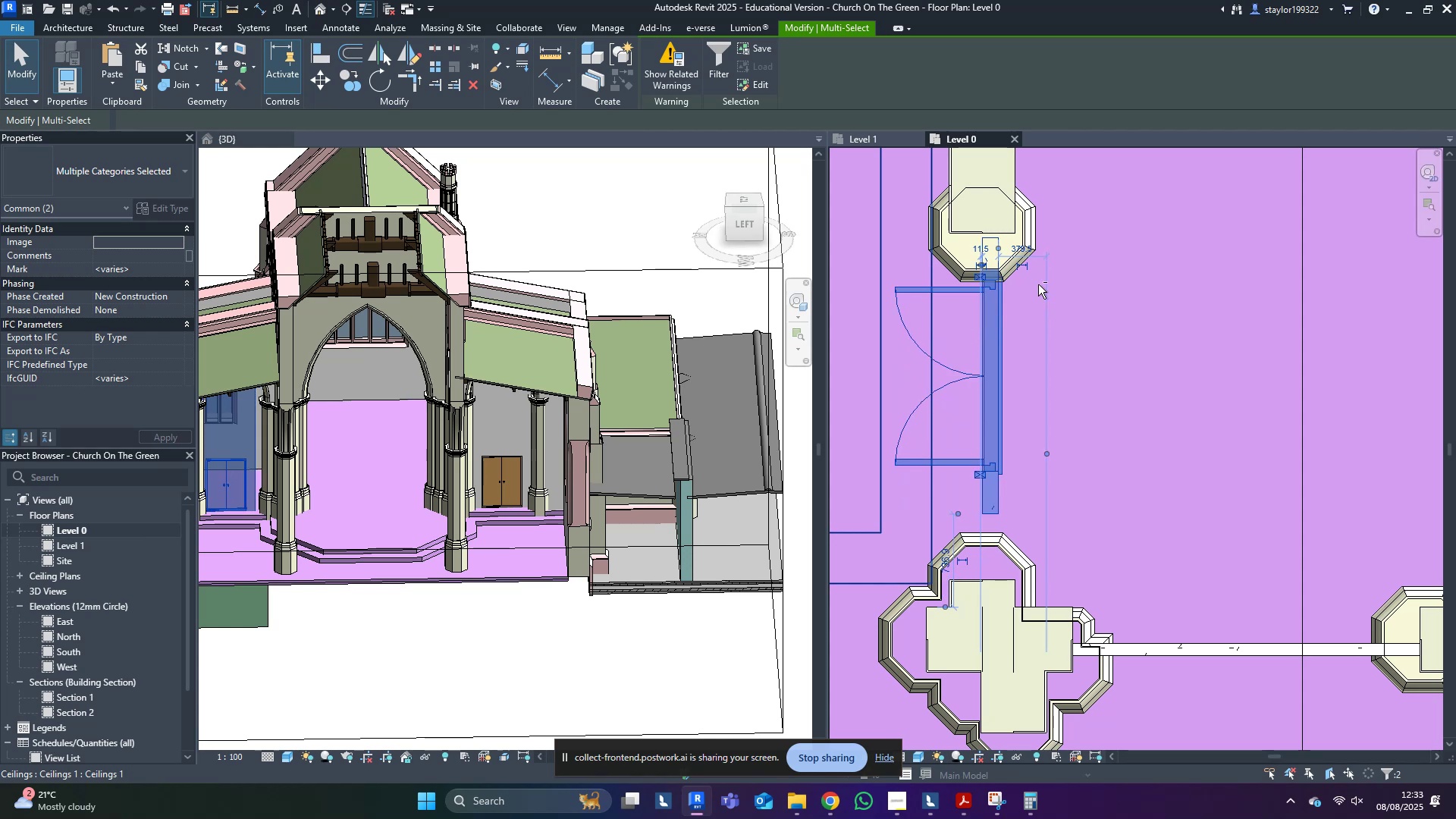 
key(Shift+ArrowUp)
 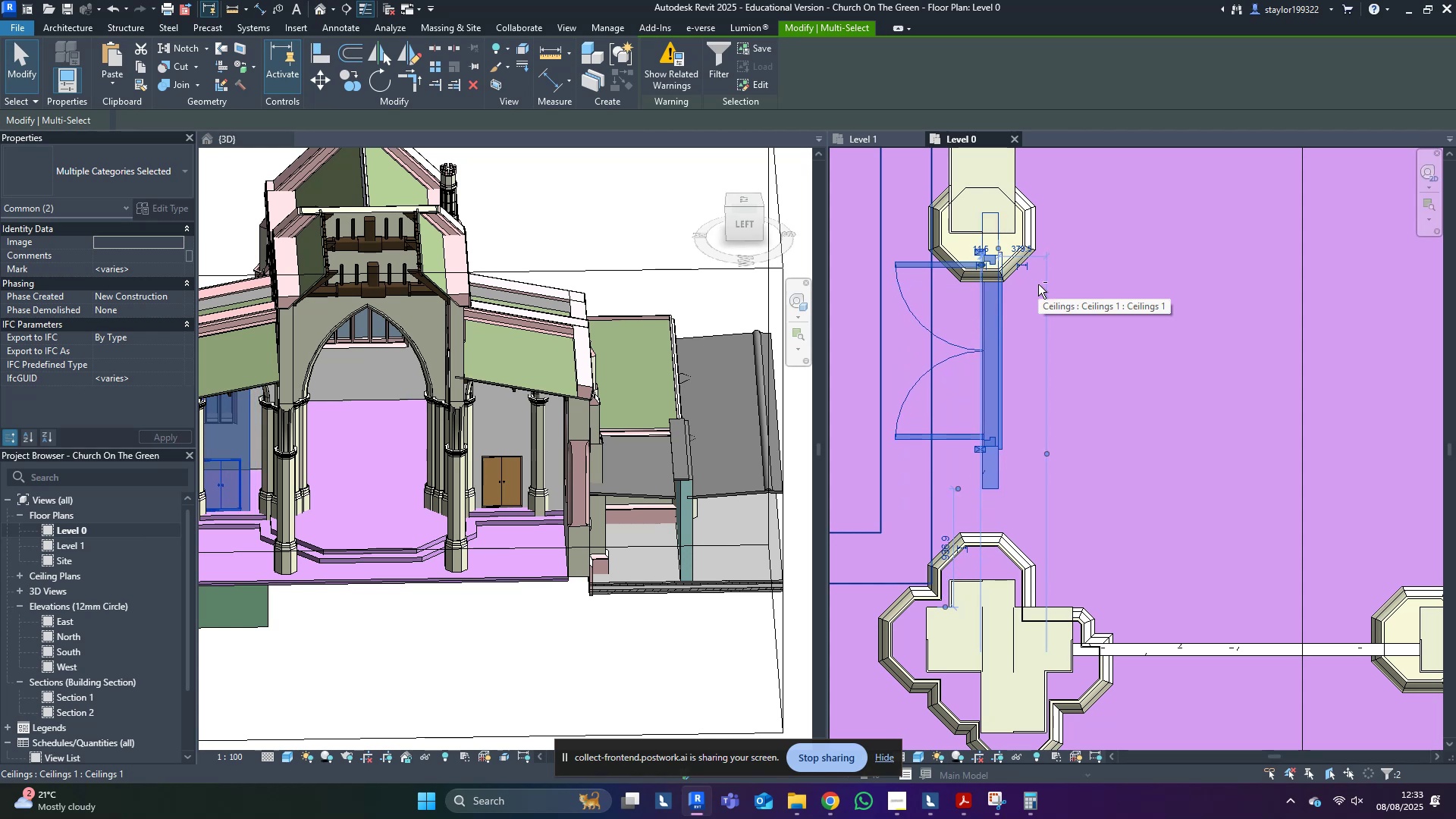 
key(Shift+ArrowDown)
 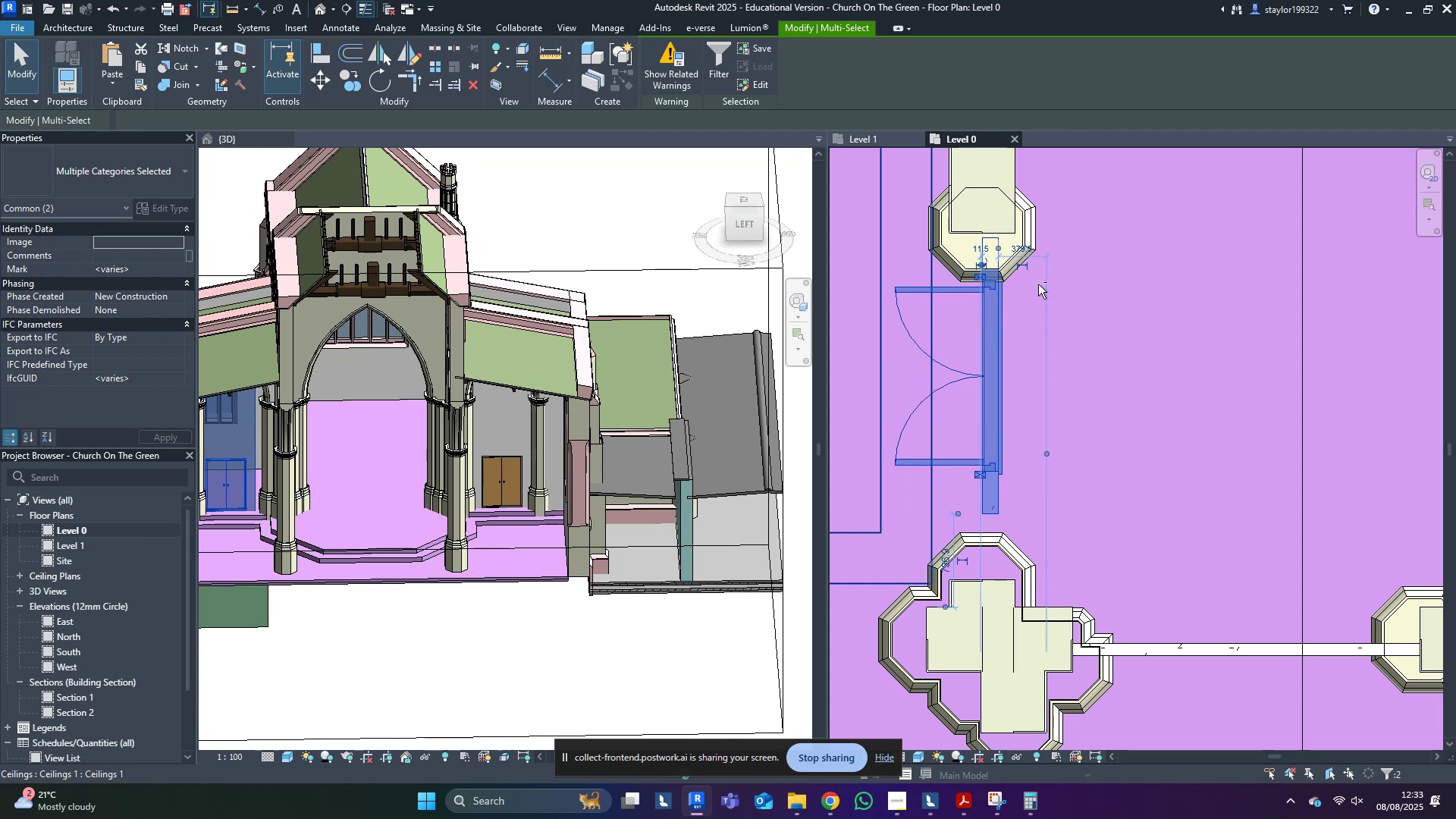 
key(Shift+ArrowDown)
 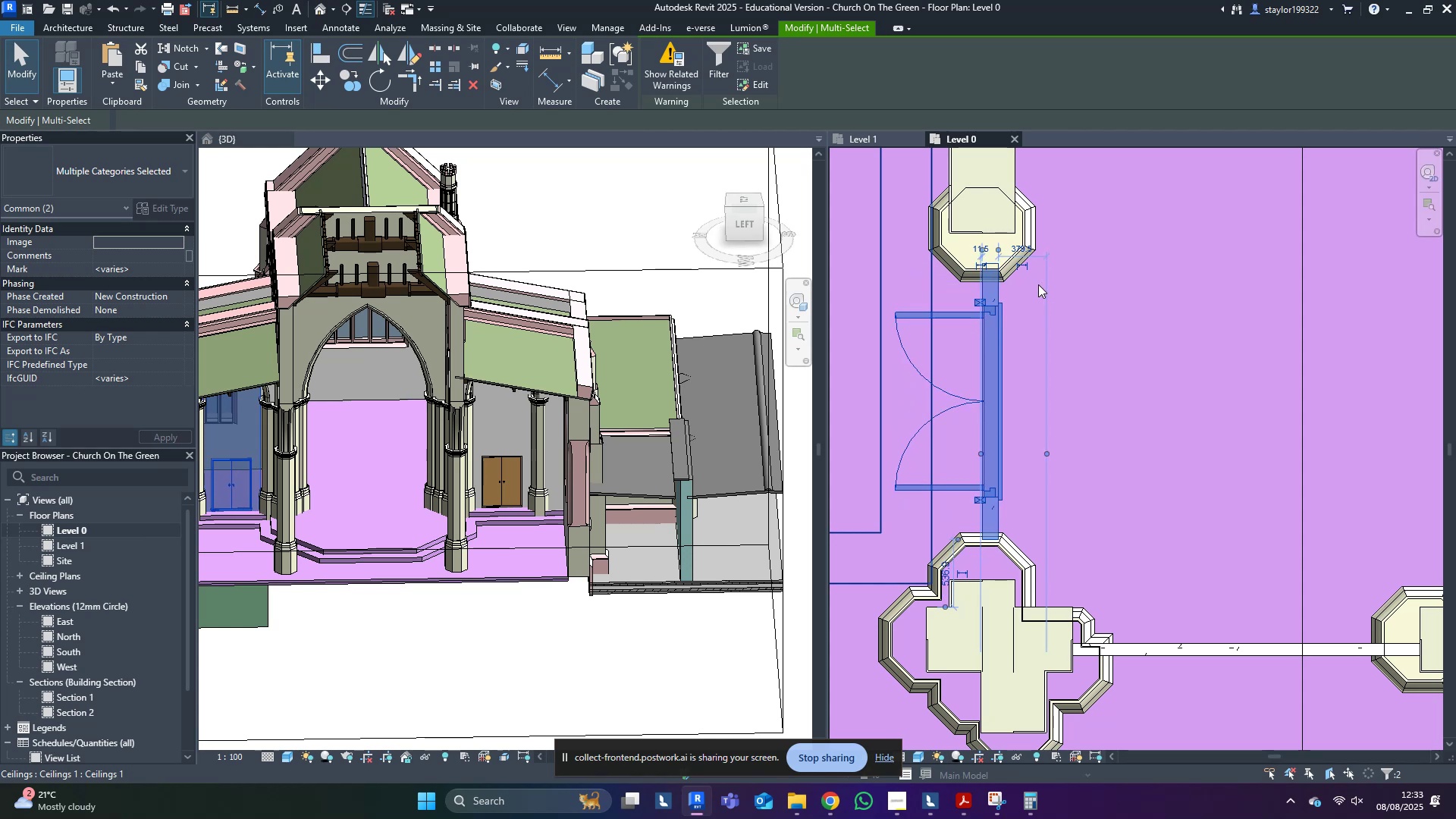 
key(ArrowDown)
 